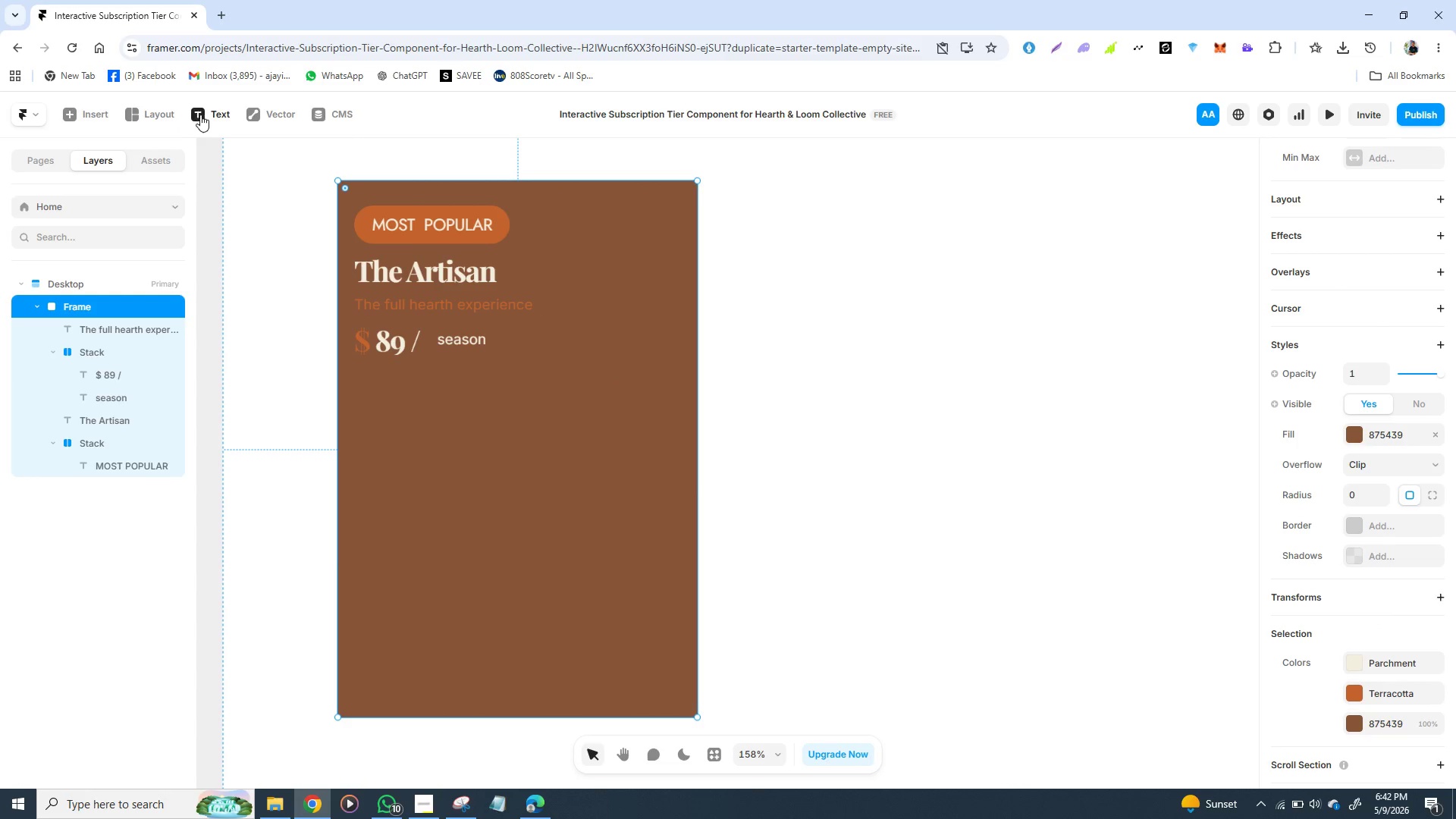 
wait(7.01)
 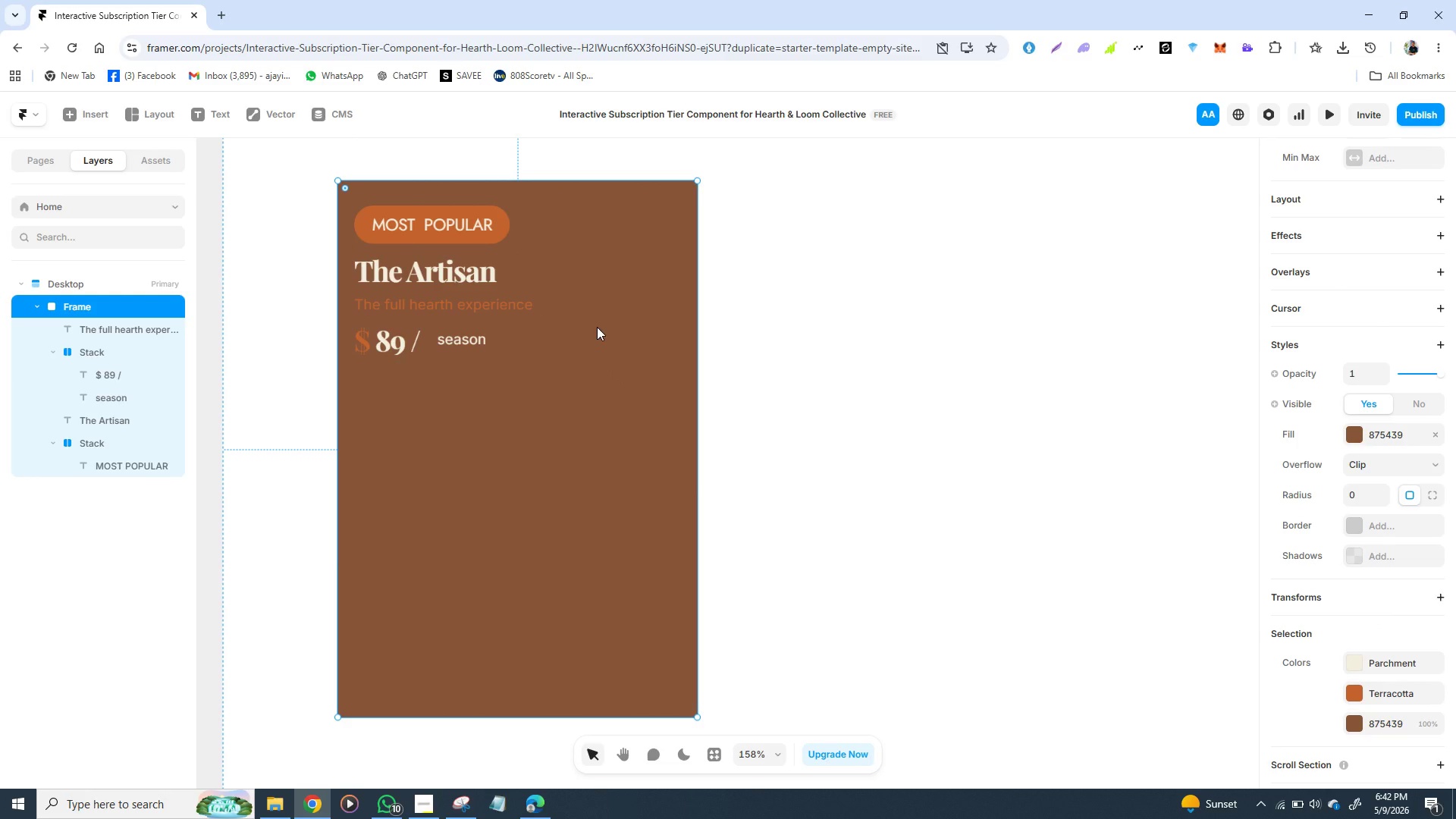 
left_click([257, 118])
 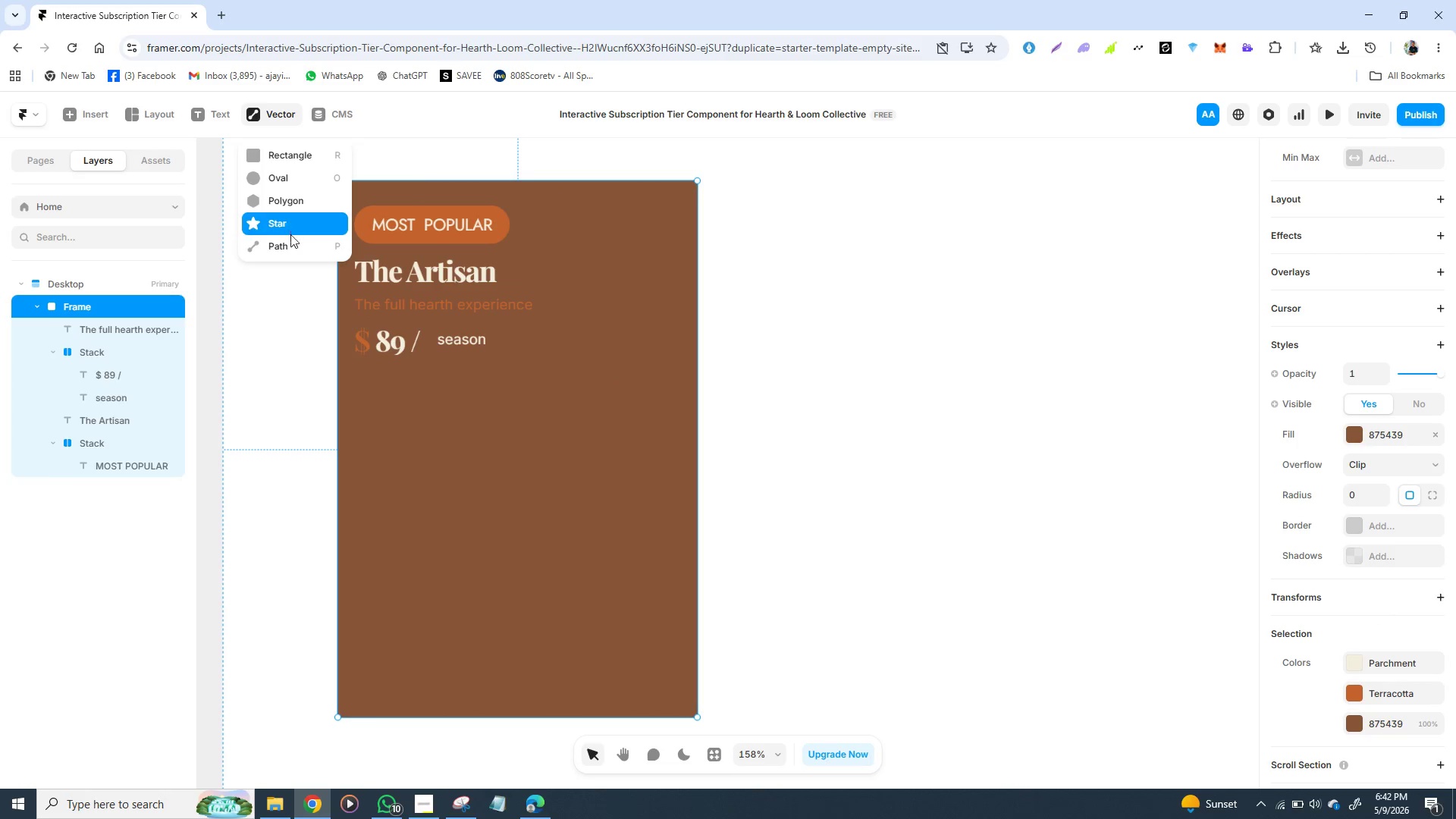 
left_click([299, 240])
 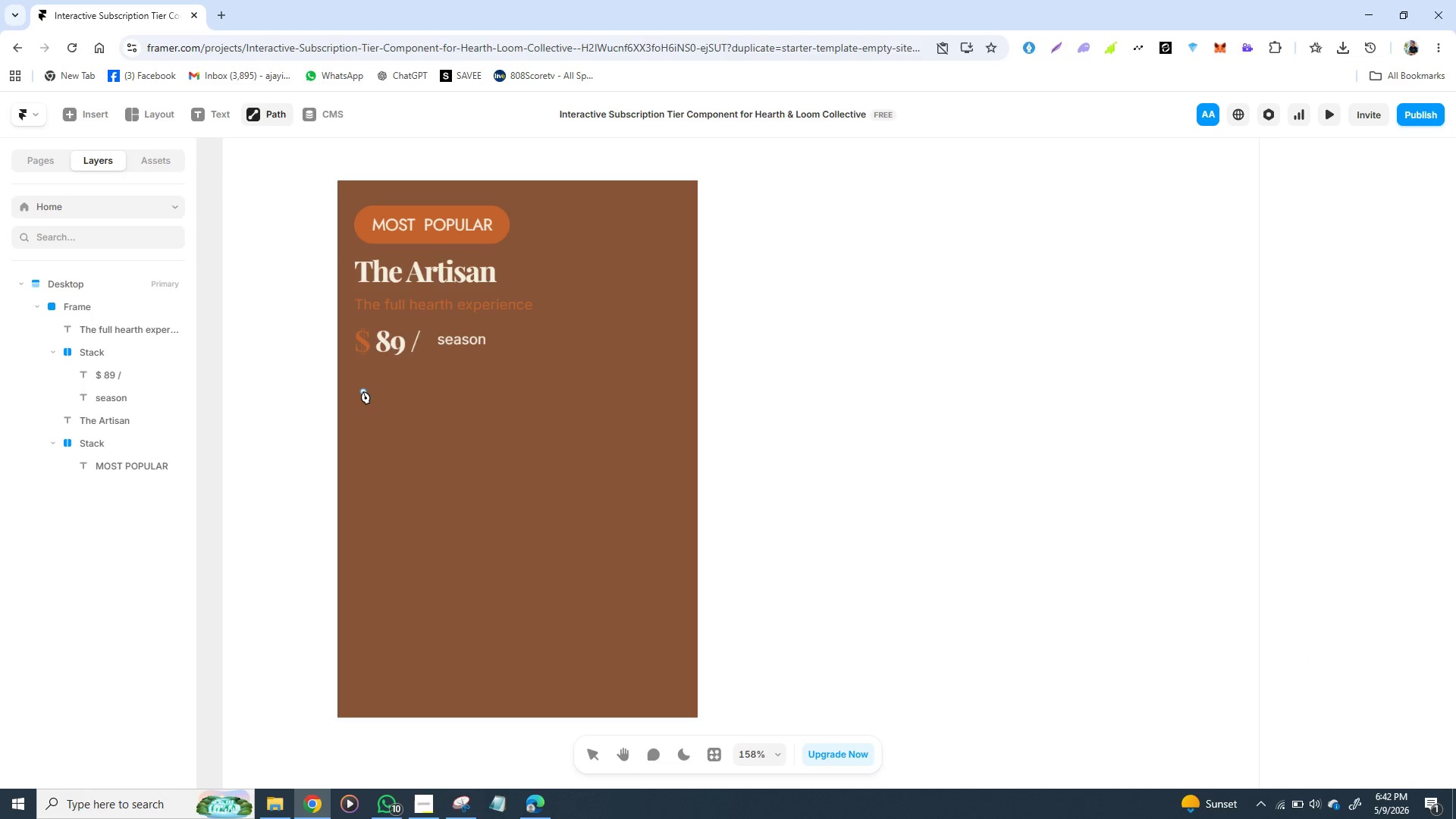 
wait(9.97)
 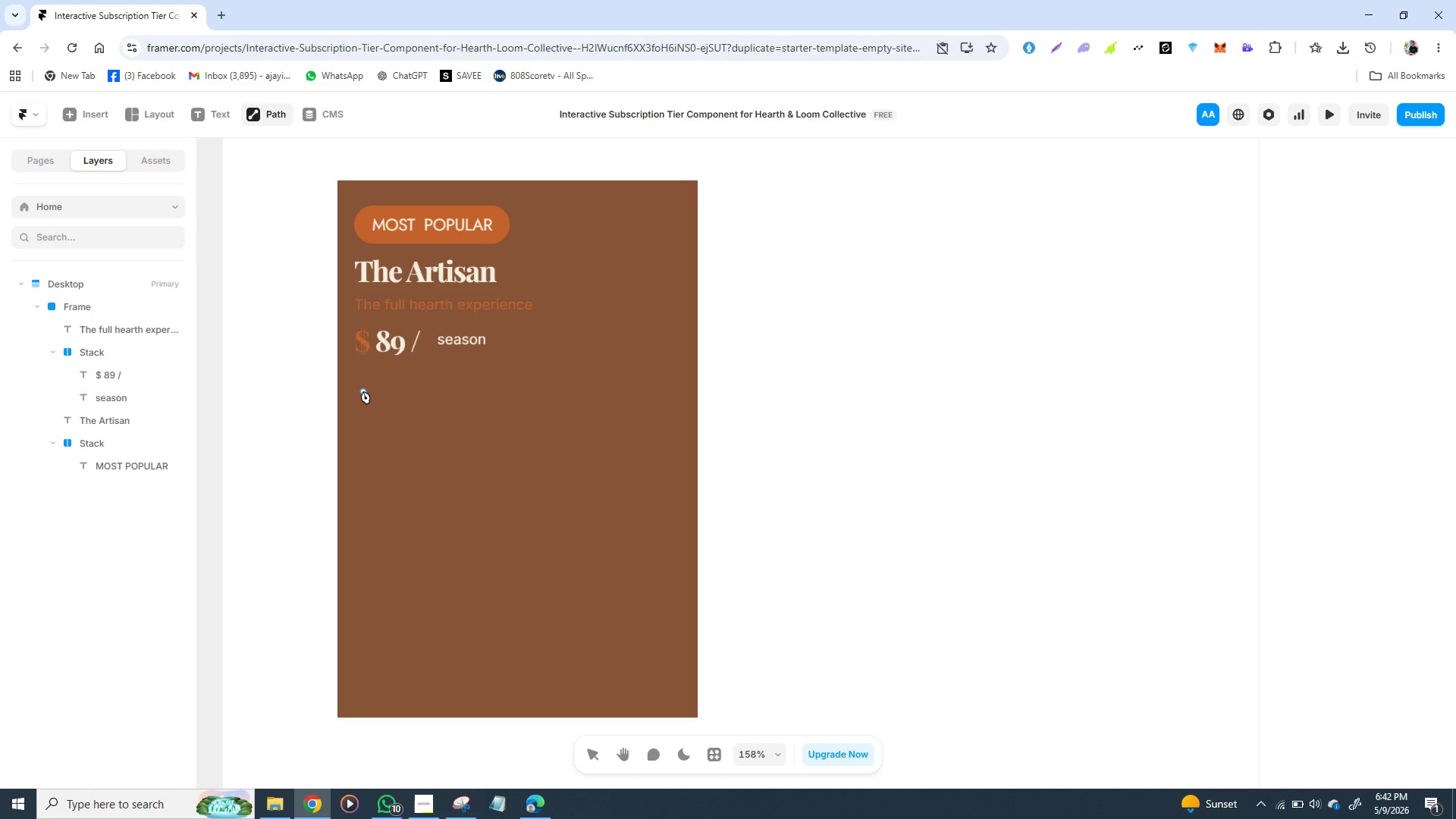 
left_click([357, 394])
 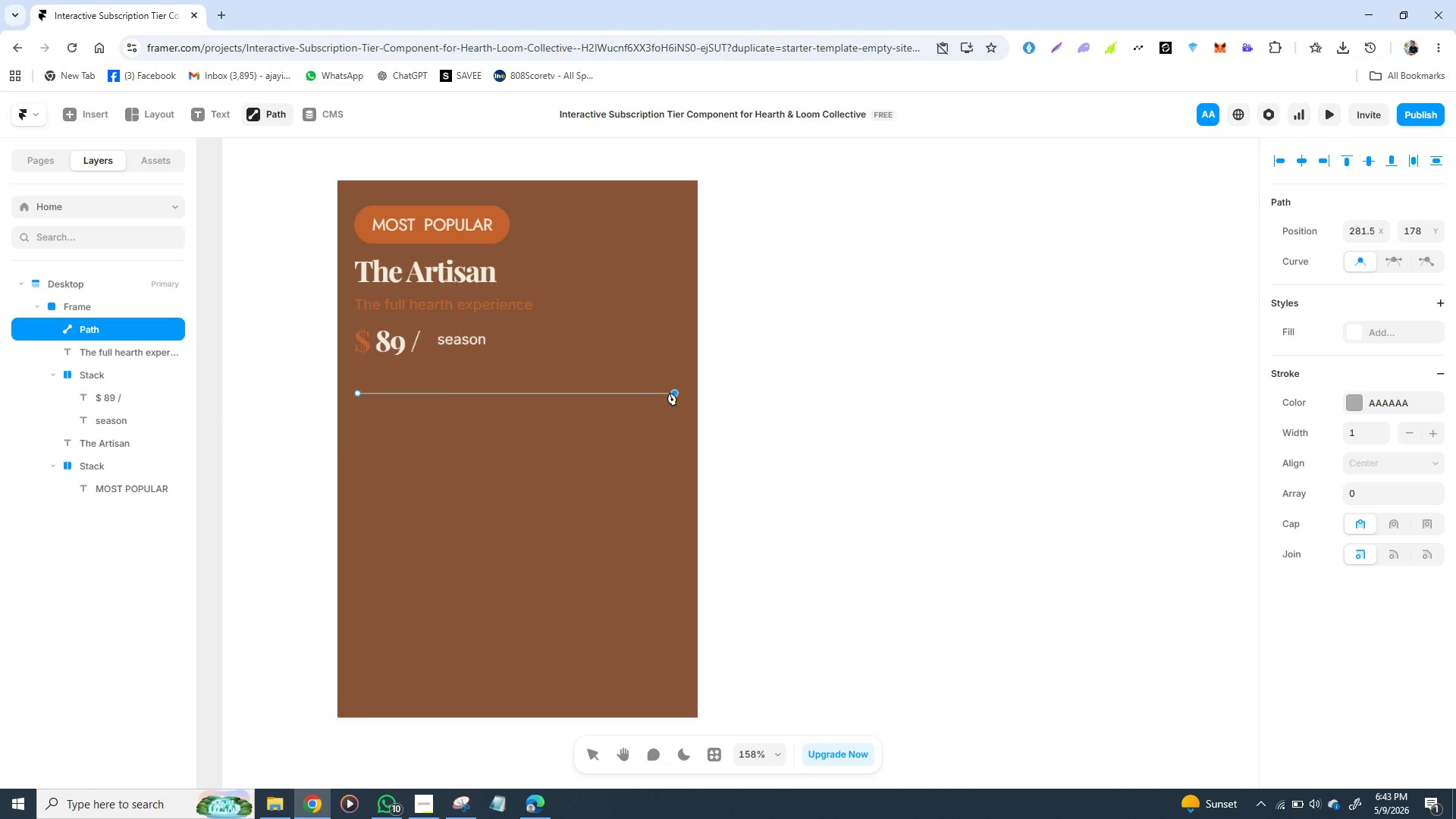 
wait(17.95)
 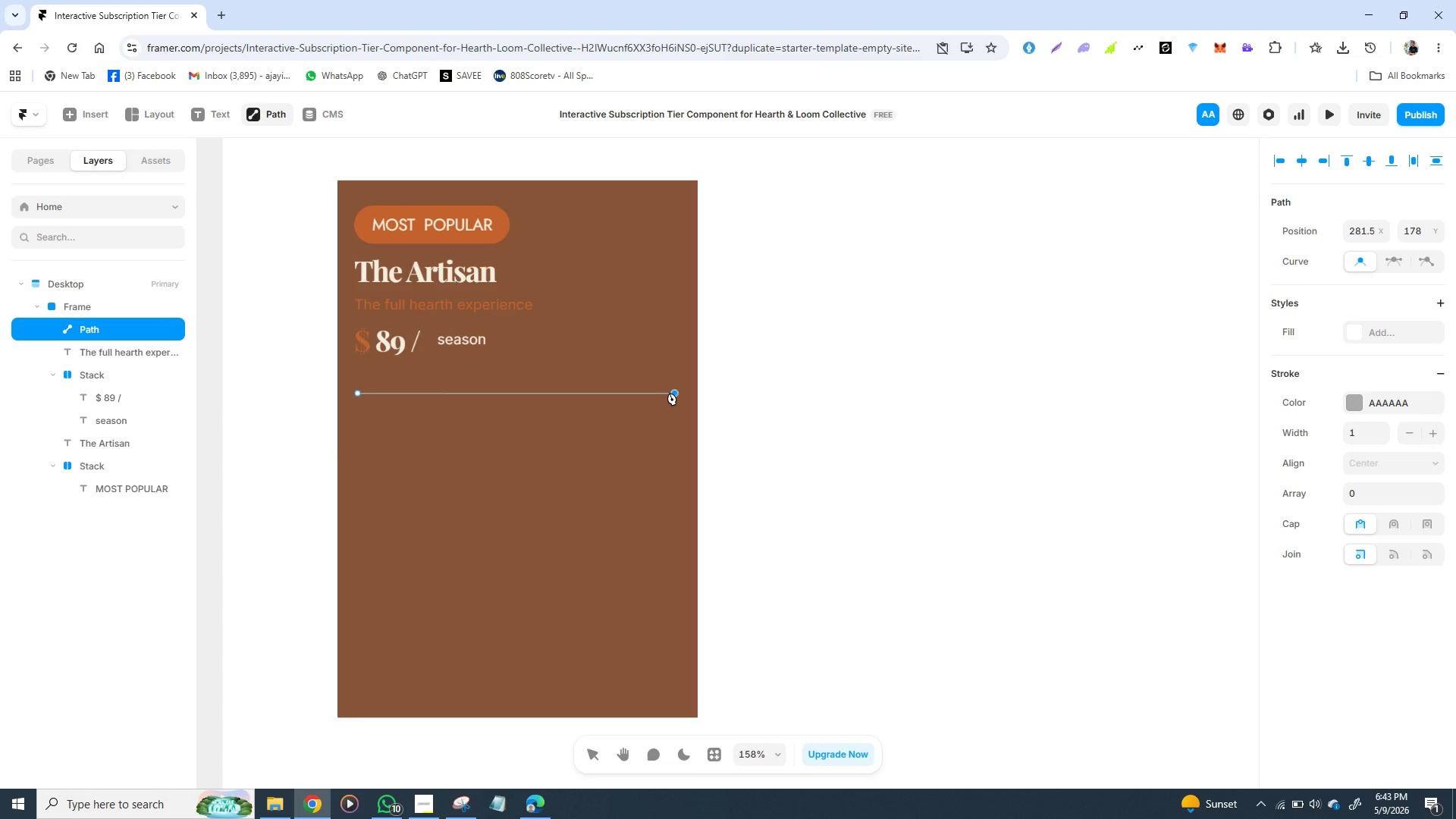 
left_click([675, 392])
 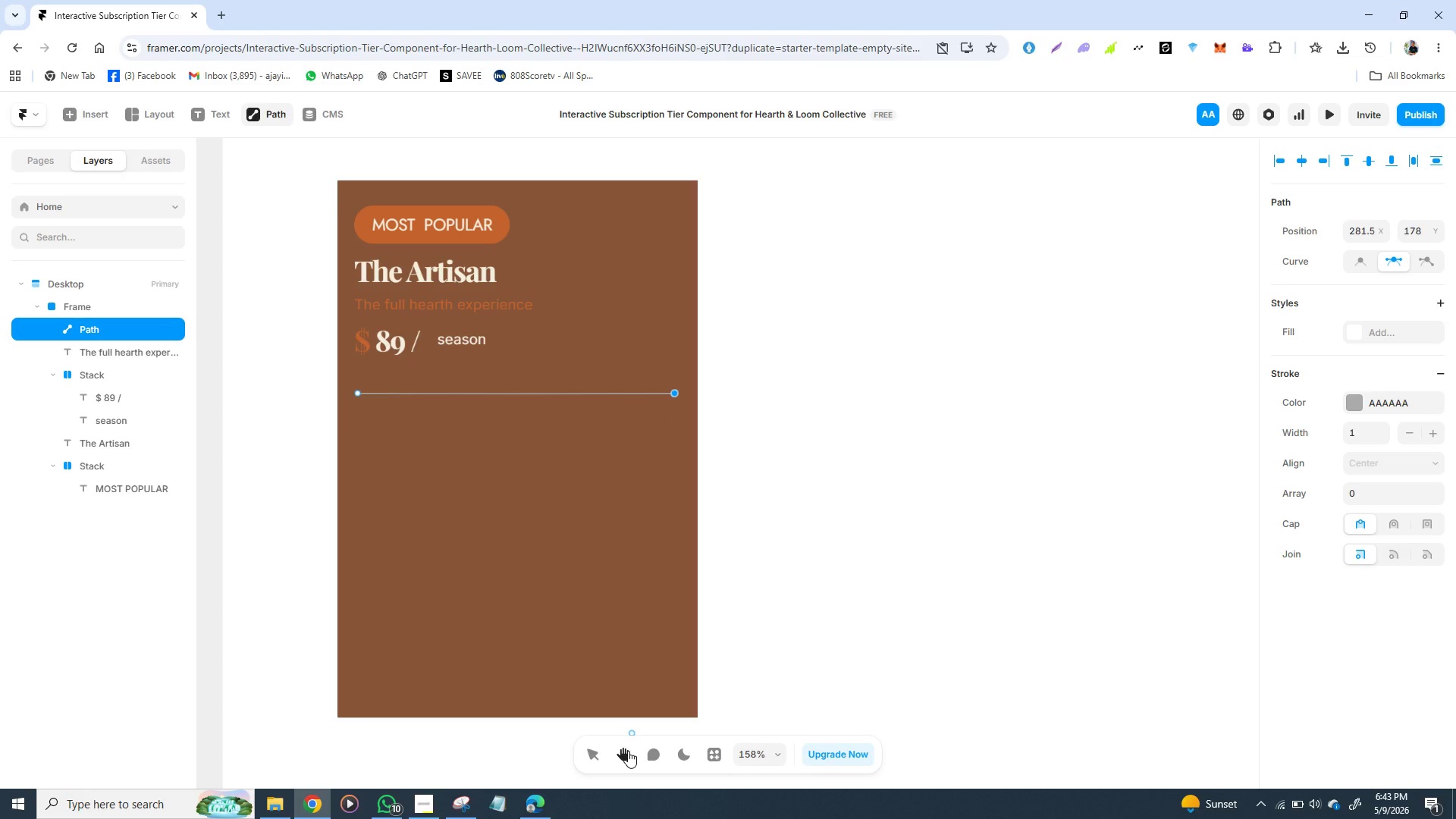 
left_click([592, 751])
 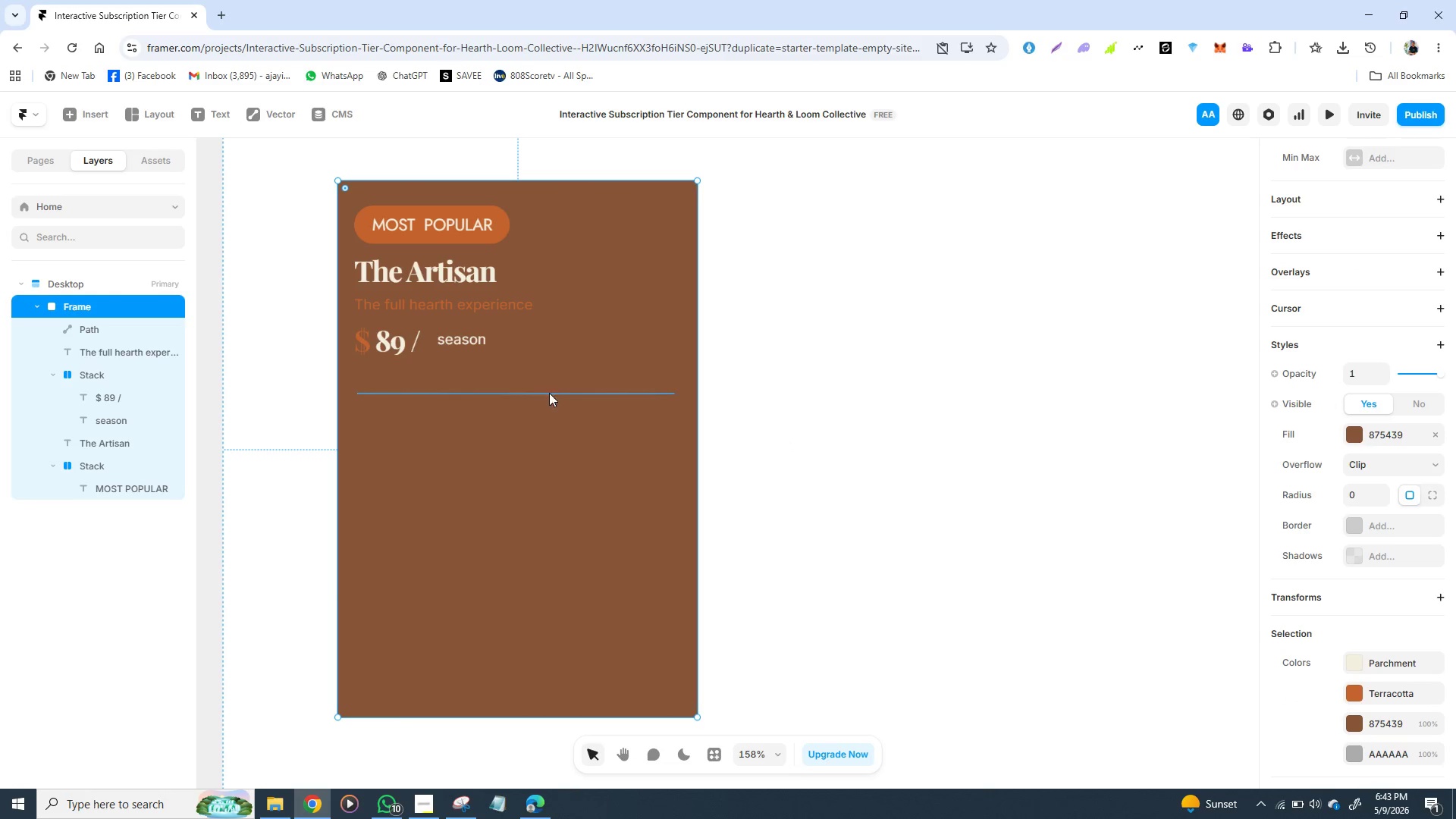 
left_click([570, 392])
 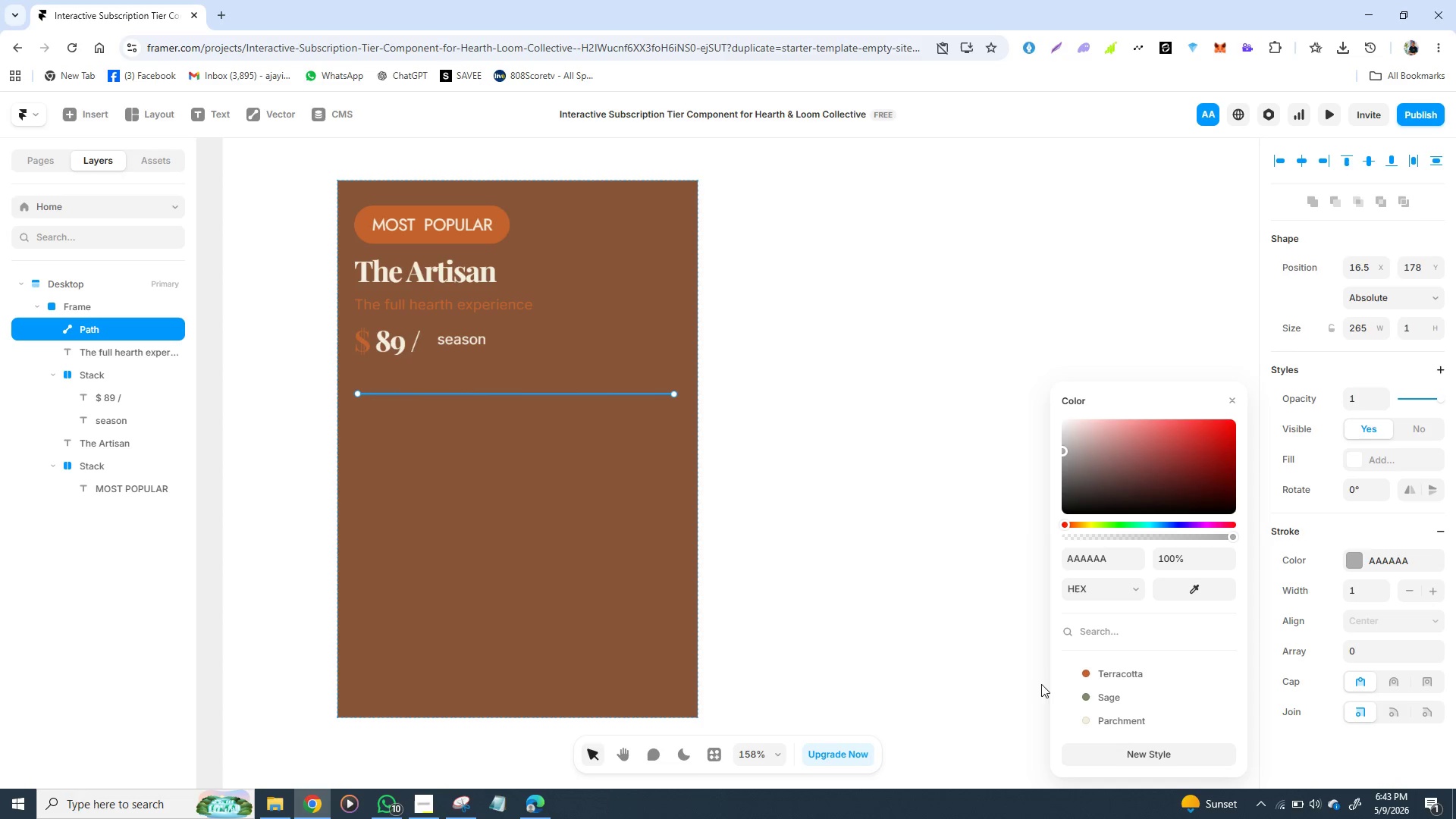 
wait(16.59)
 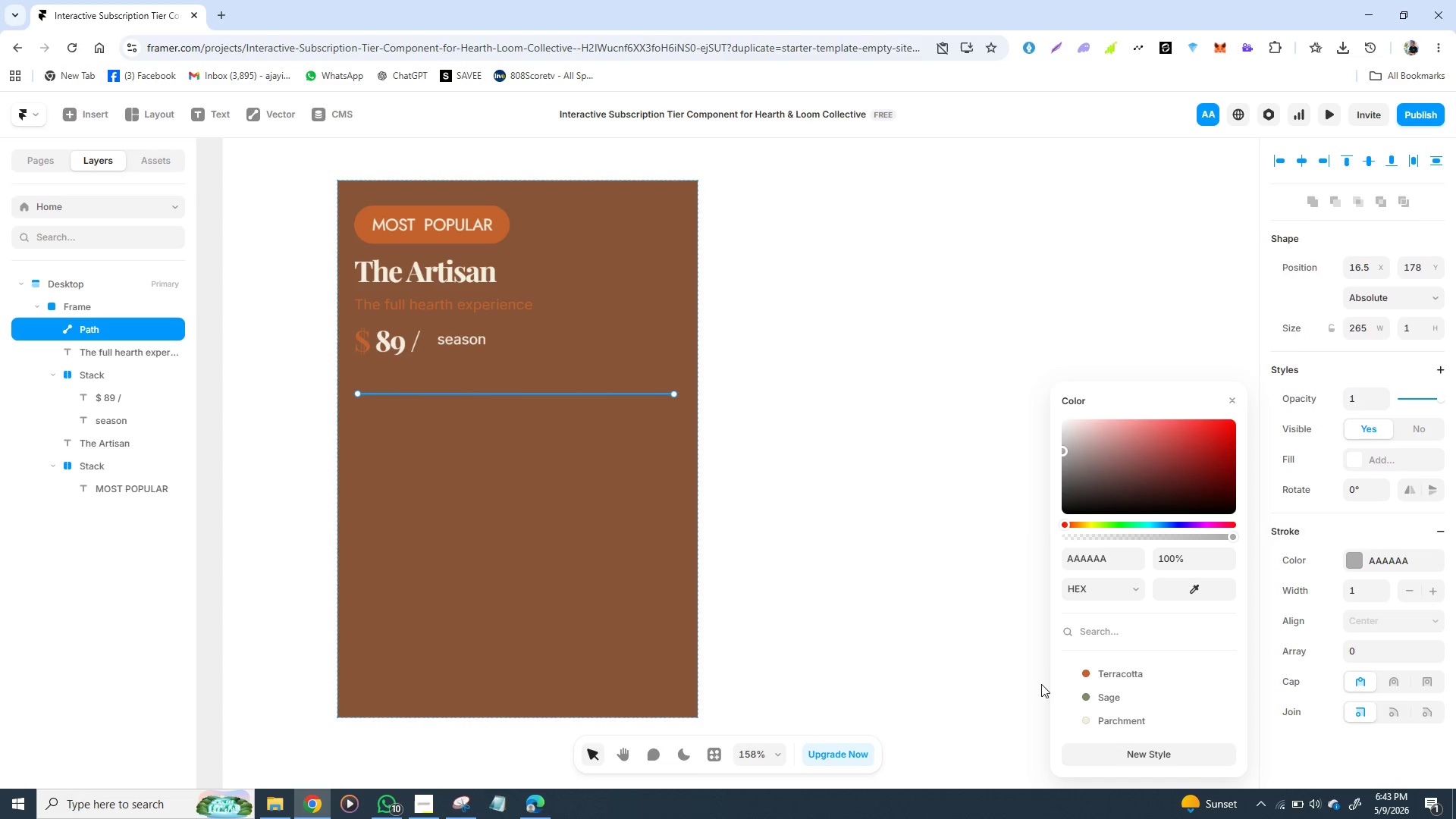 
left_click_drag(start_coordinate=[483, 390], to_coordinate=[485, 374])
 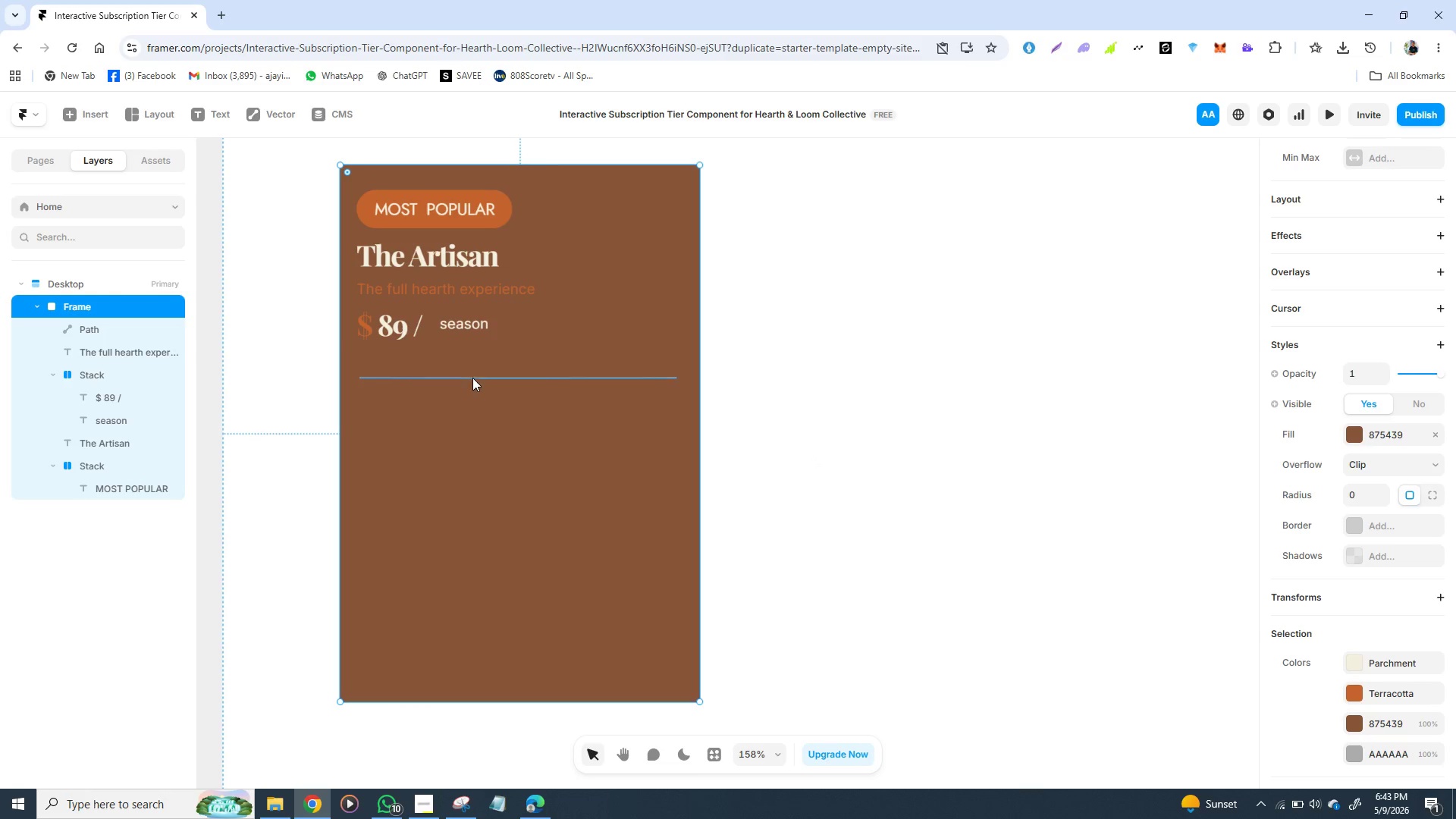 
left_click([472, 377])
 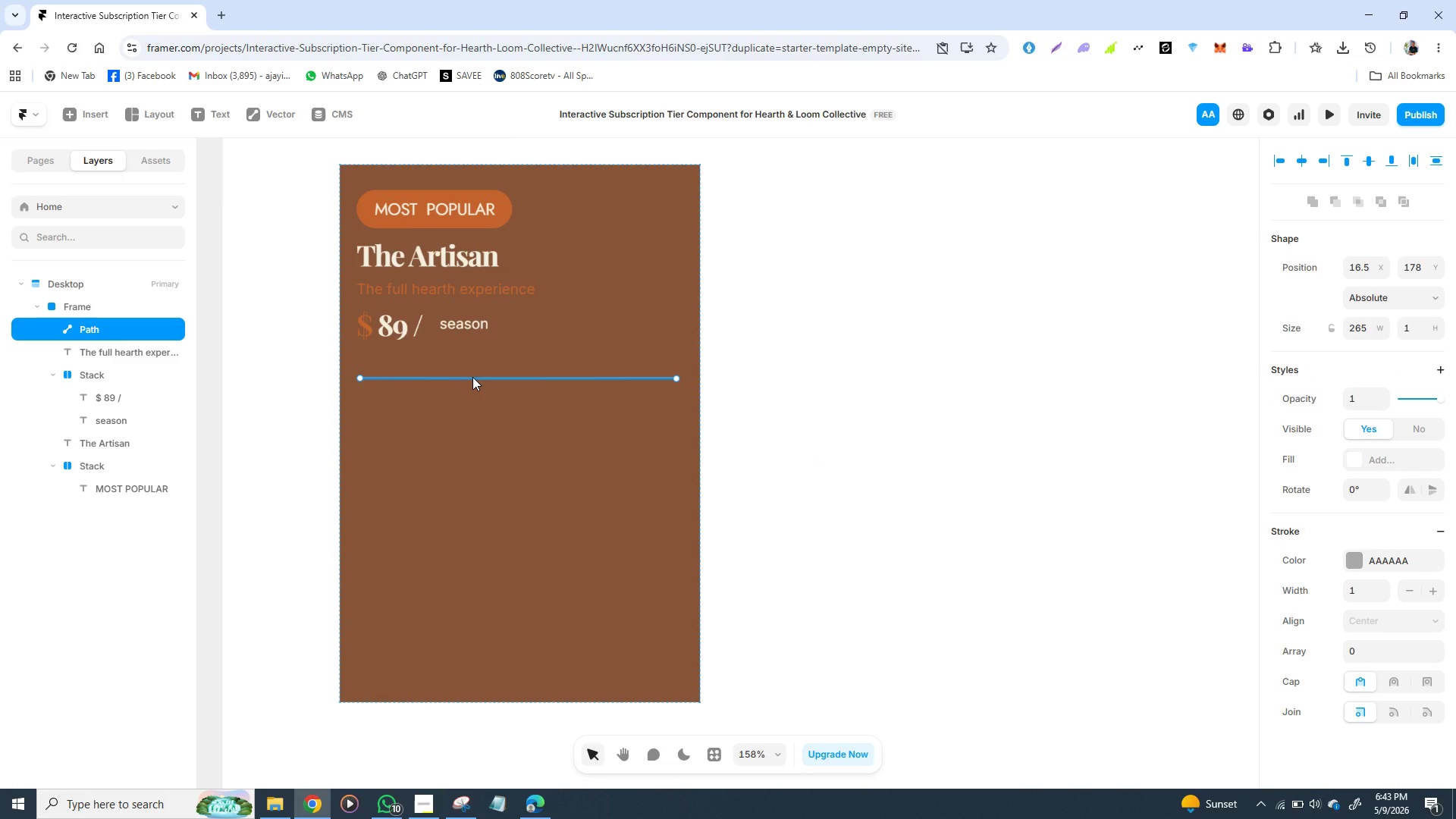 
left_click_drag(start_coordinate=[472, 377], to_coordinate=[467, 370])
 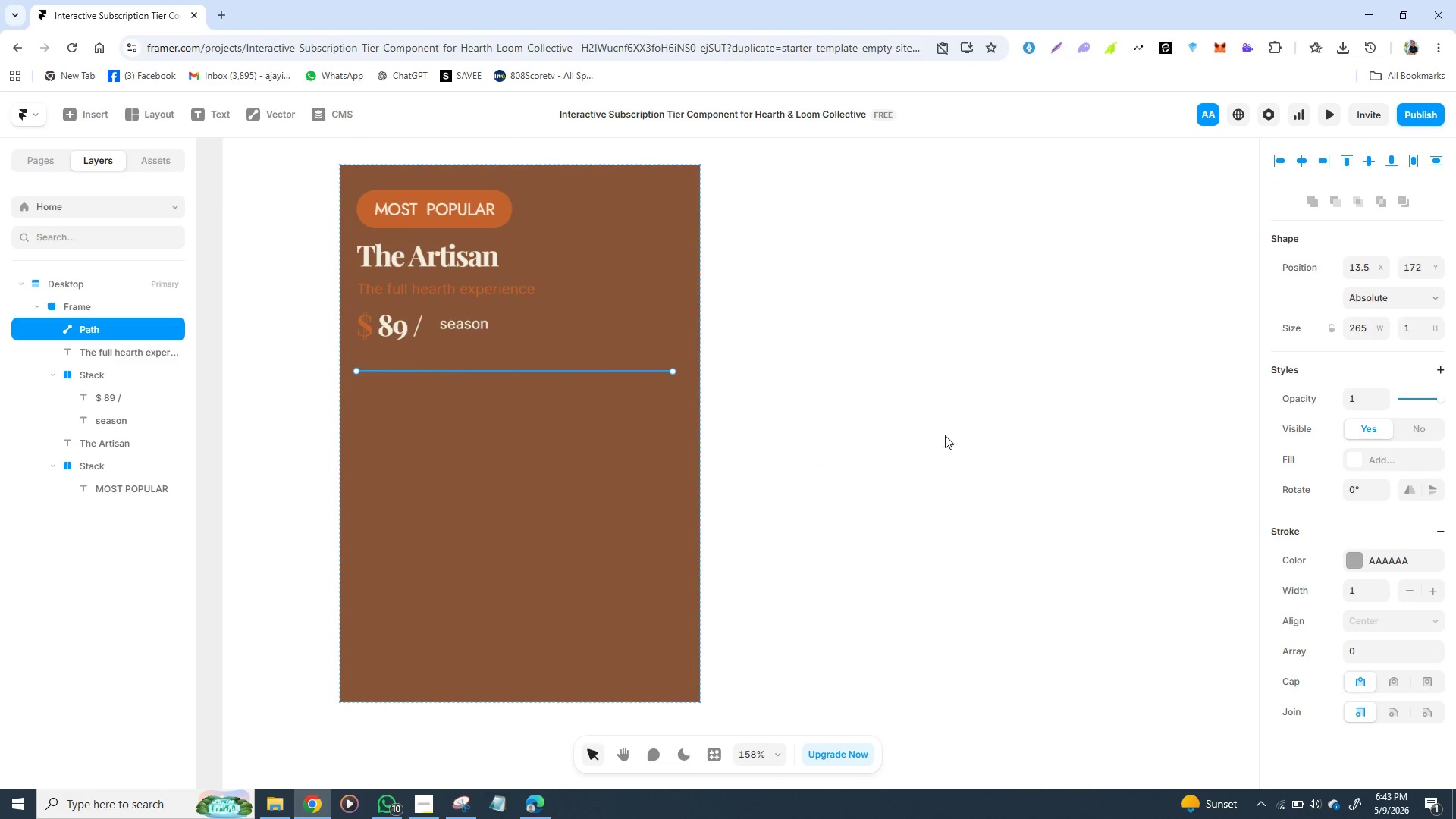 
left_click_drag(start_coordinate=[946, 435], to_coordinate=[951, 437])
 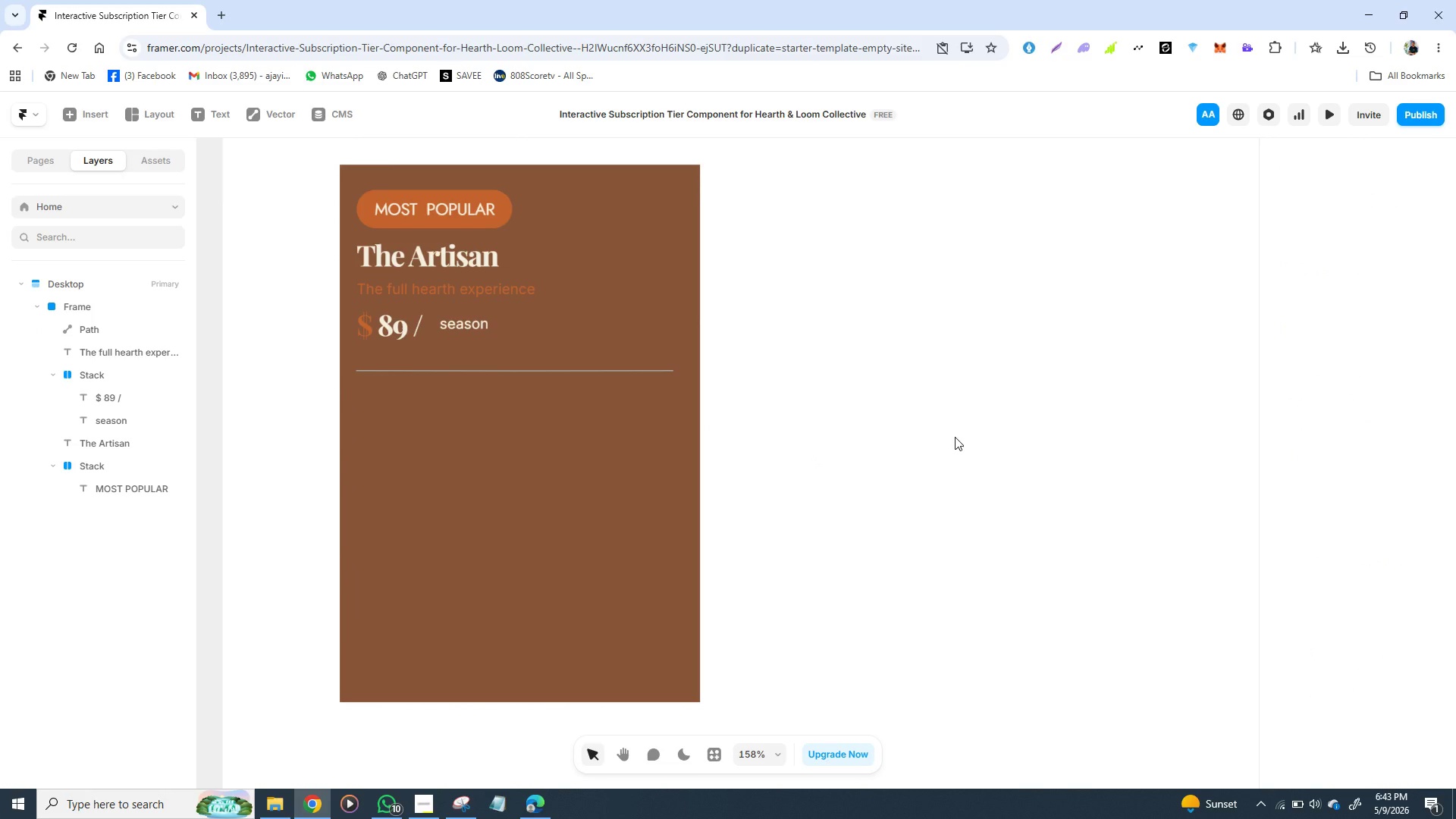 
wait(8.16)
 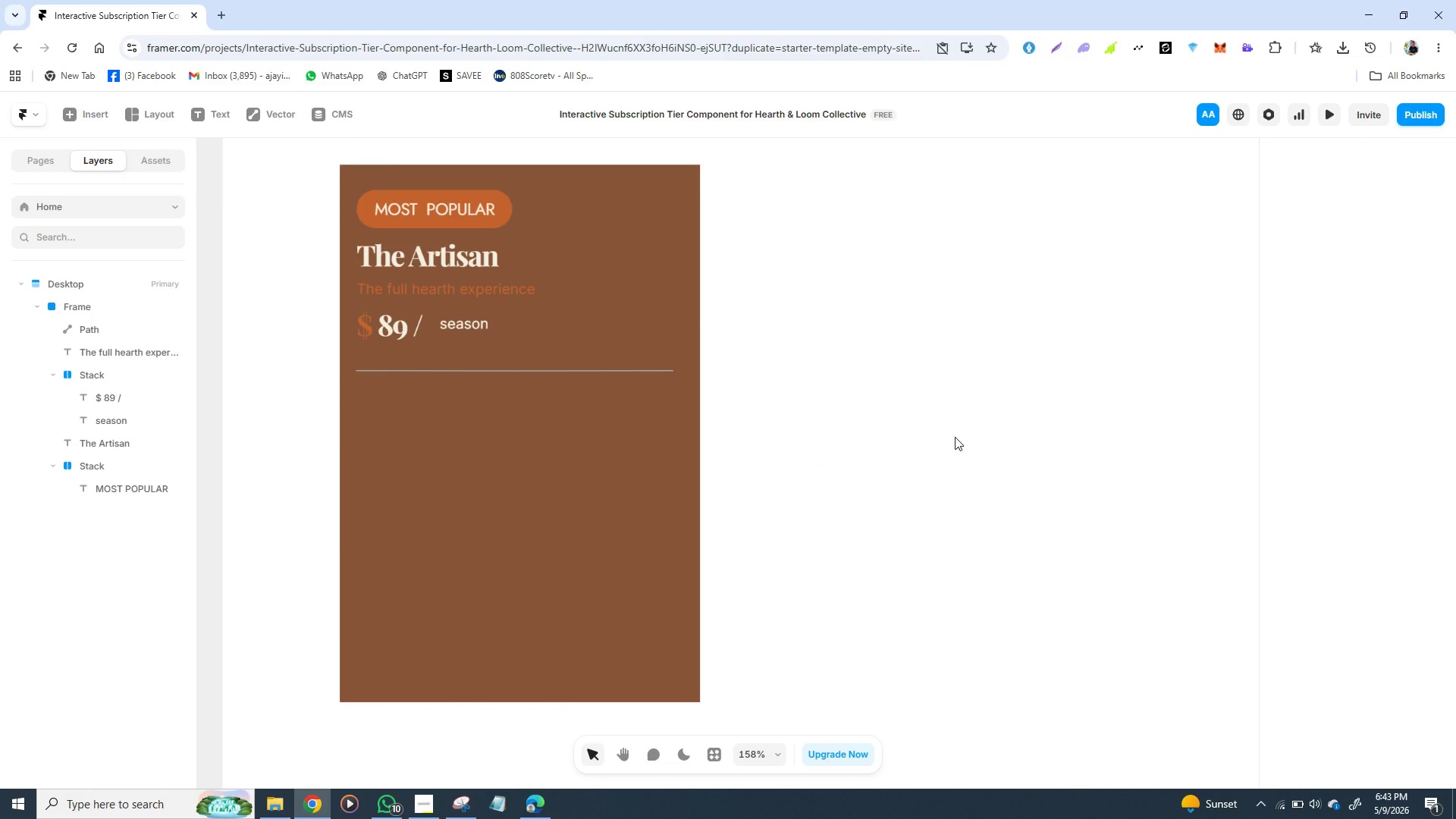 
left_click([955, 437])
 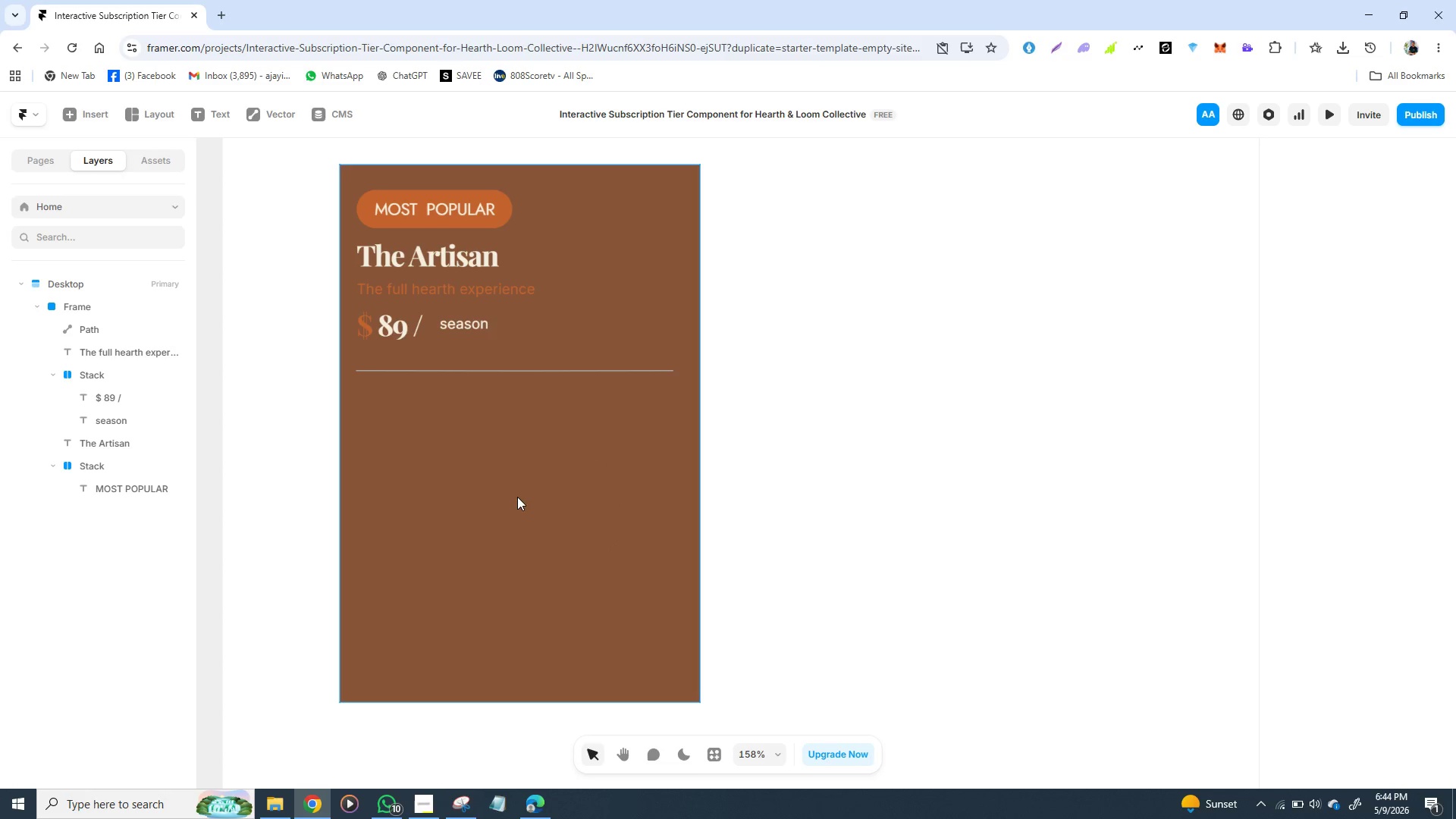 
wait(49.89)
 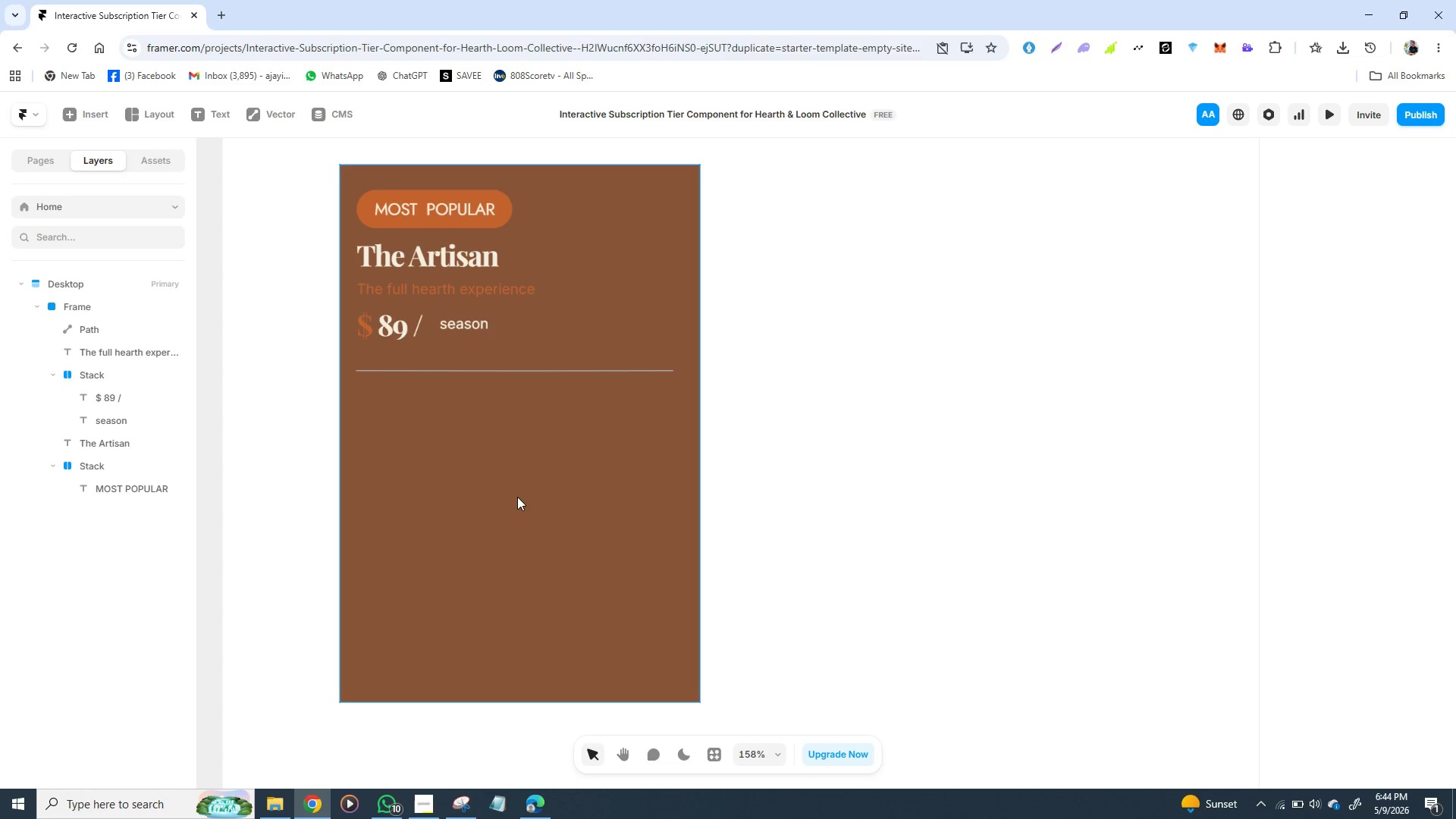 
left_click([36, 114])
 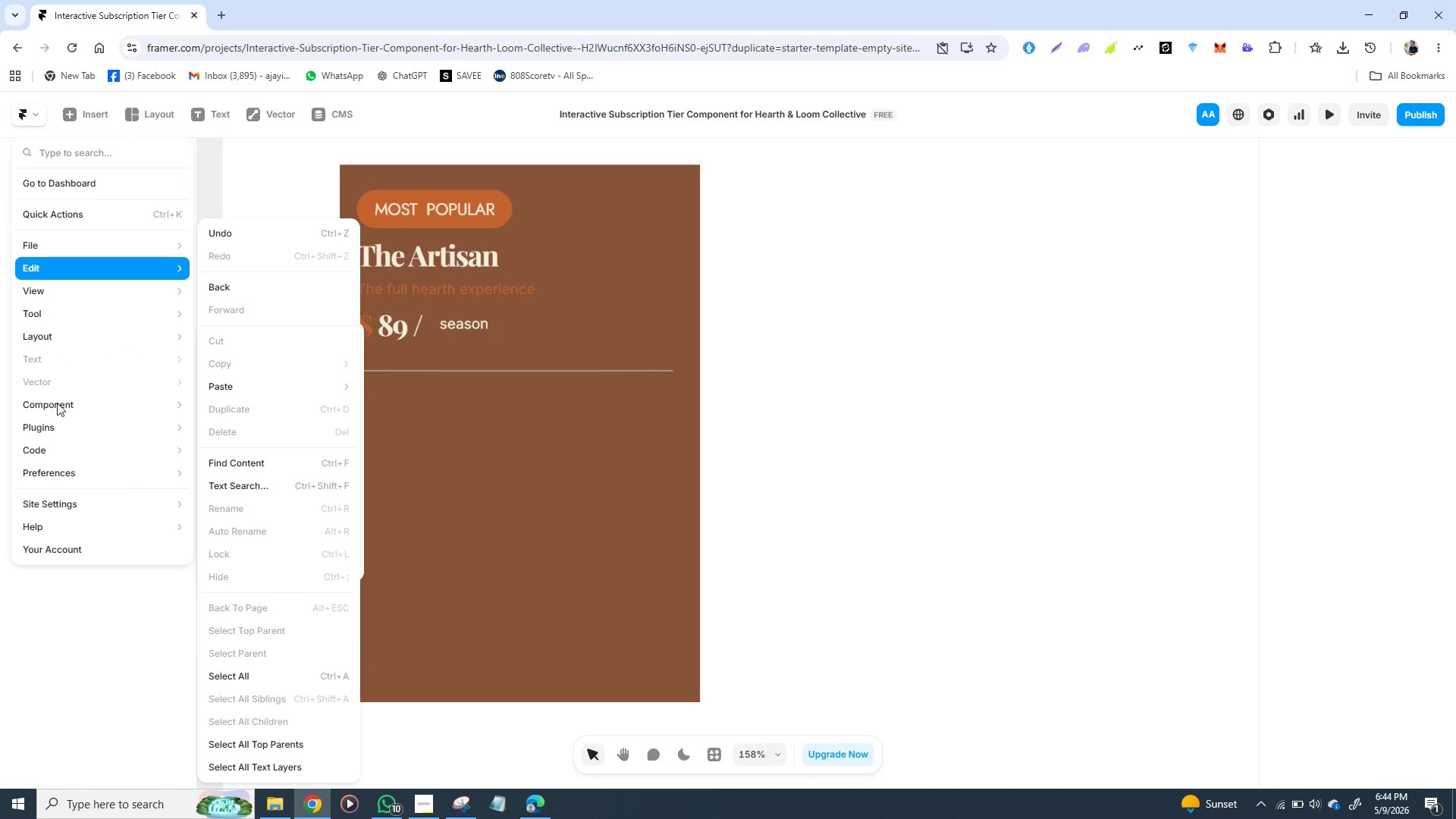 
wait(9.7)
 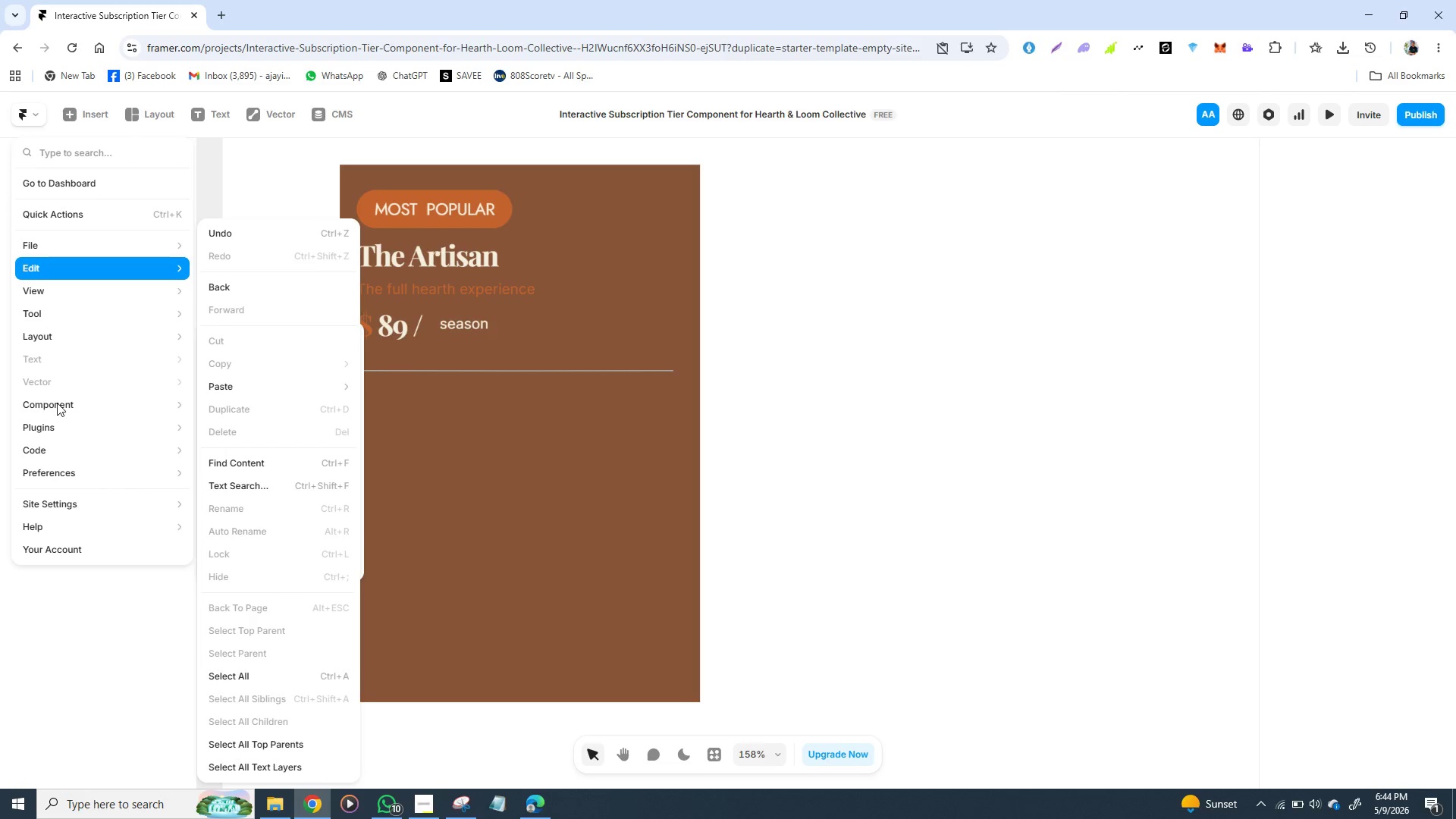 
mouse_move([36, 281])
 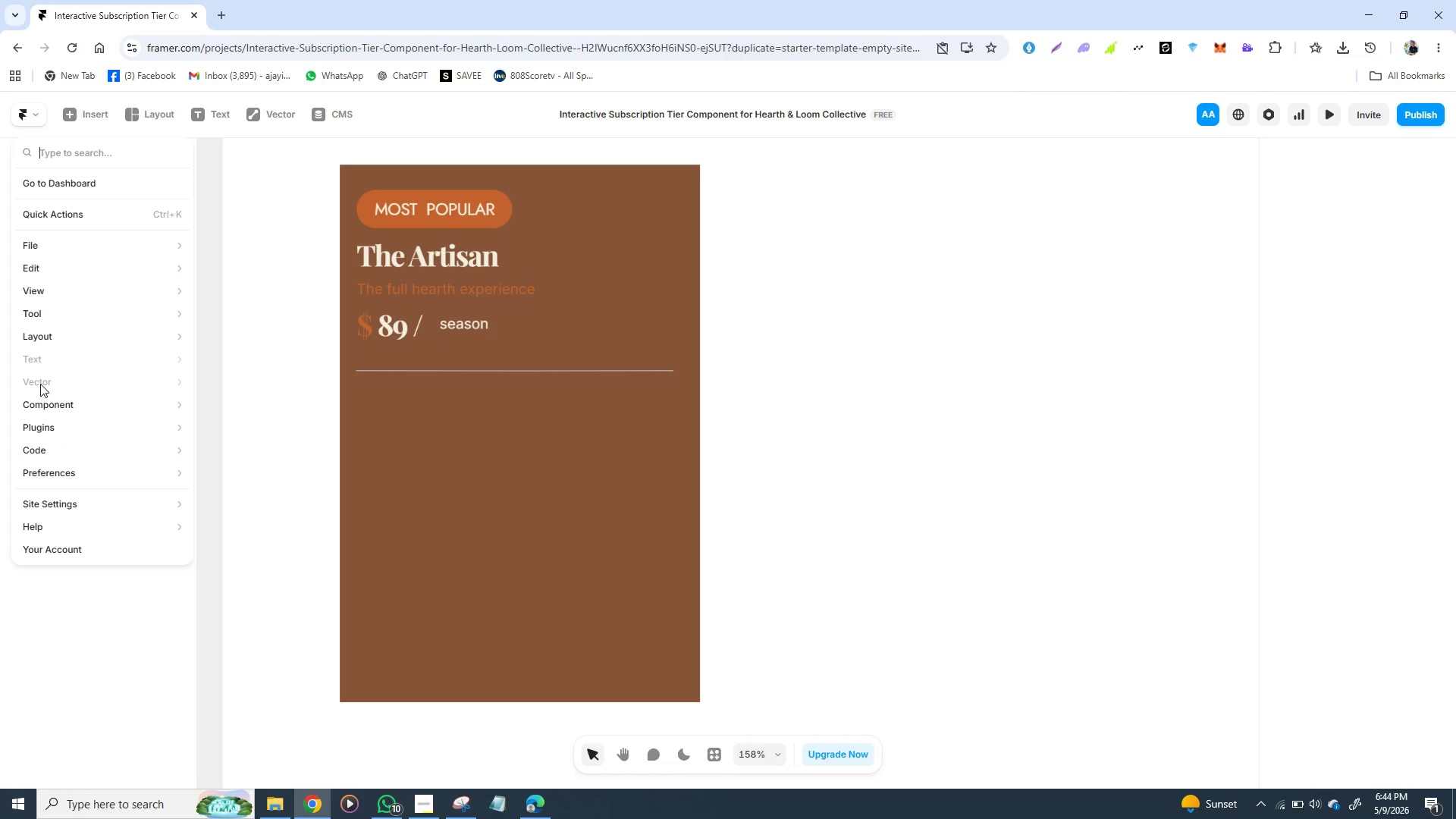 
wait(9.05)
 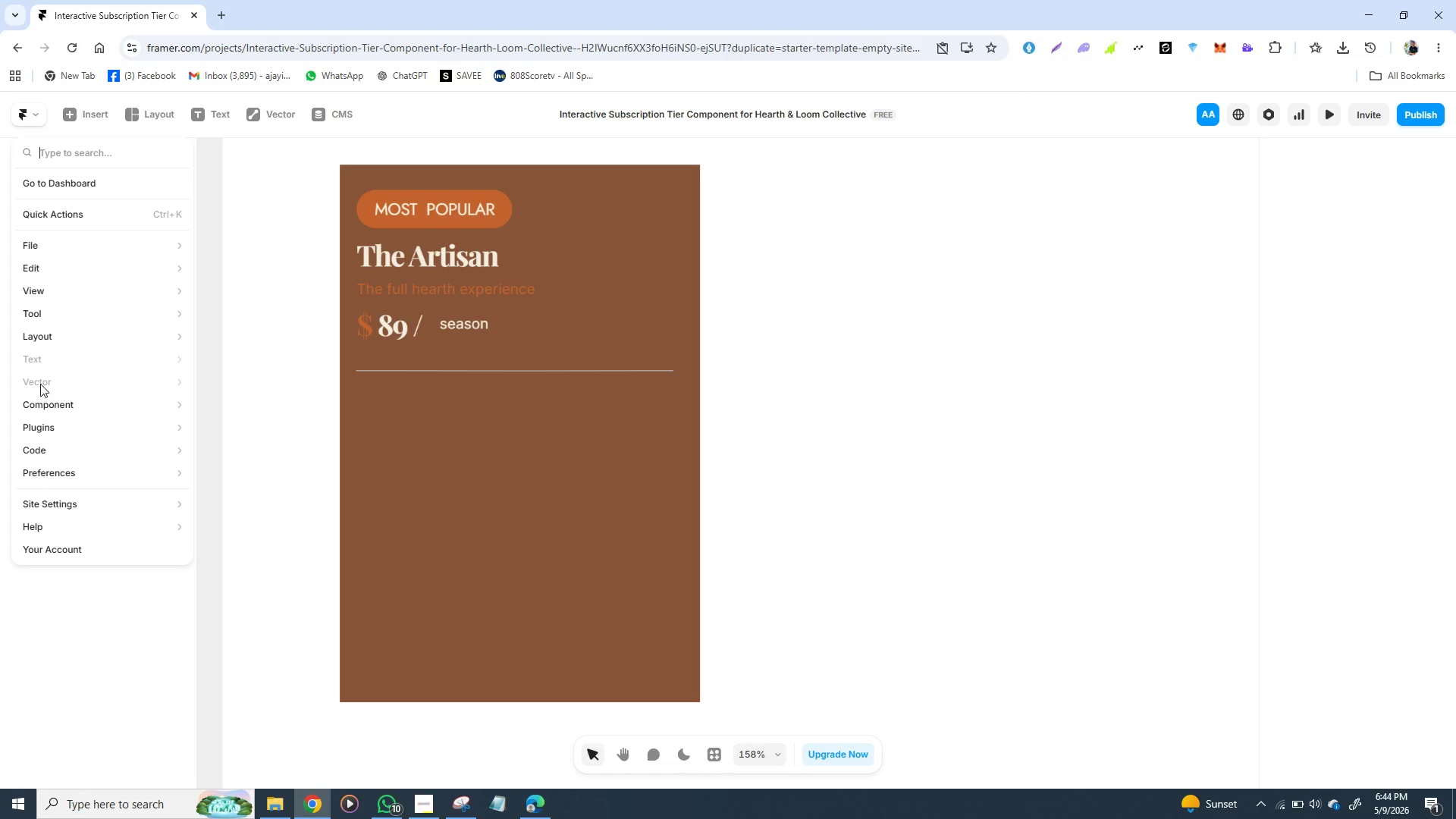 
mouse_move([31, 253])
 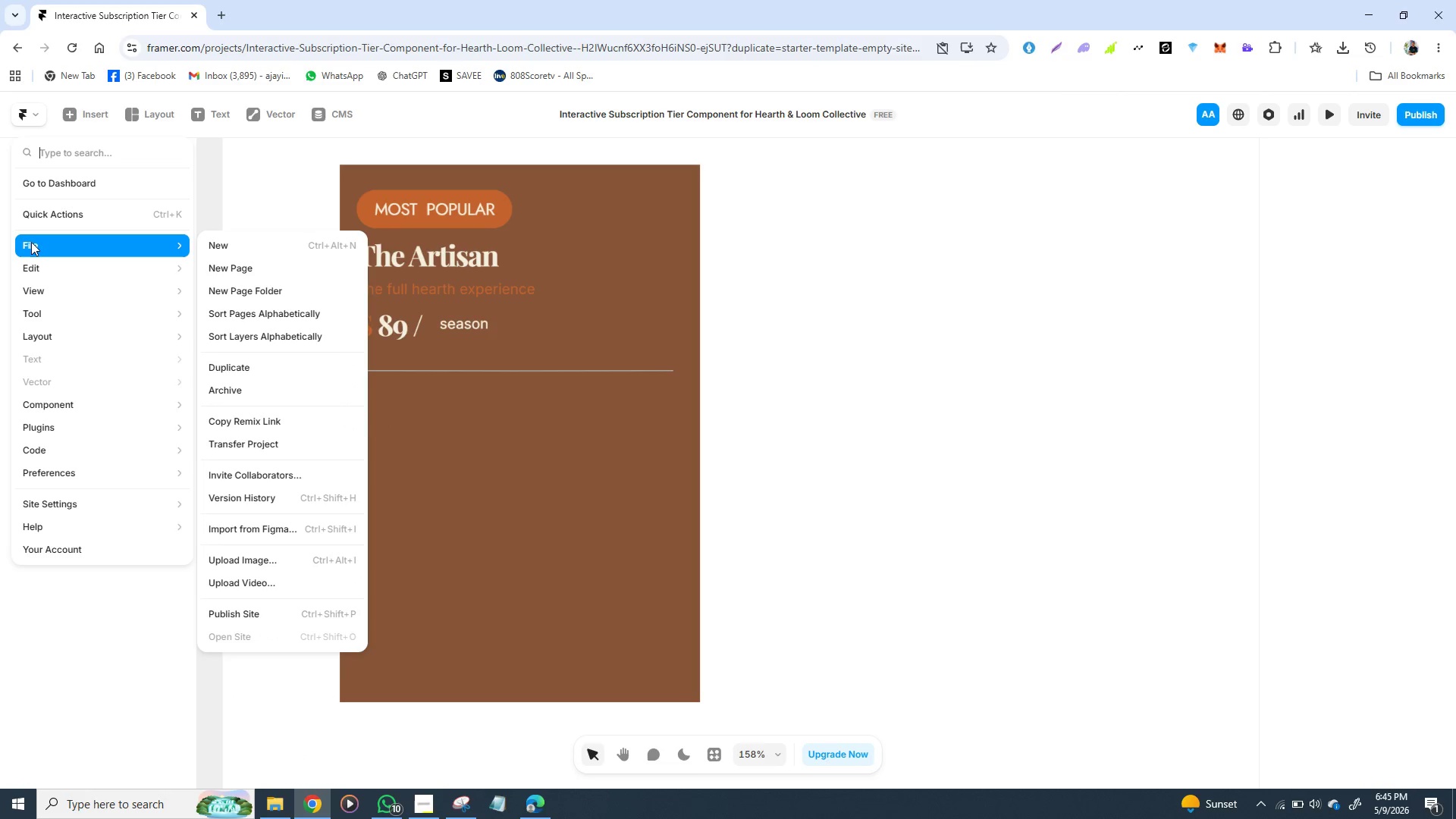 
mouse_move([31, 269])
 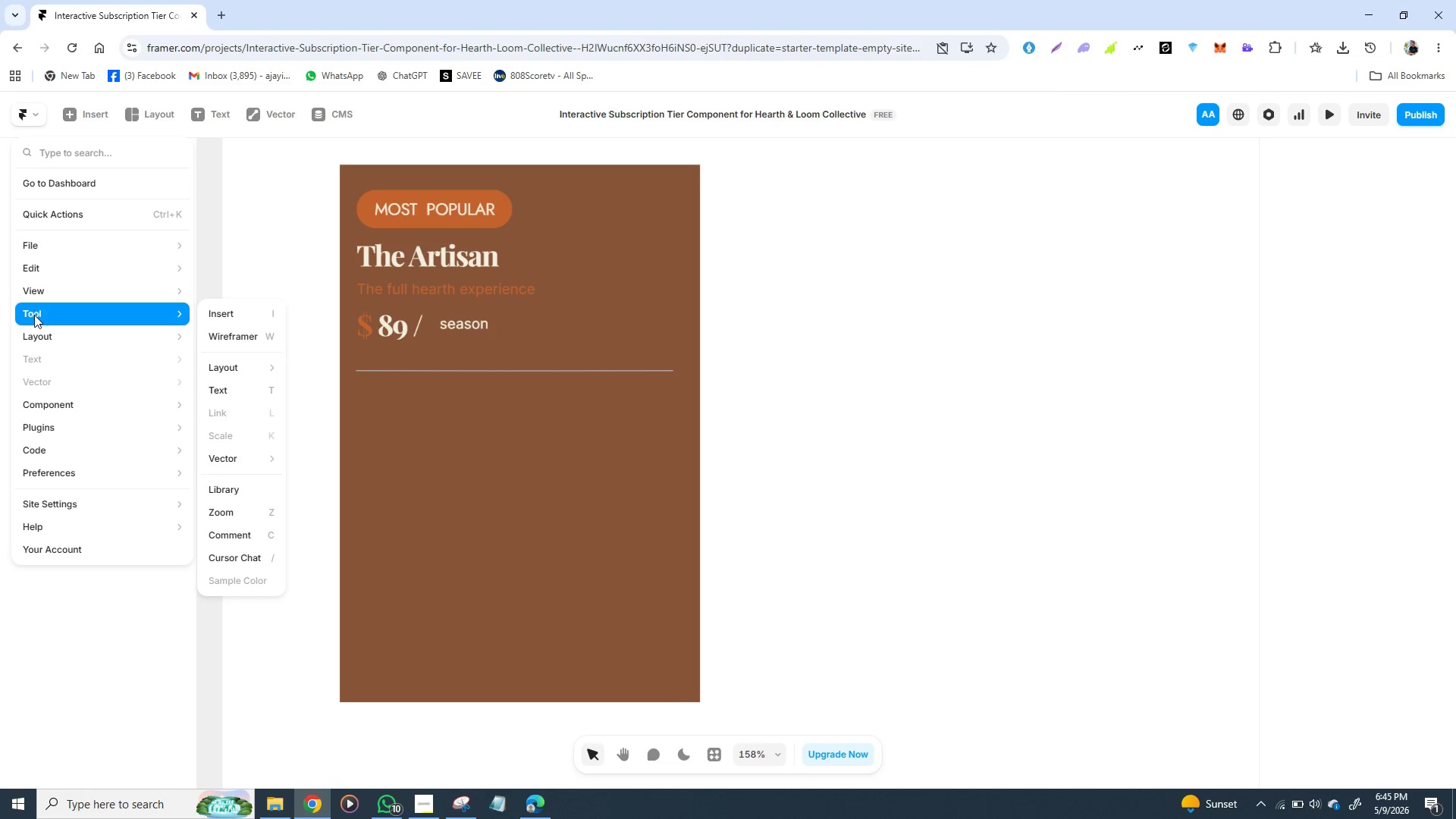 
mouse_move([51, 327])
 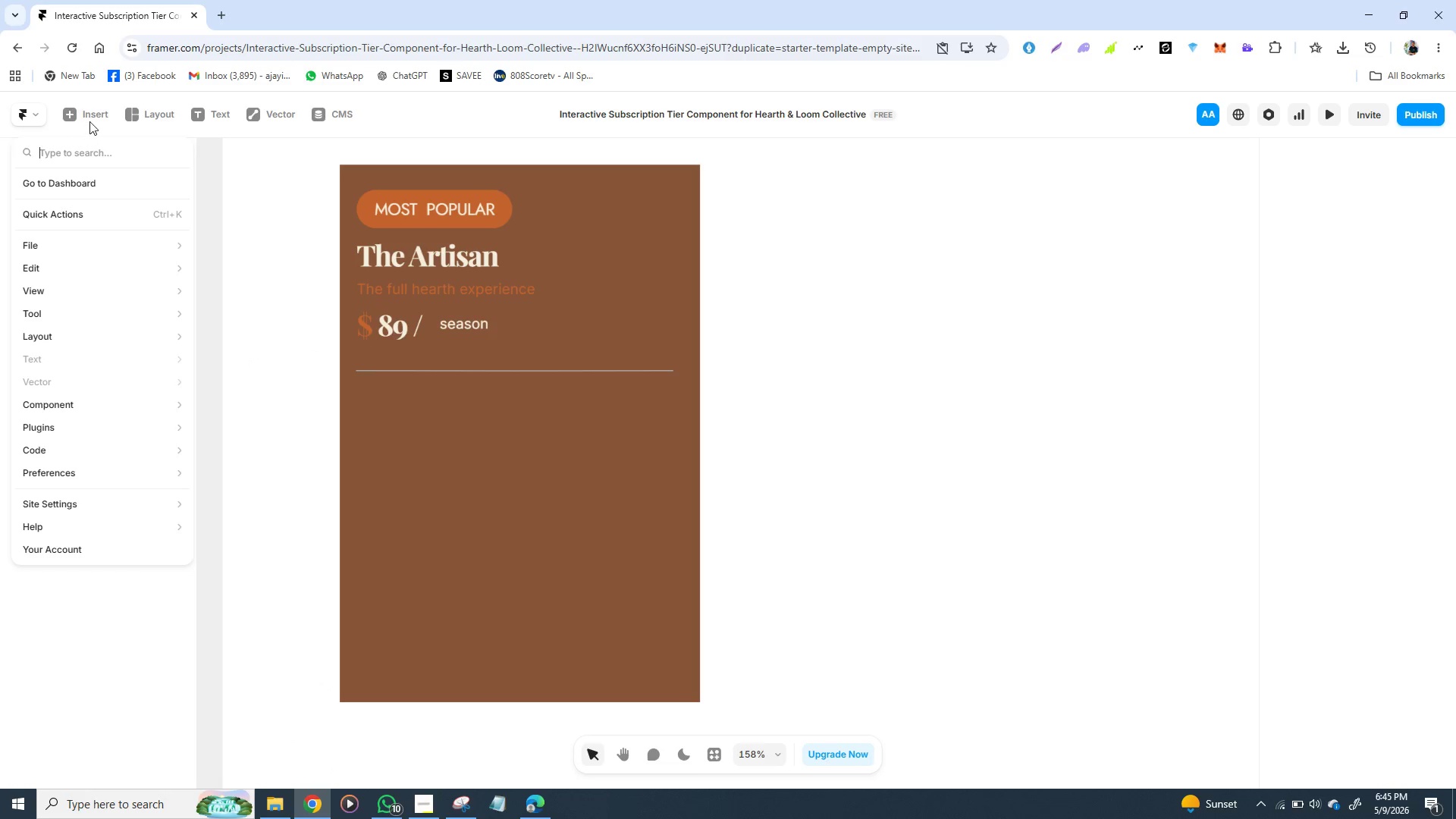 
left_click([90, 118])
 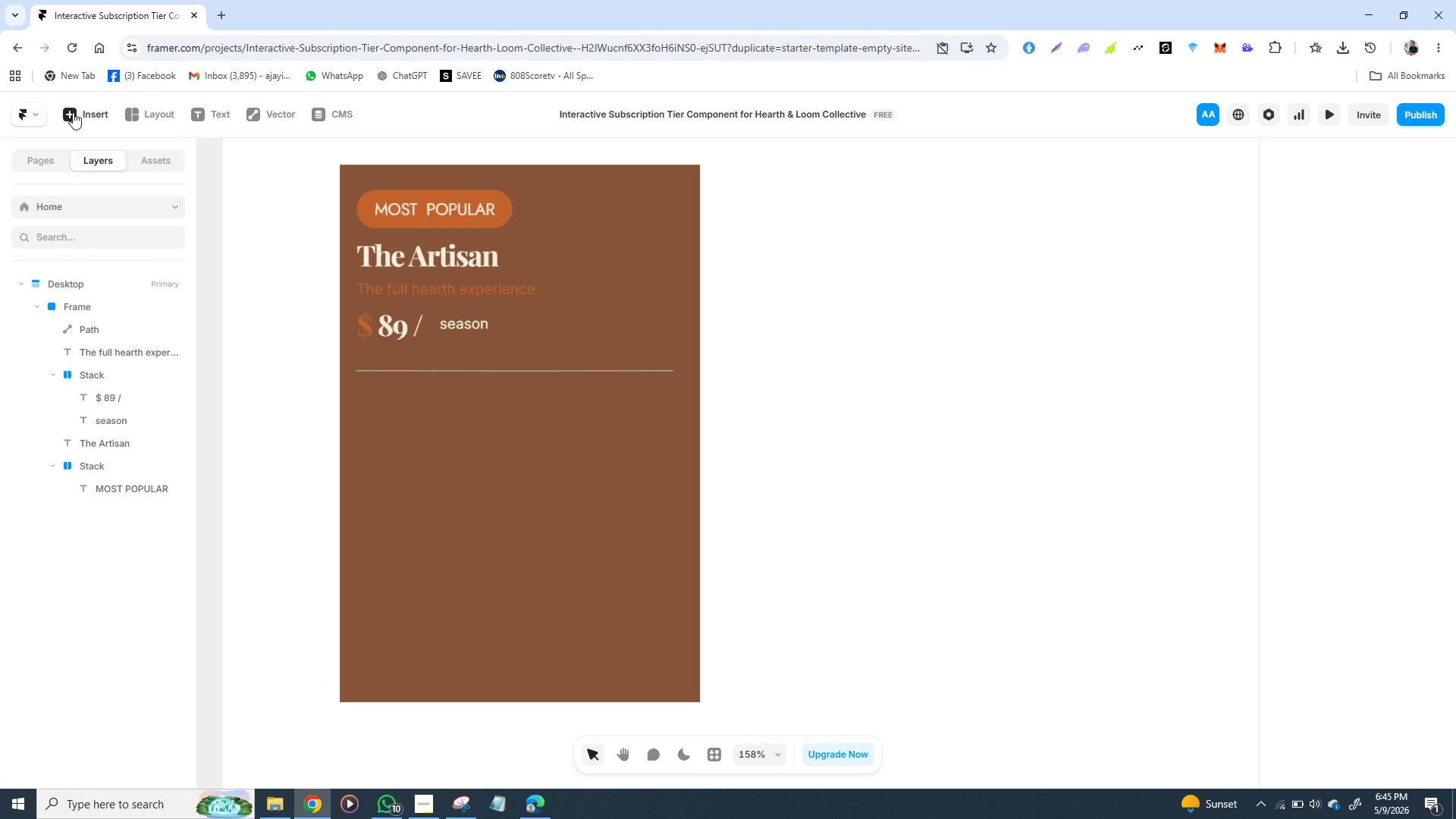 
left_click([76, 105])
 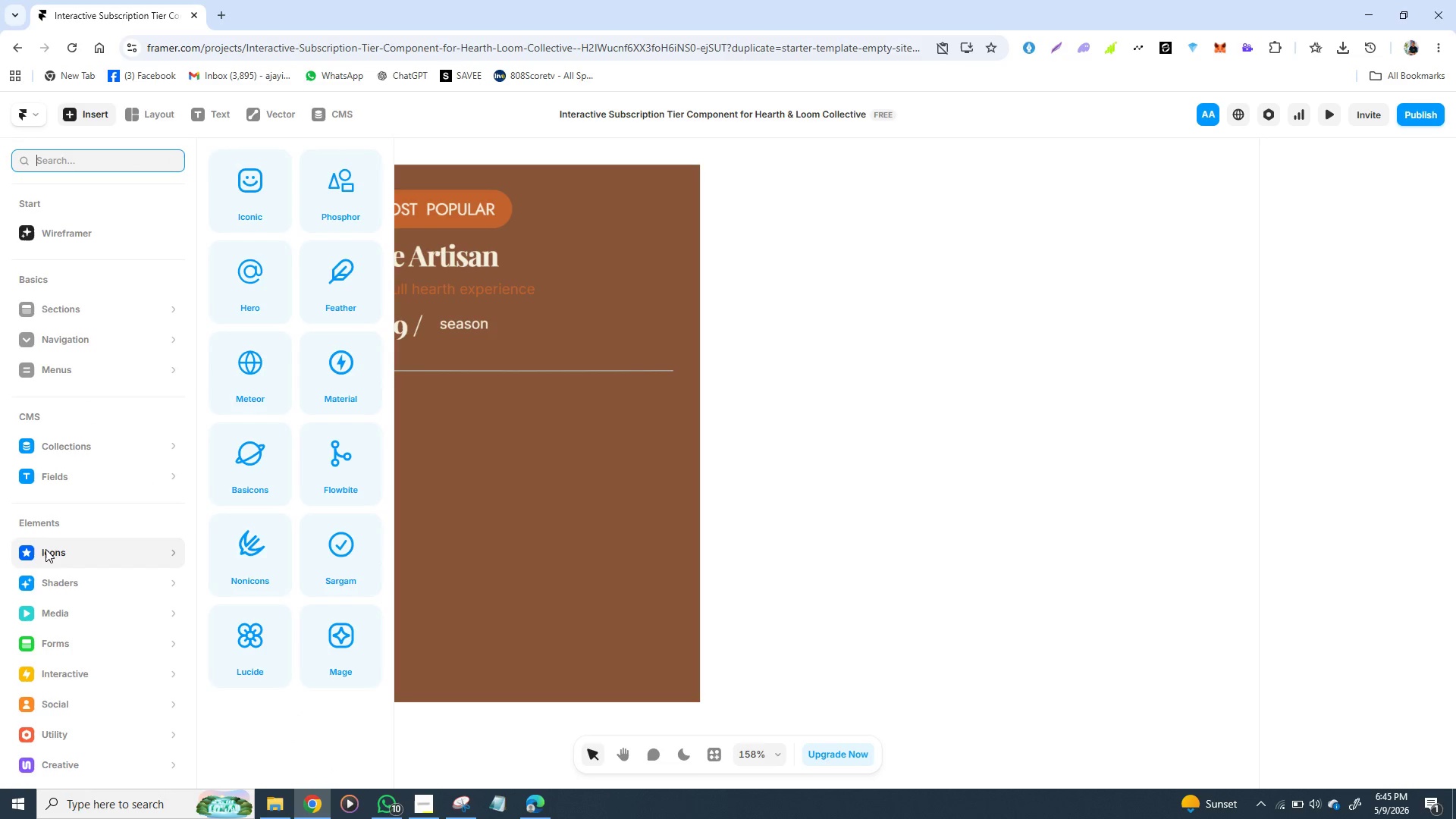 
left_click([46, 549])
 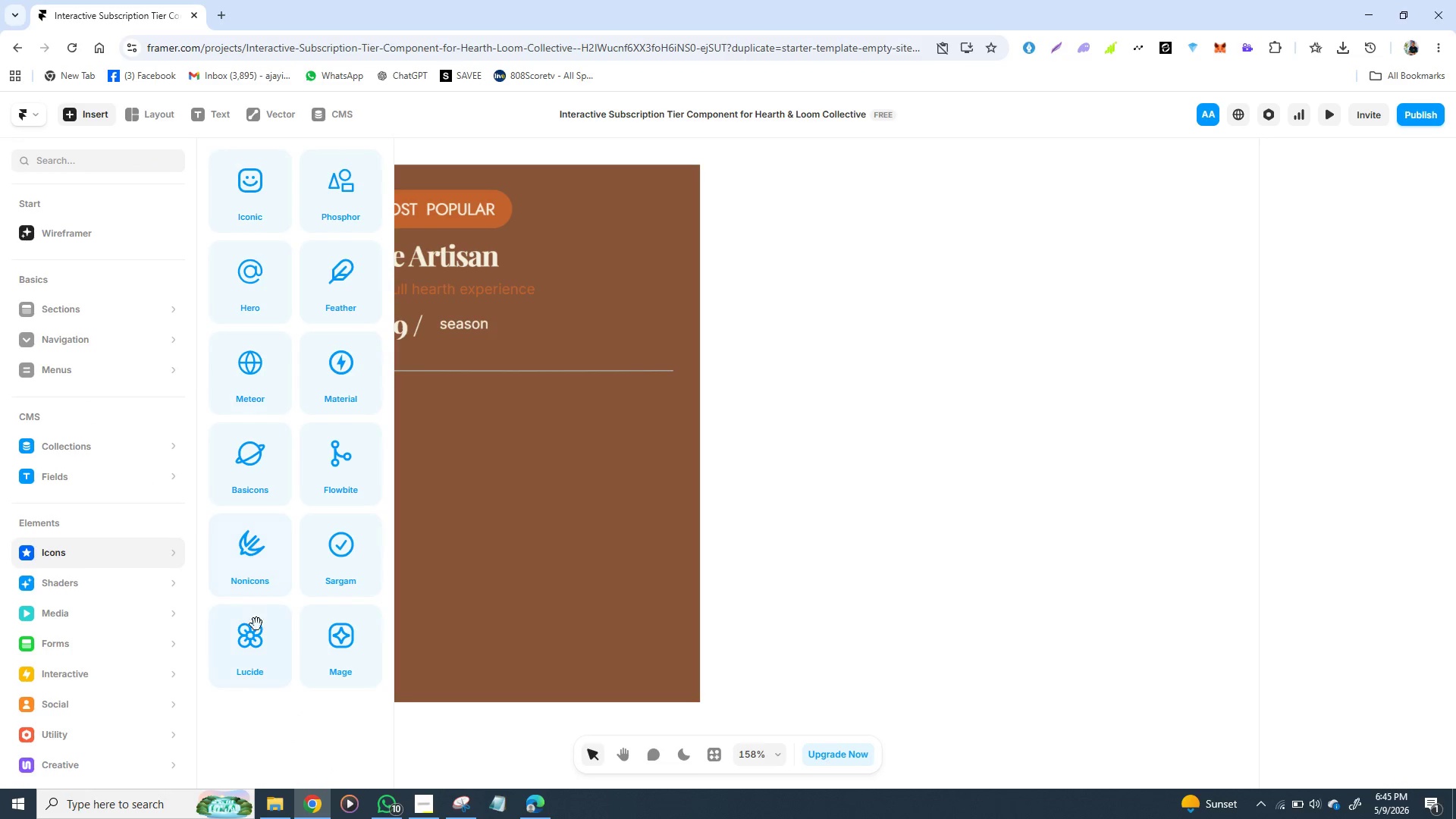 
left_click([256, 638])
 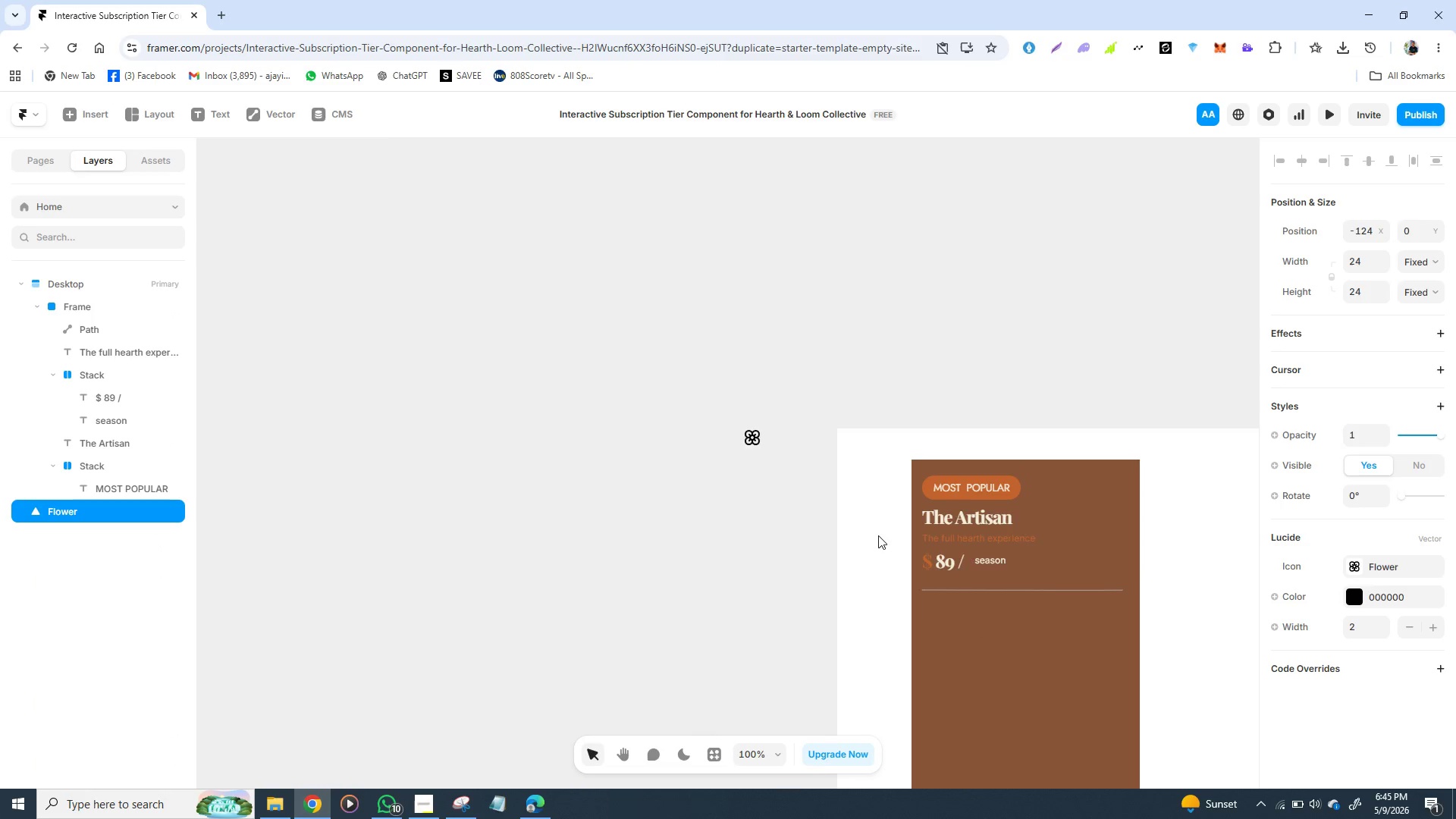 
wait(9.66)
 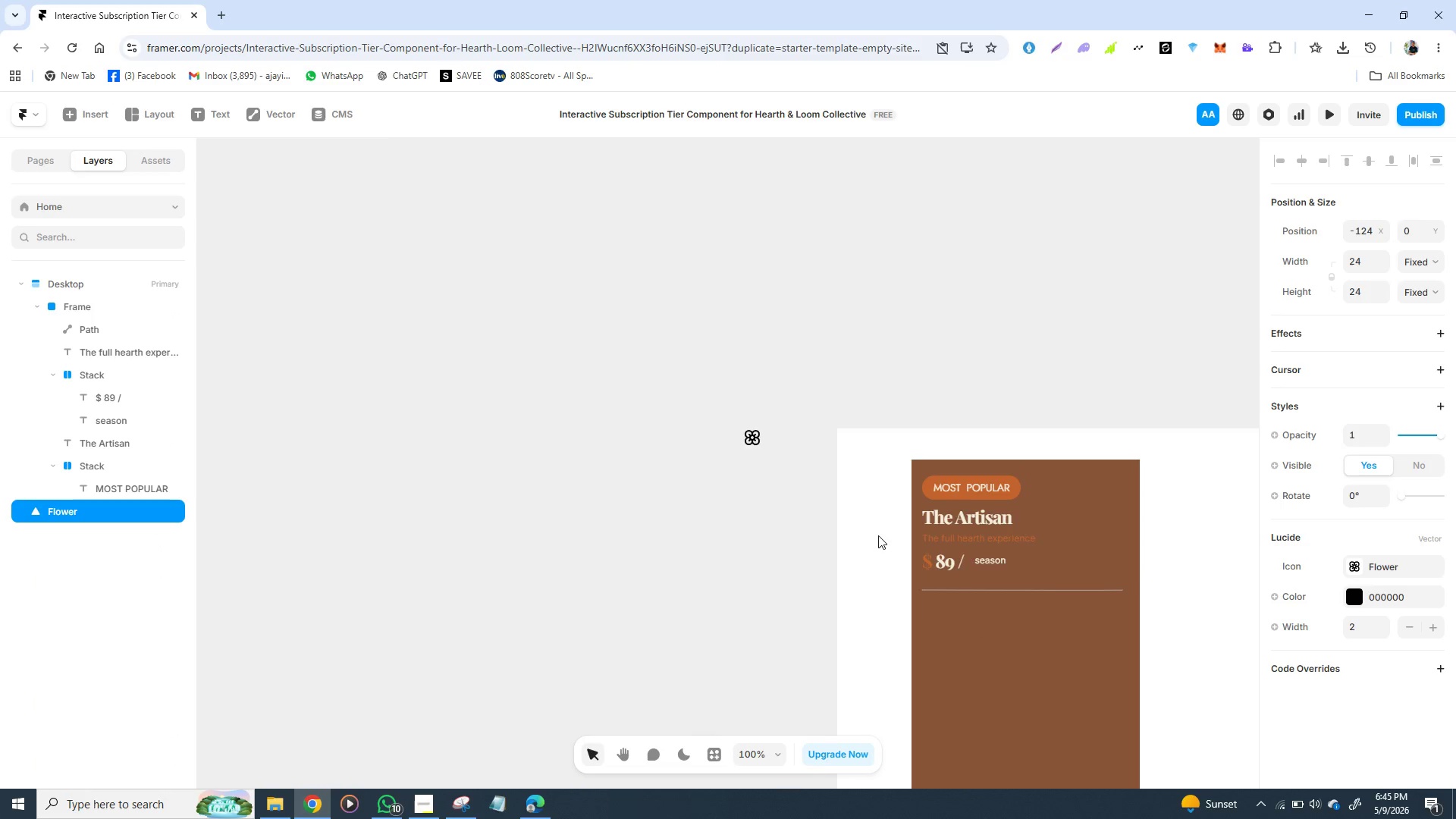 
left_click([333, 303])
 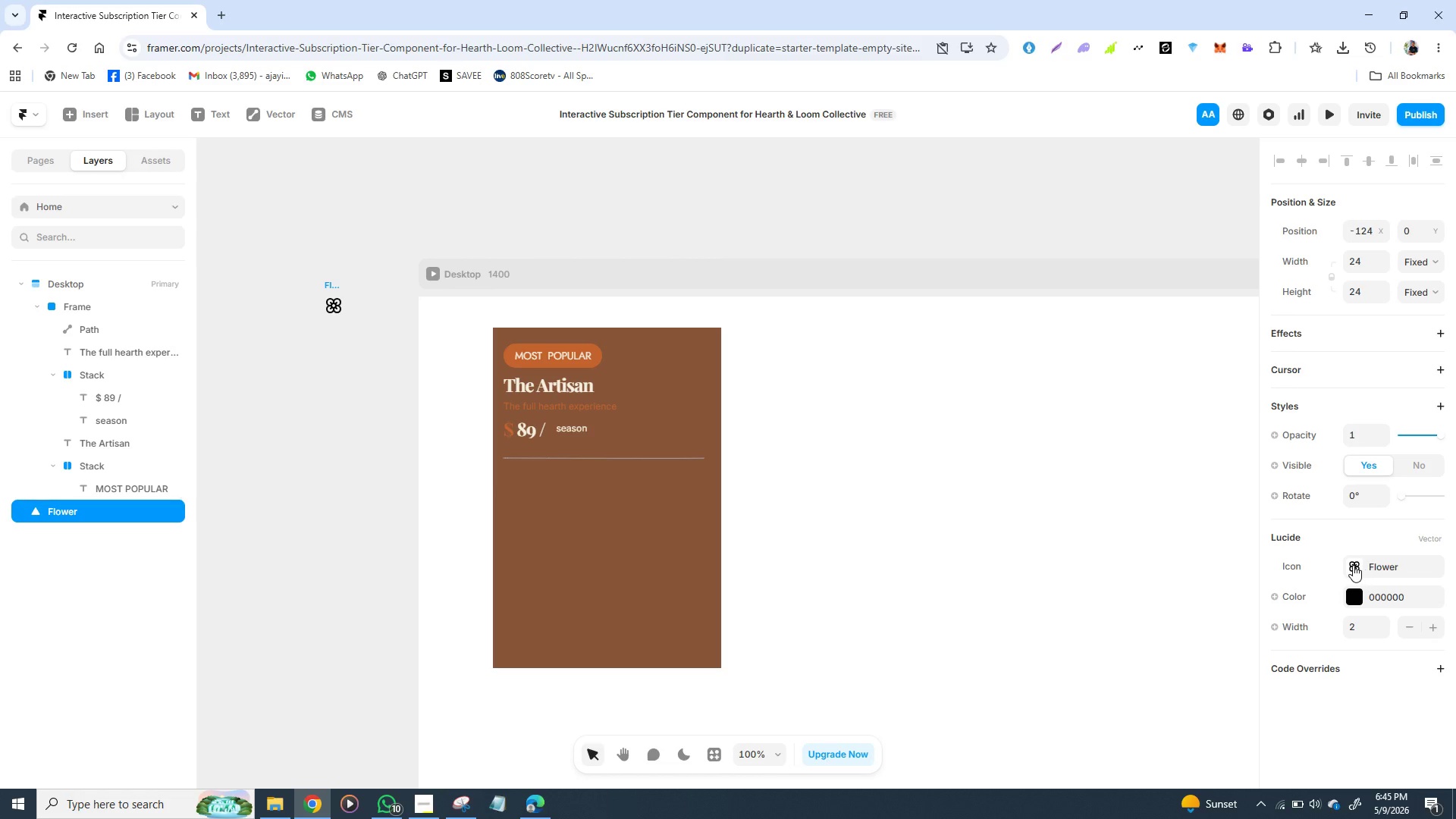 
left_click([1353, 565])
 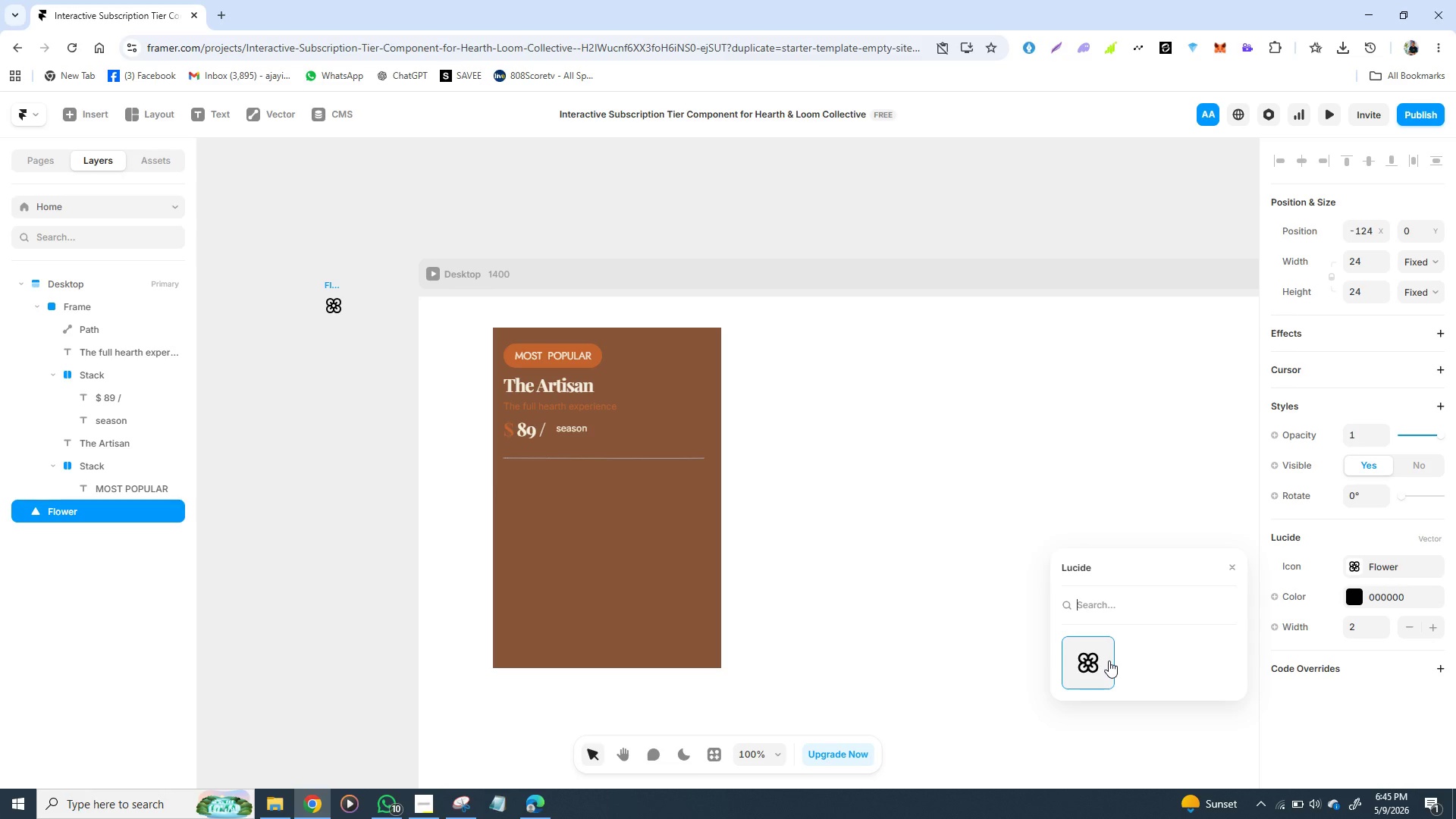 
left_click([1100, 662])
 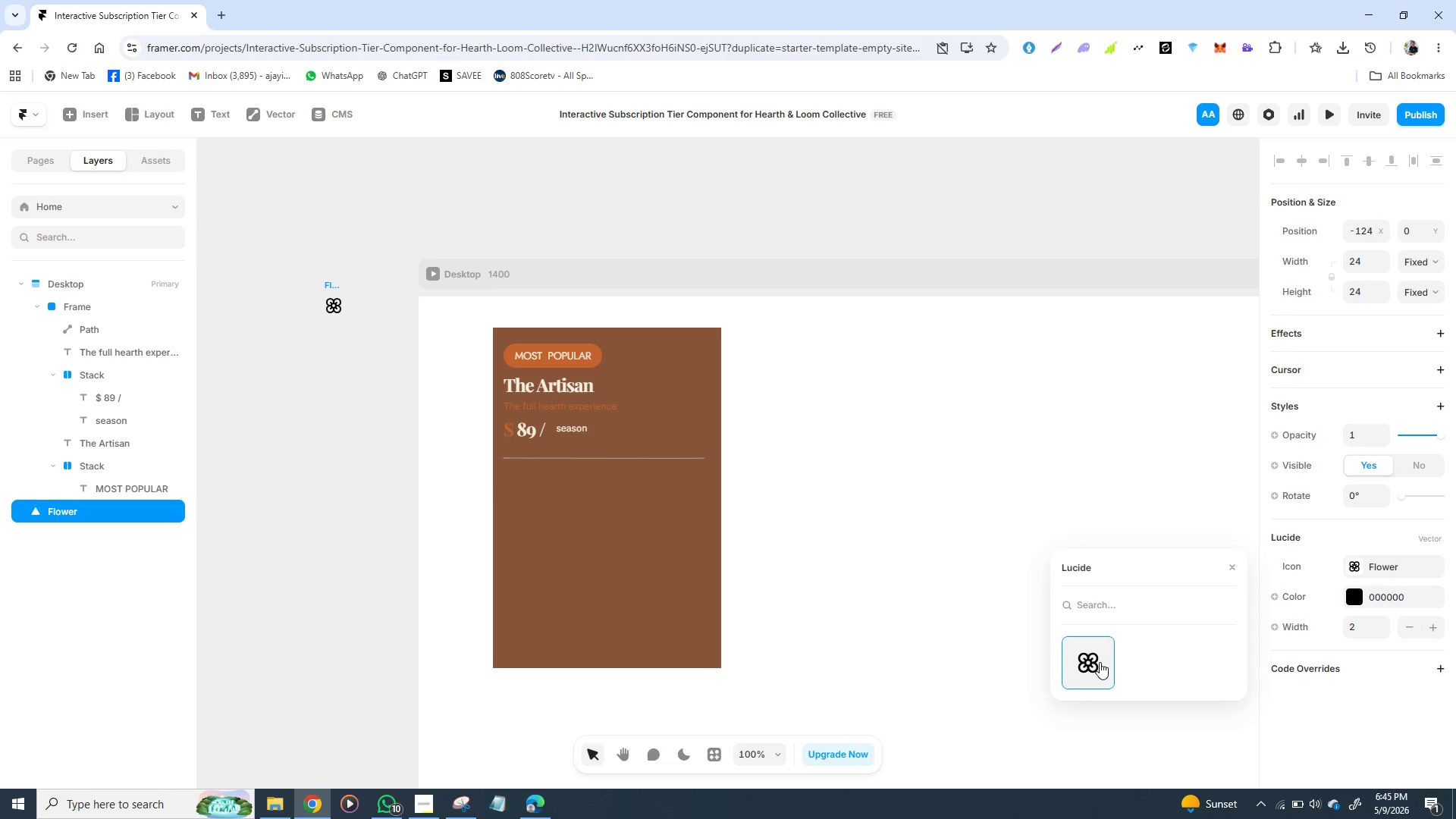 
double_click([1100, 662])
 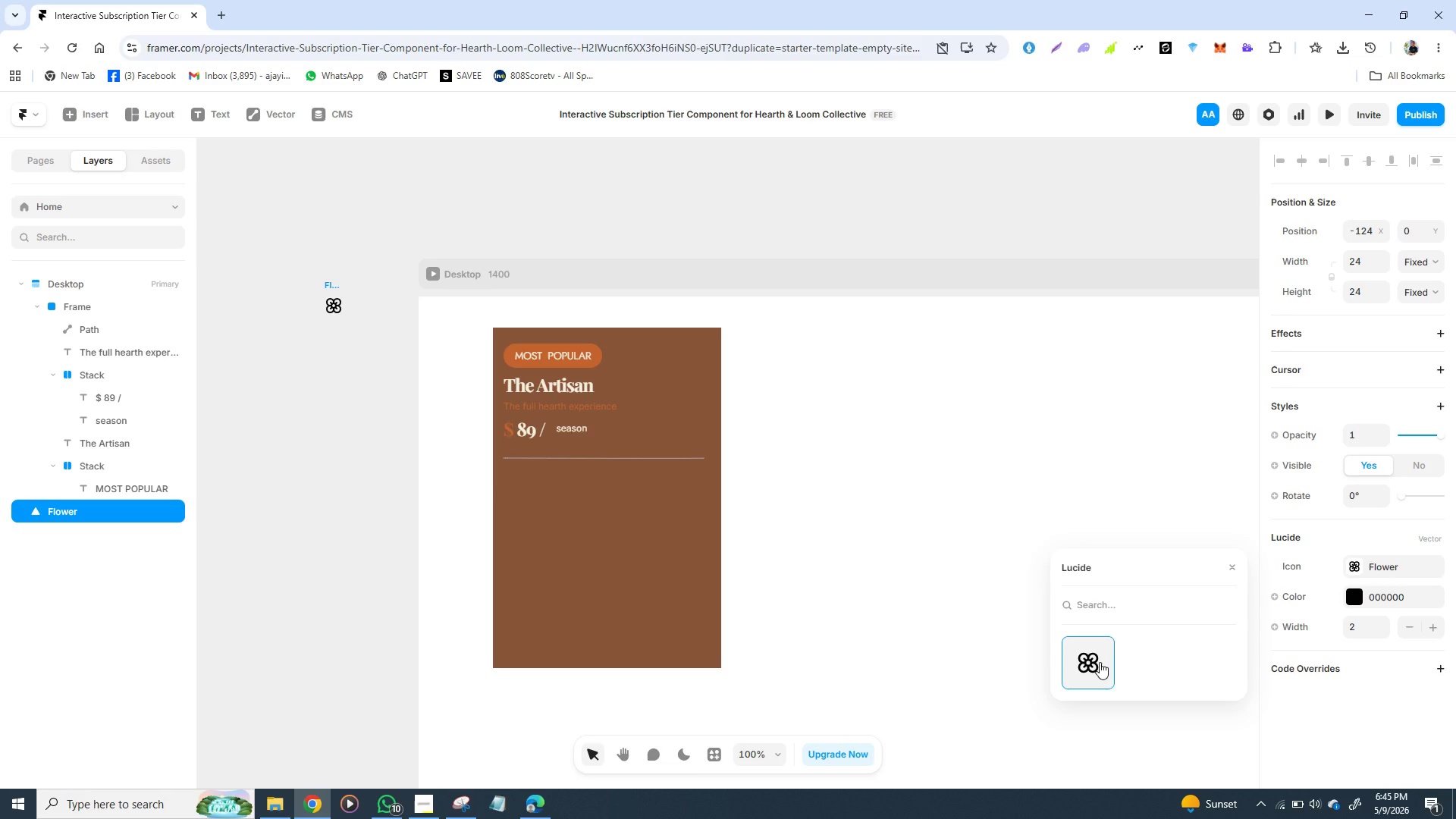 
double_click([1100, 662])
 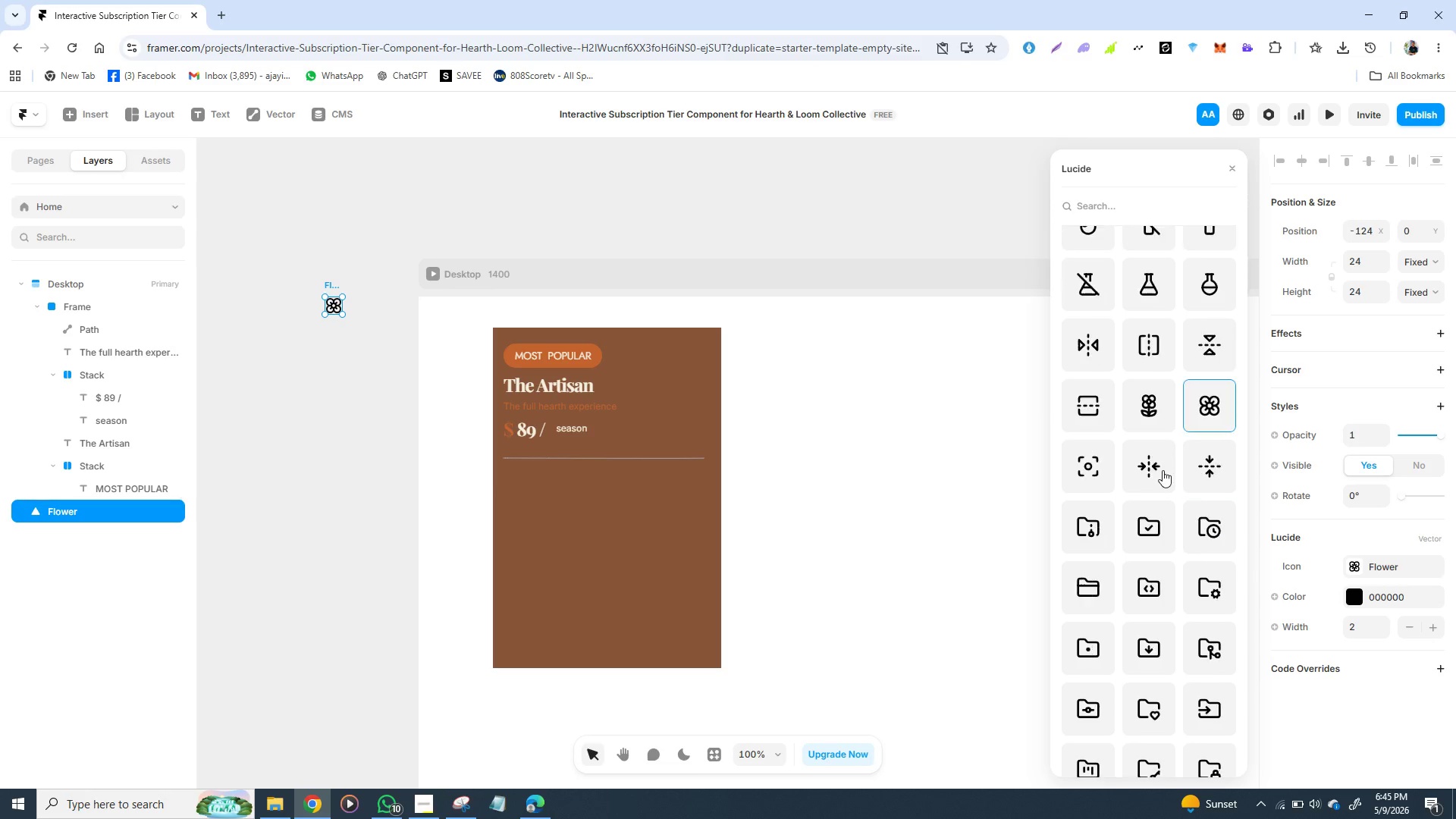 
wait(11.45)
 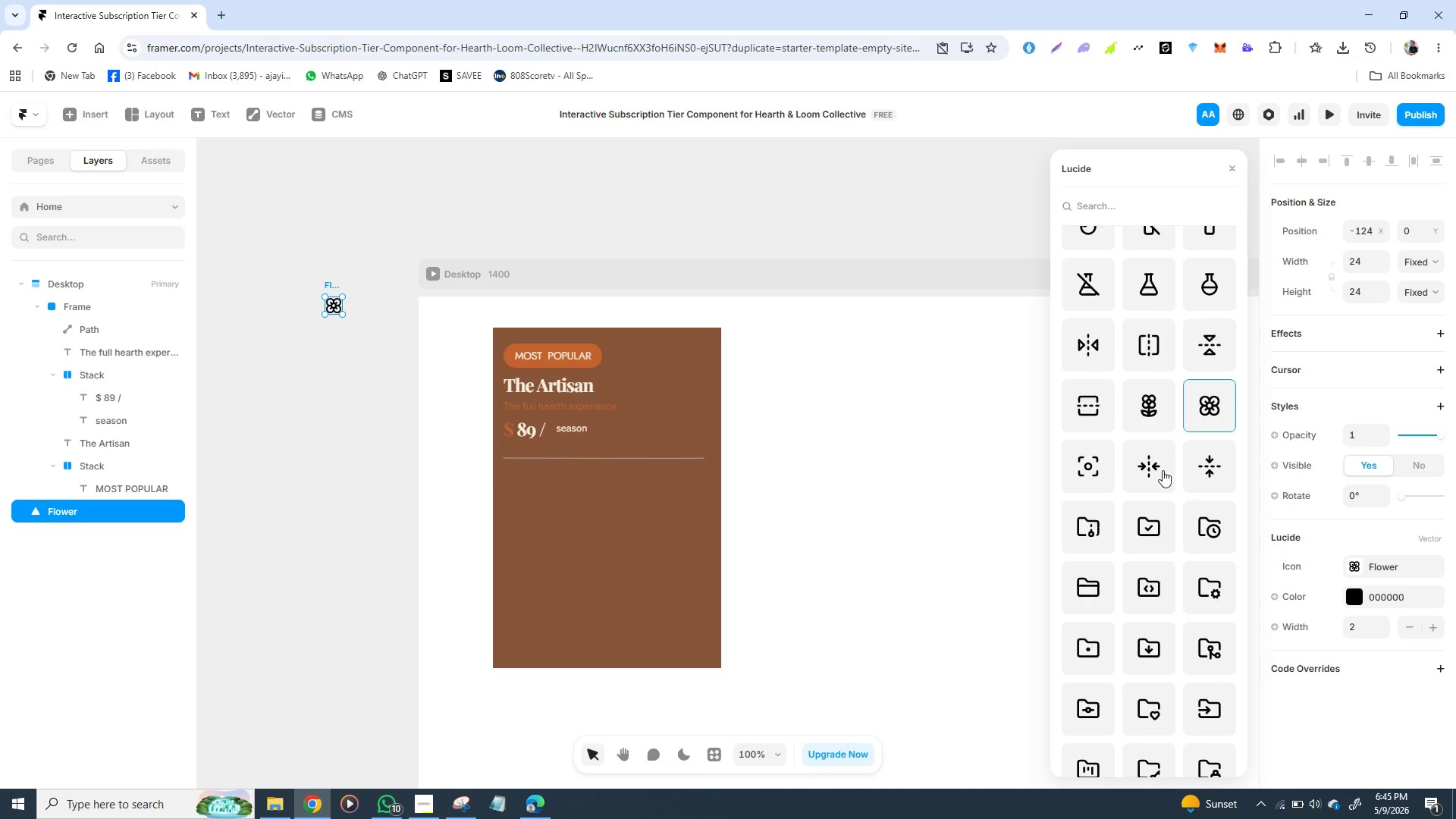 
left_click([1087, 212])
 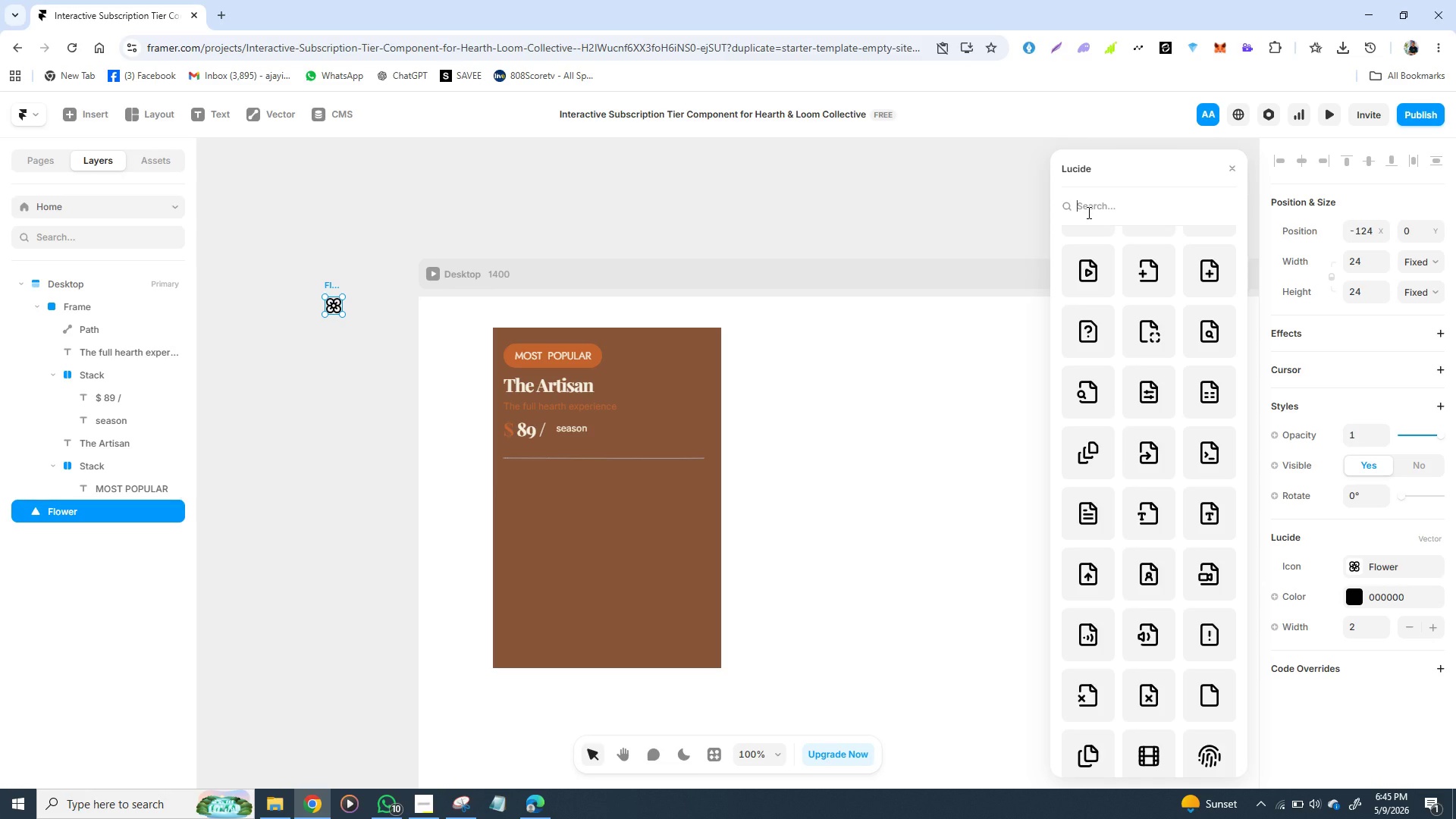 
wait(8.36)
 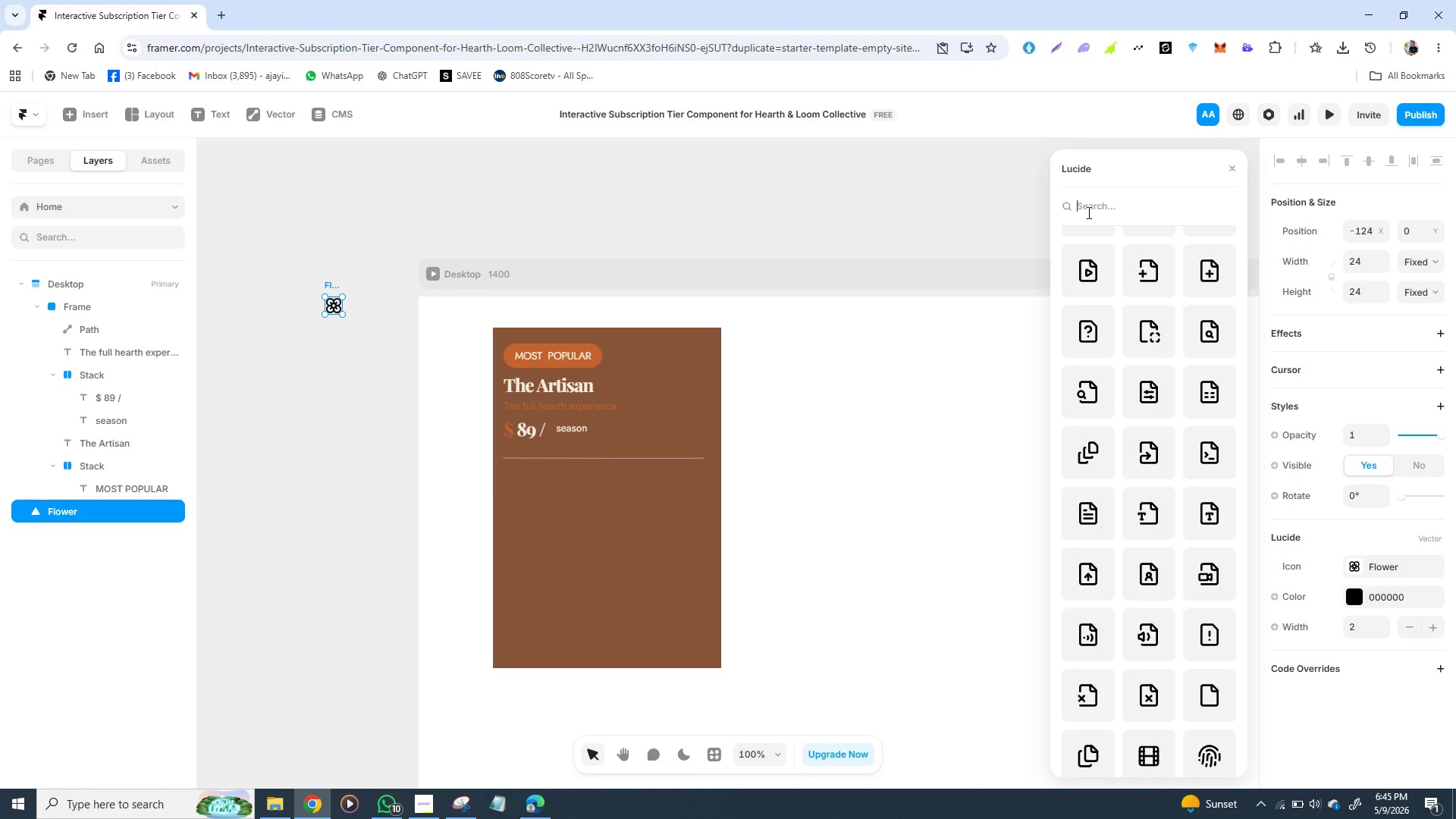 
type(mar)
 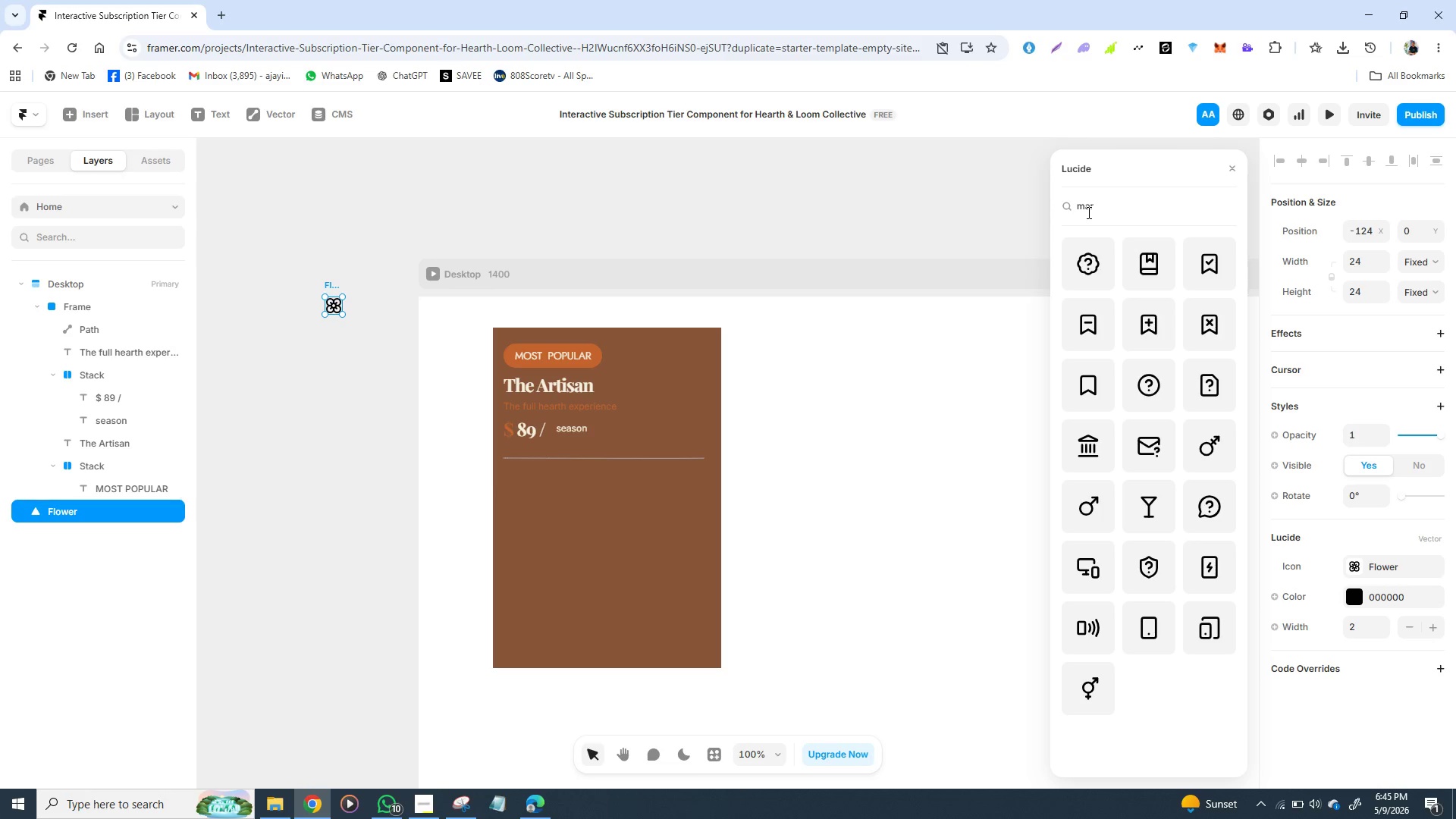 
key(K)
 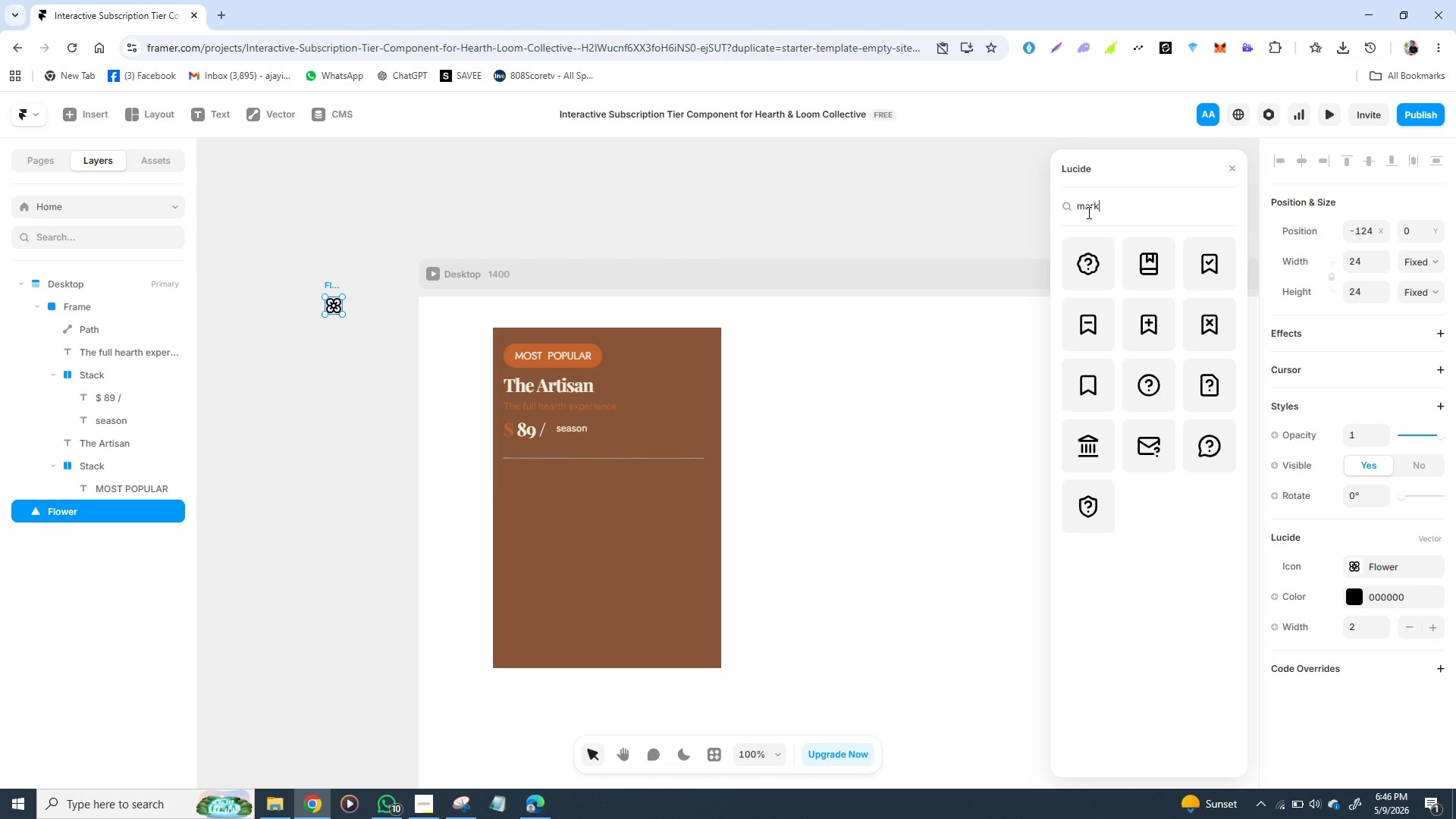 
key(Backspace)
key(Backspace)
key(Backspace)
key(Backspace)
type(check)
 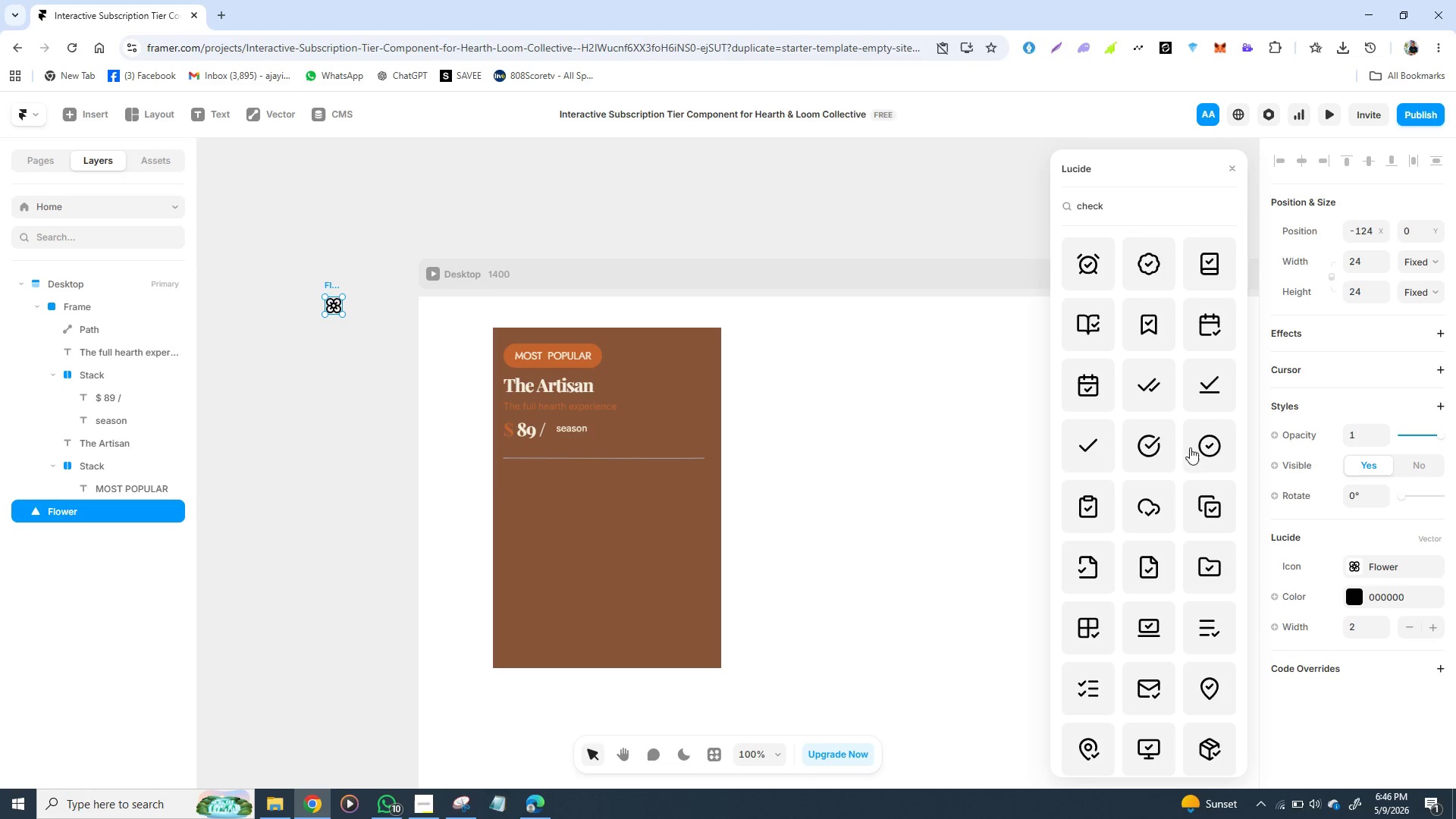 
left_click([1214, 445])
 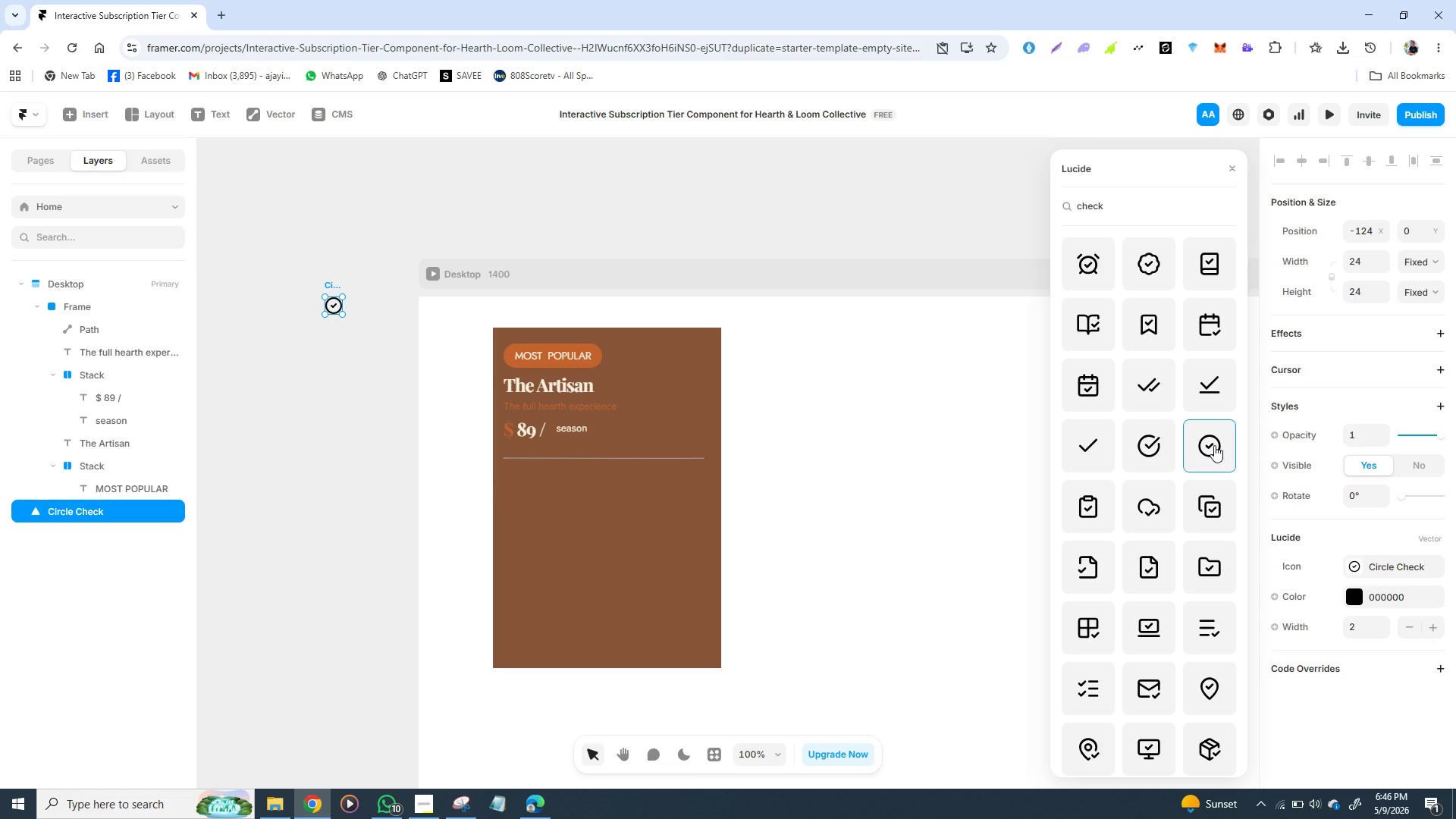 
wait(9.7)
 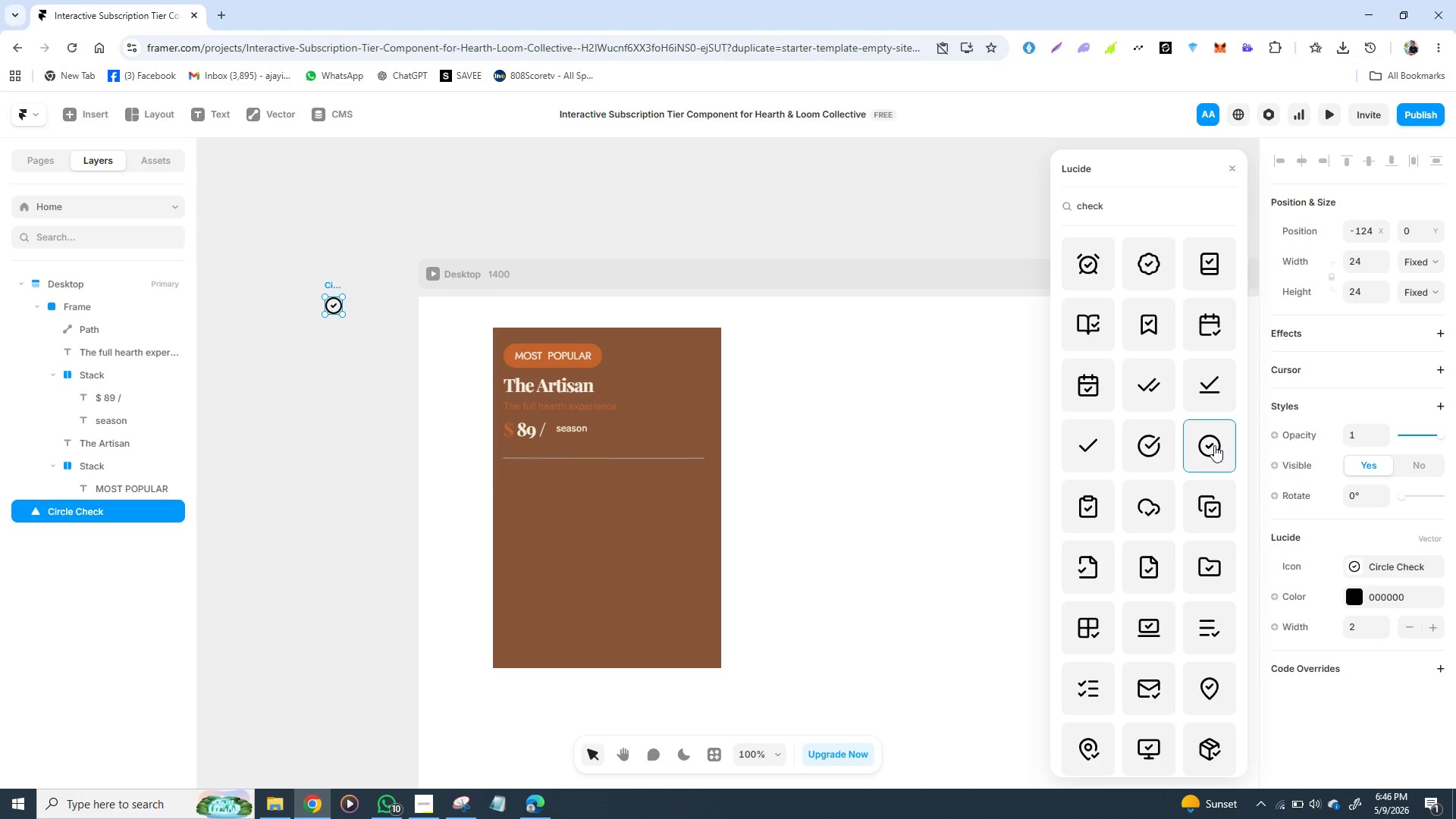 
left_click([346, 419])
 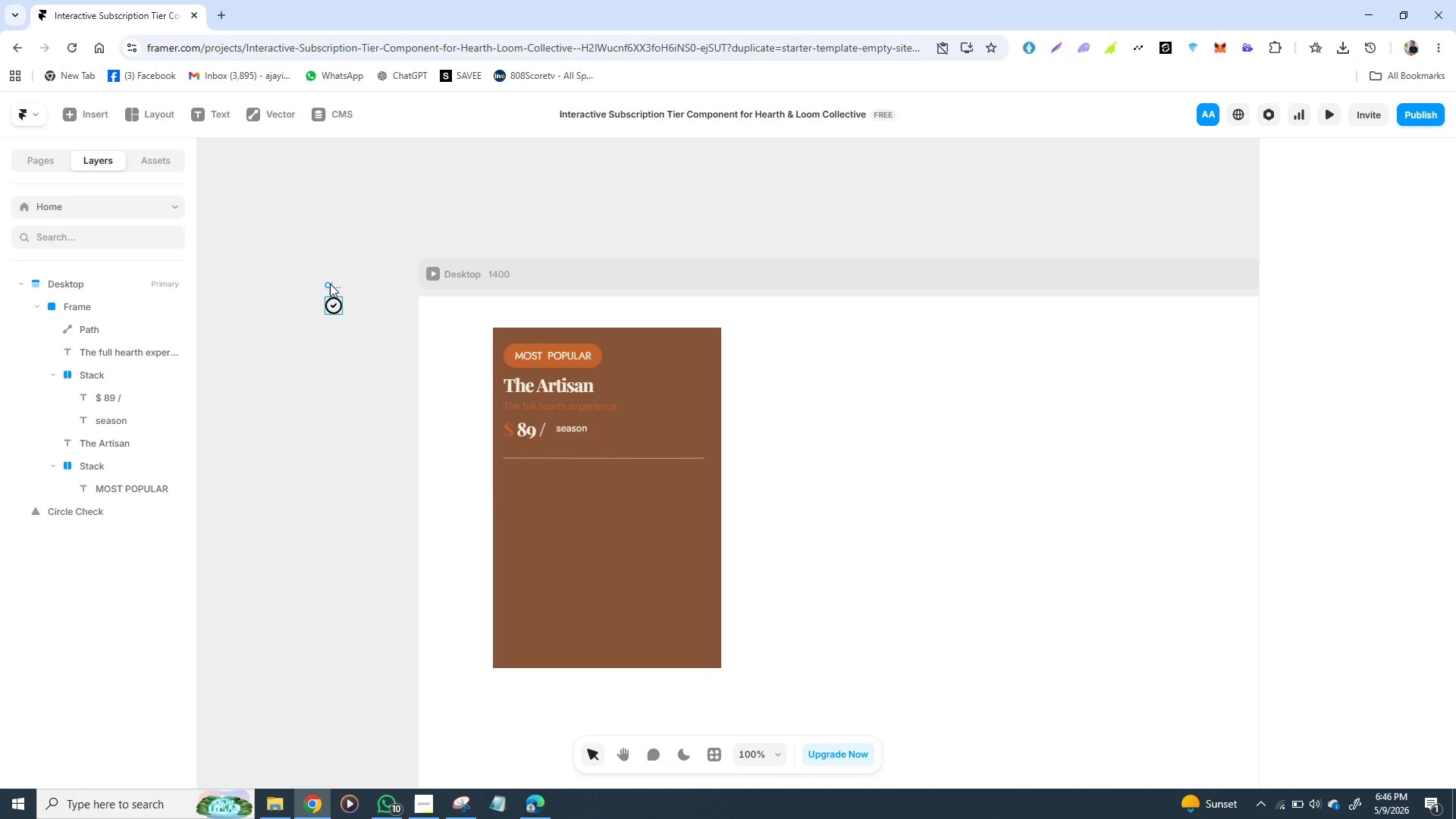 
left_click_drag(start_coordinate=[331, 284], to_coordinate=[508, 468])
 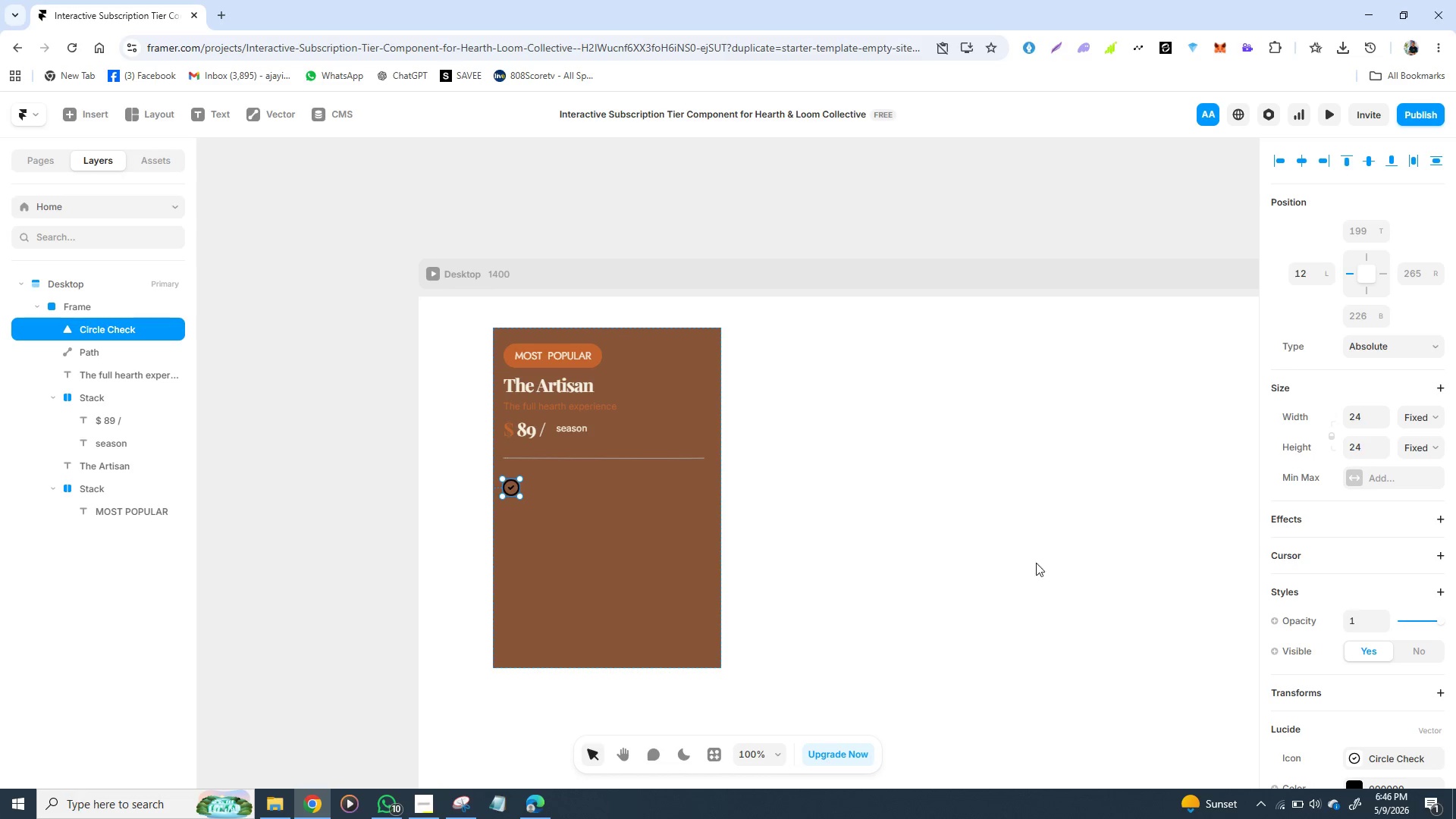 
left_click([984, 536])
 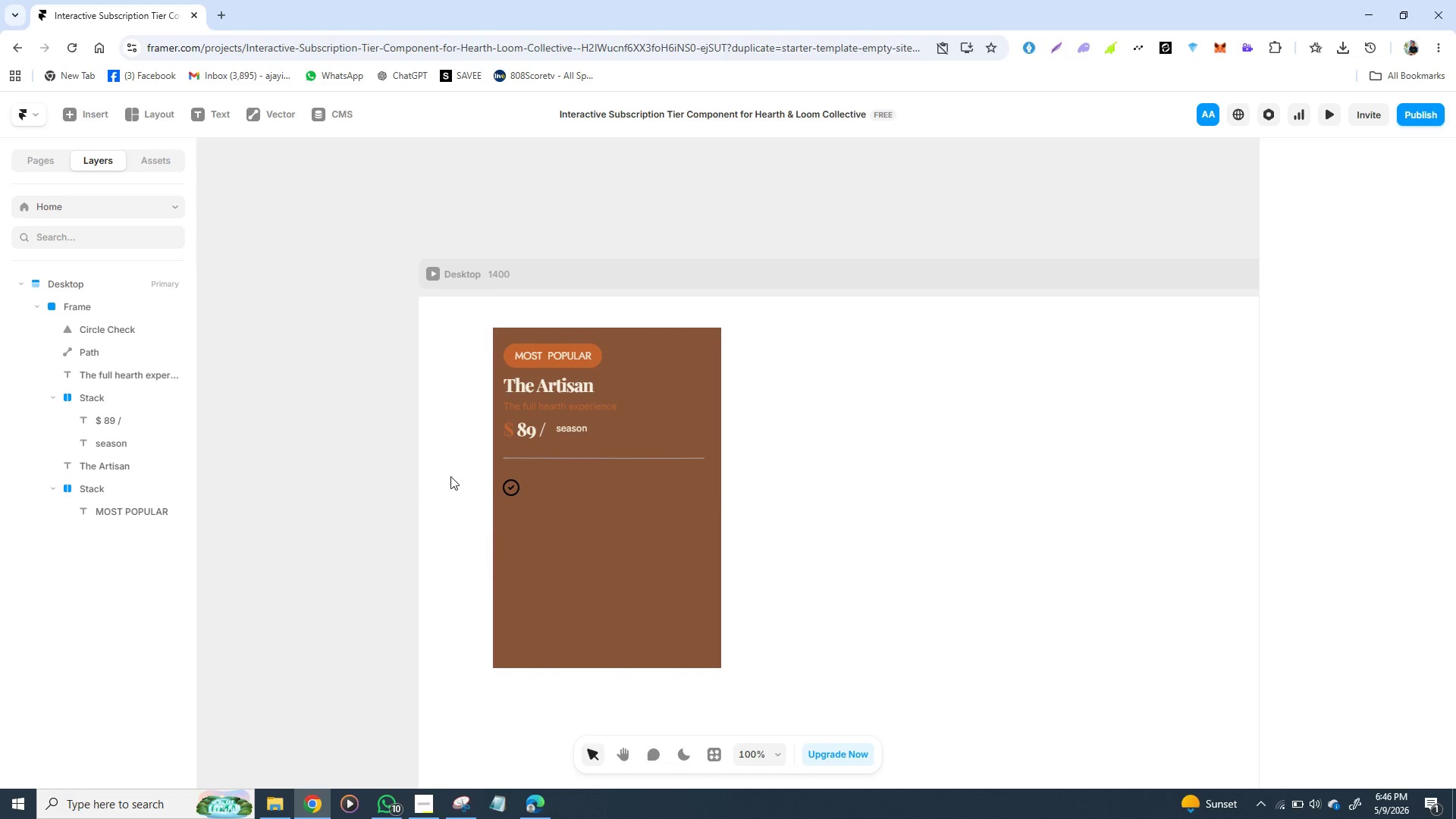 
left_click([510, 488])
 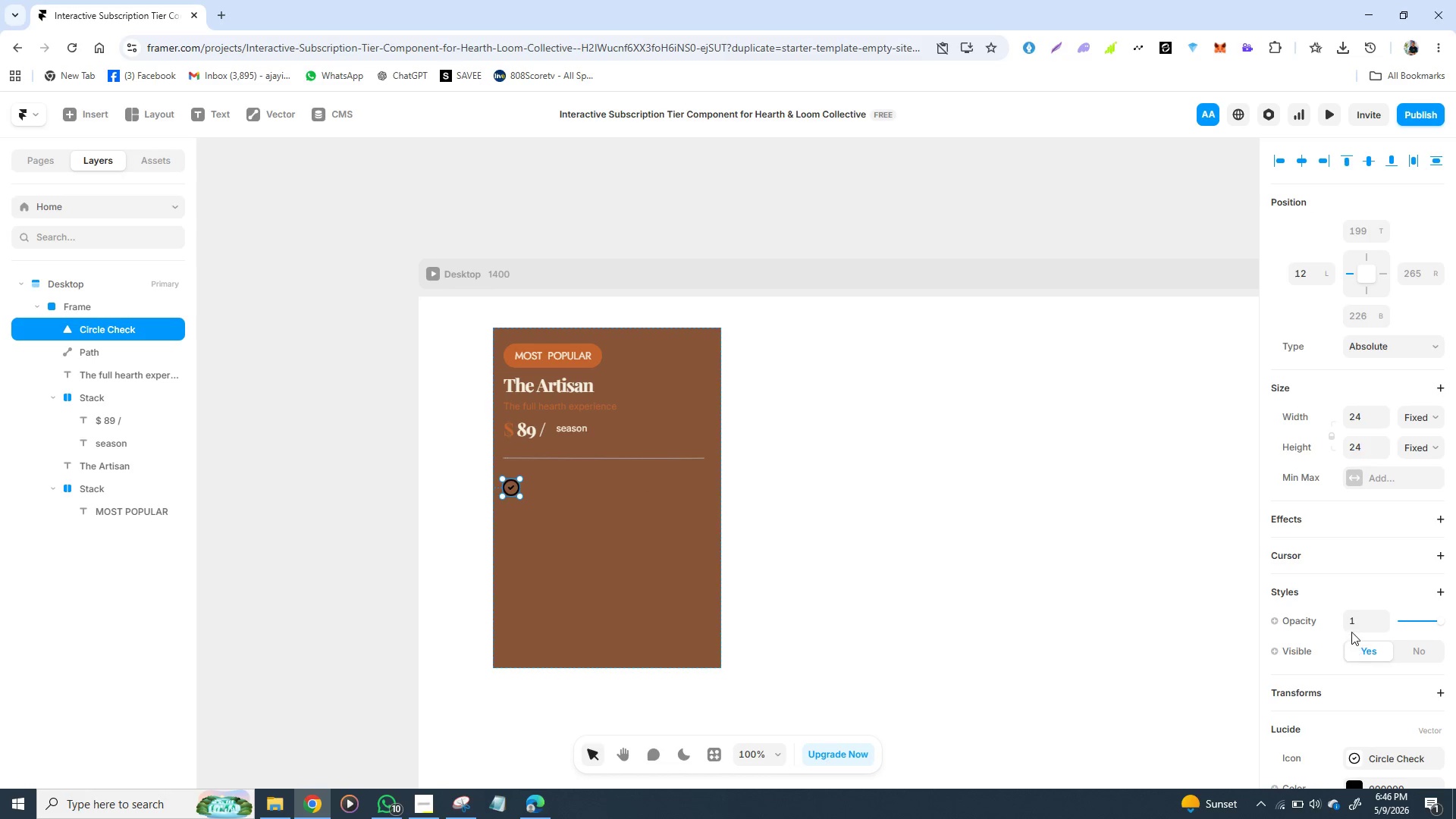 
scroll: coordinate [1351, 632], scroll_direction: down, amount: 12.0
 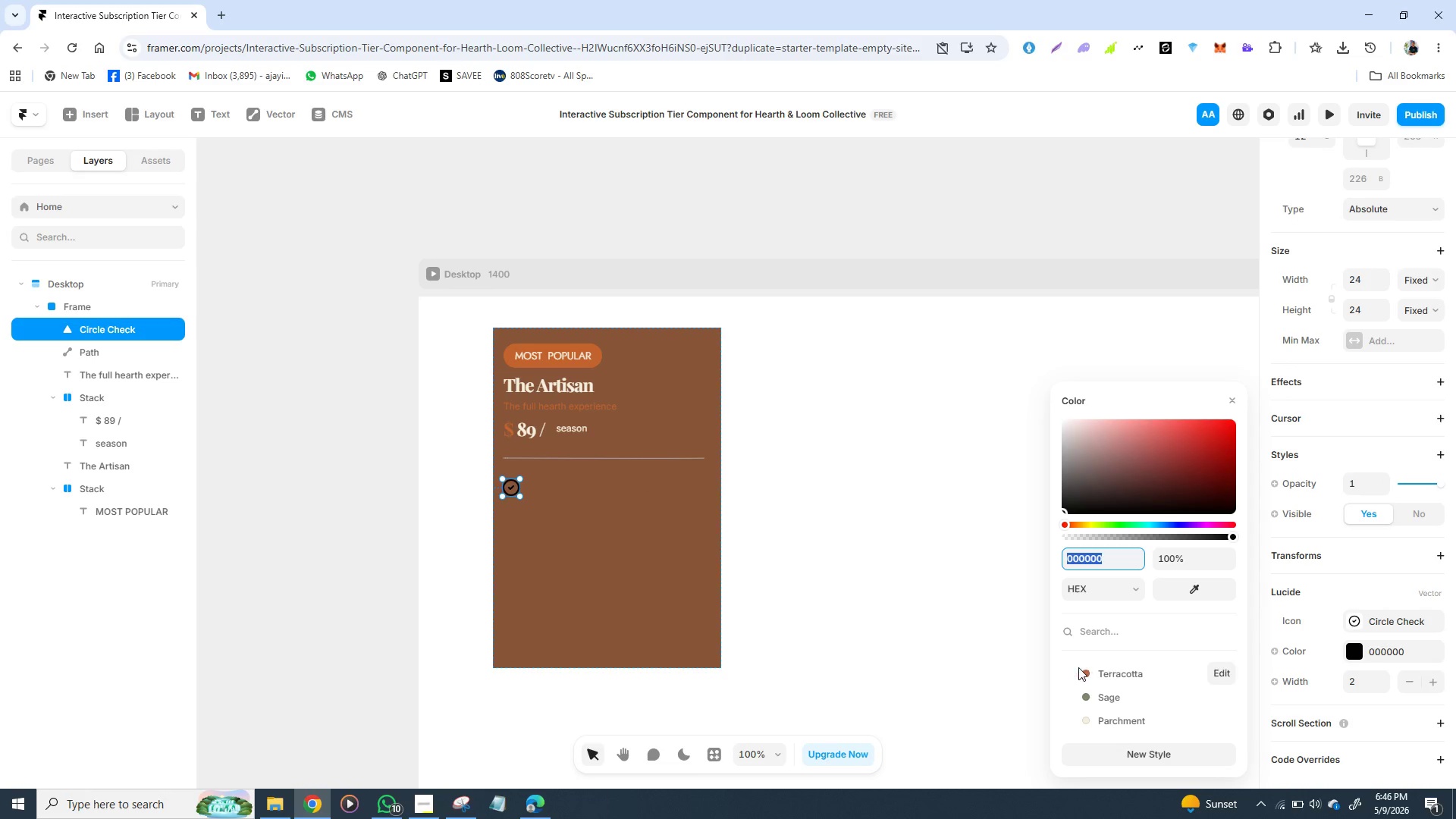 
left_click([1088, 673])
 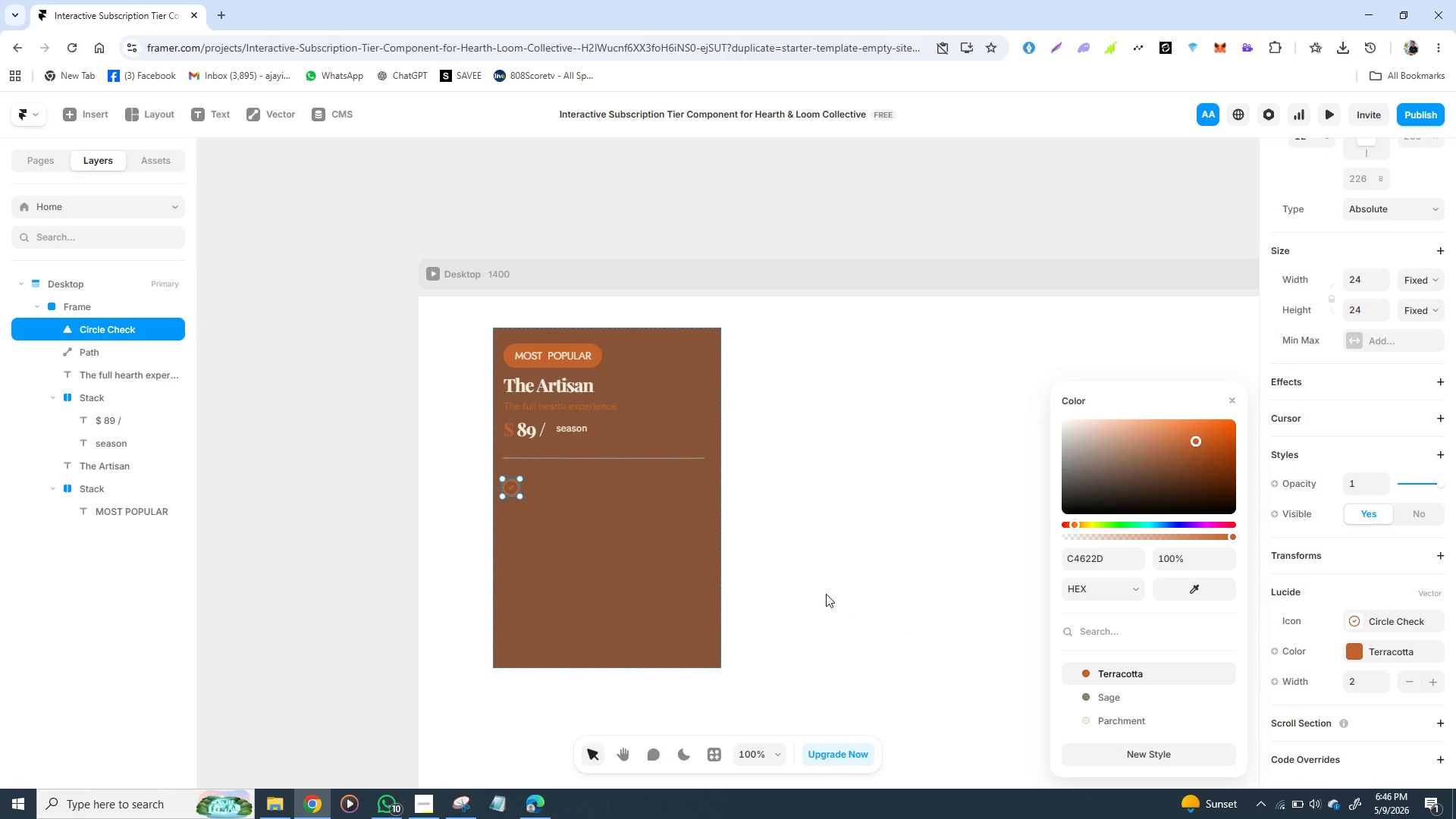 
left_click([824, 592])
 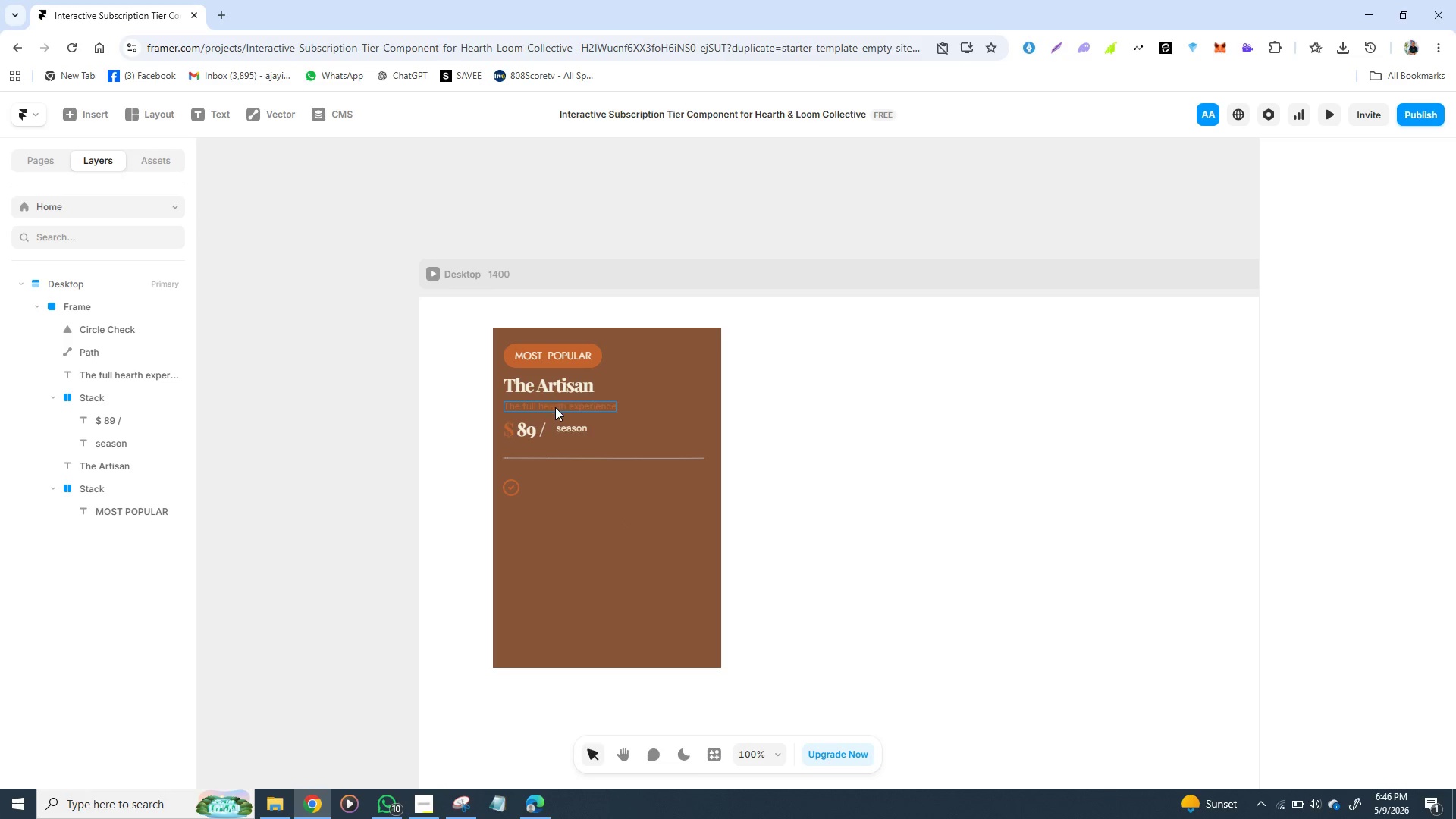 
wait(6.14)
 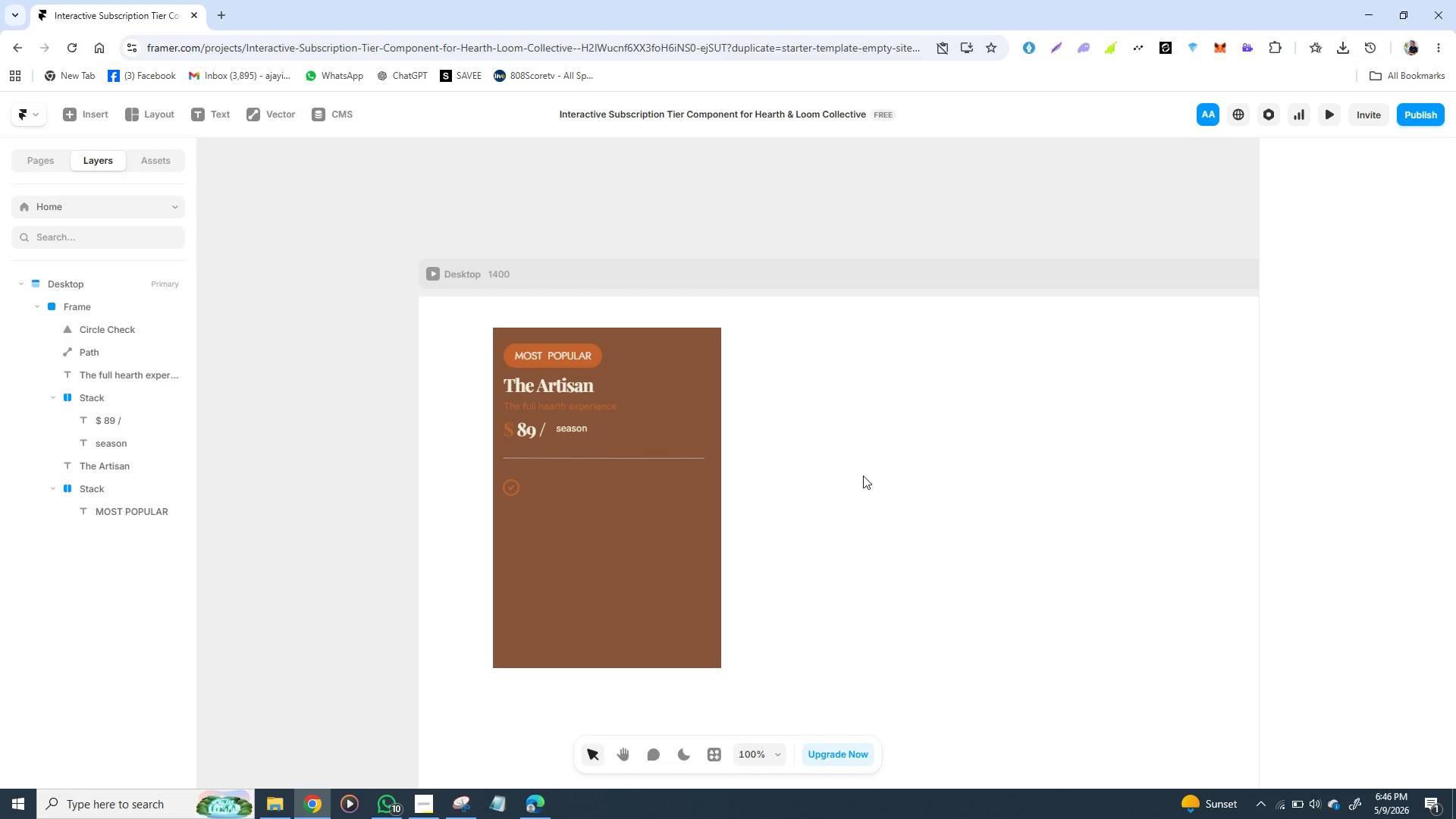 
left_click([554, 404])
 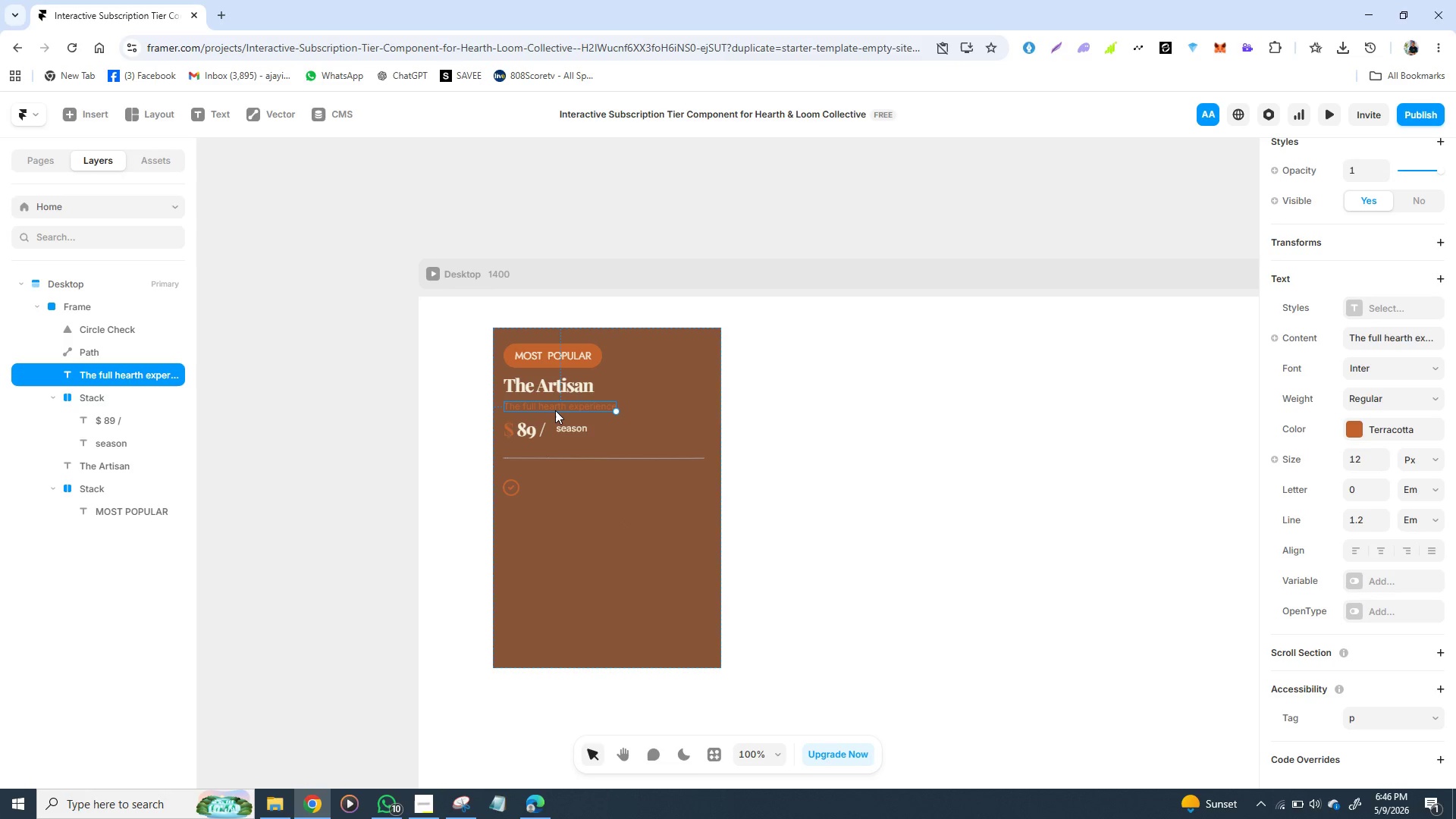 
key(Control+D)
 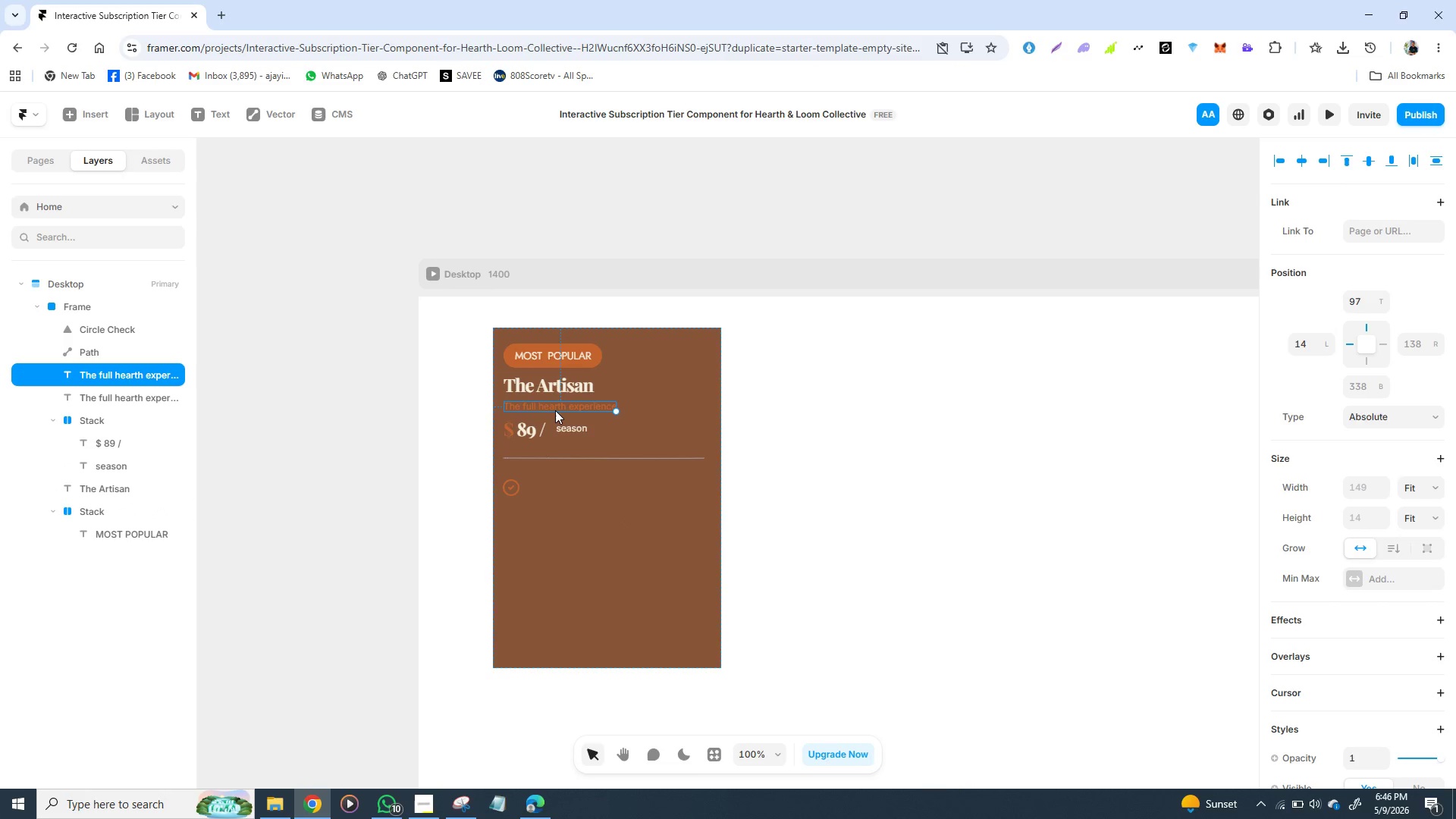 
left_click_drag(start_coordinate=[555, 410], to_coordinate=[578, 492])
 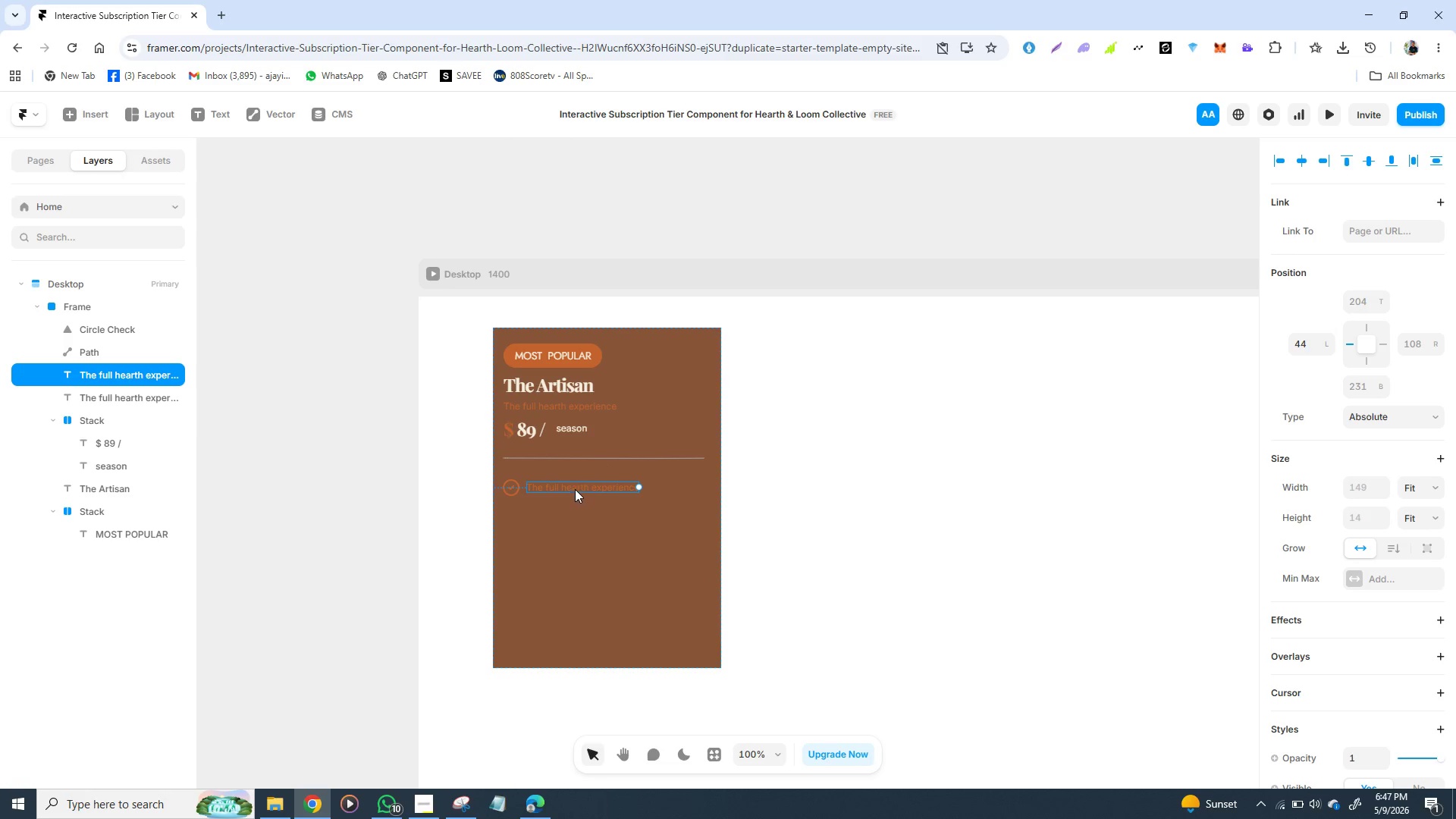 
wait(6.78)
 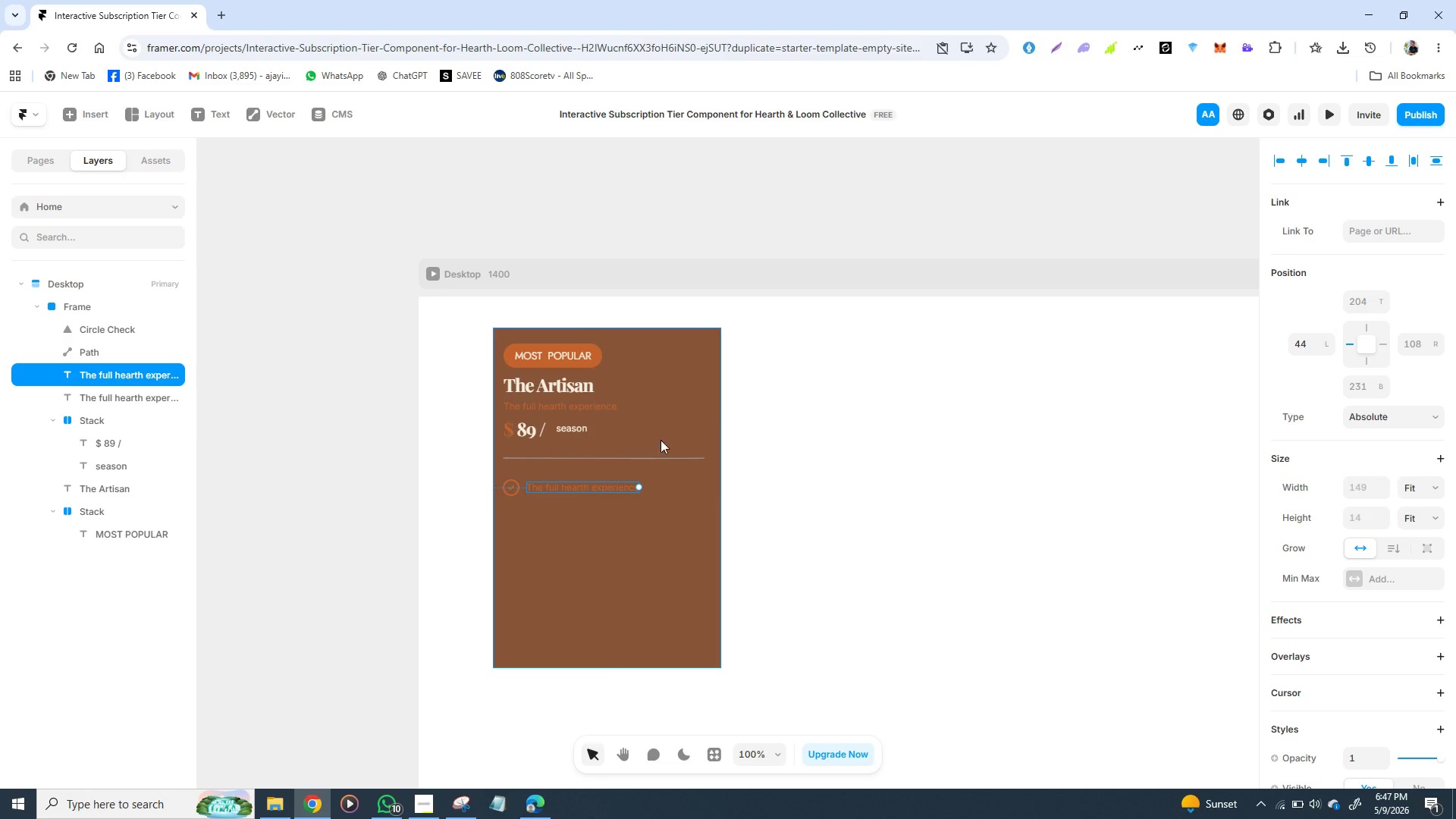 
double_click([572, 482])
 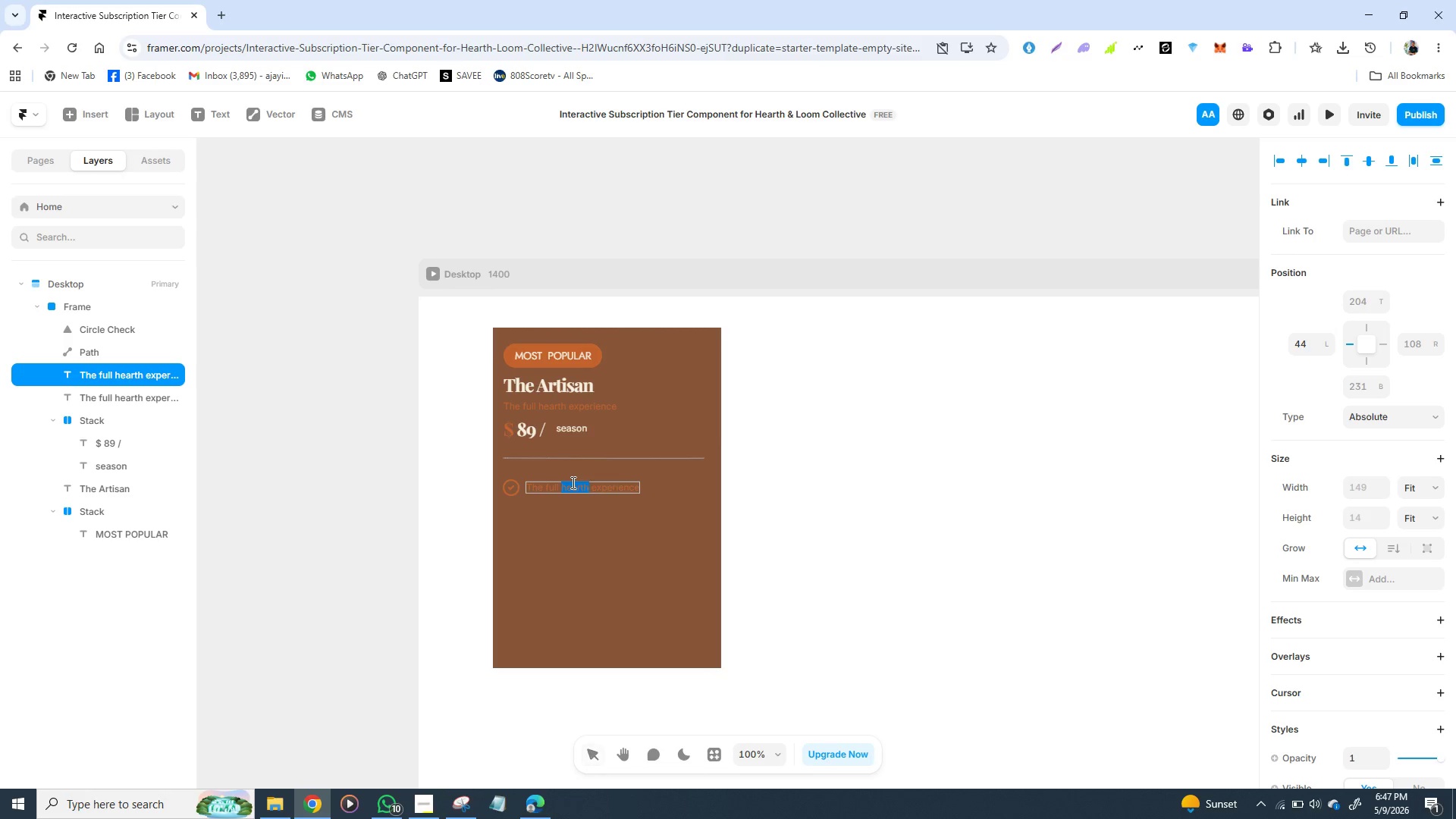 
triple_click([572, 482])
 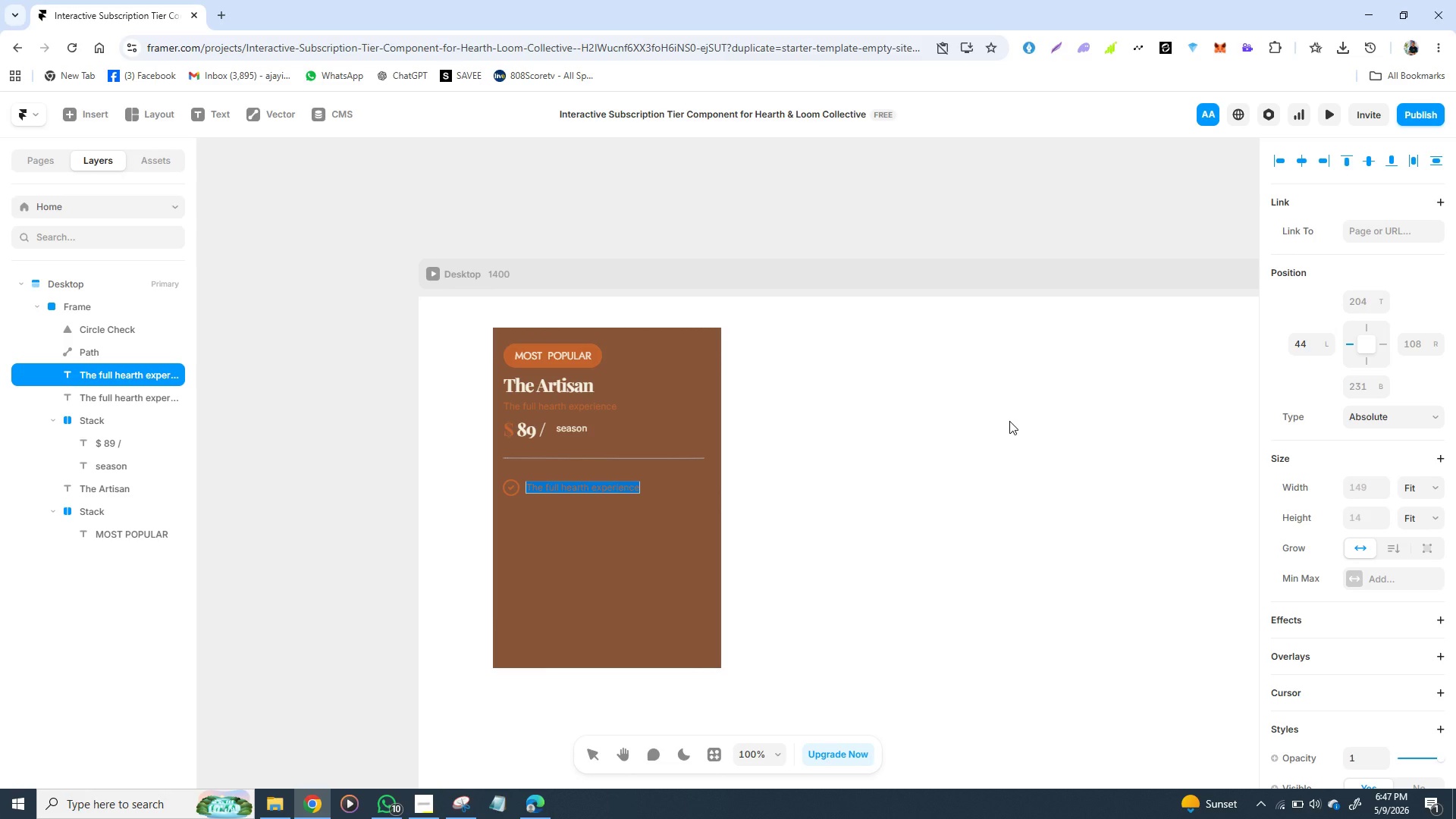 
wait(6.03)
 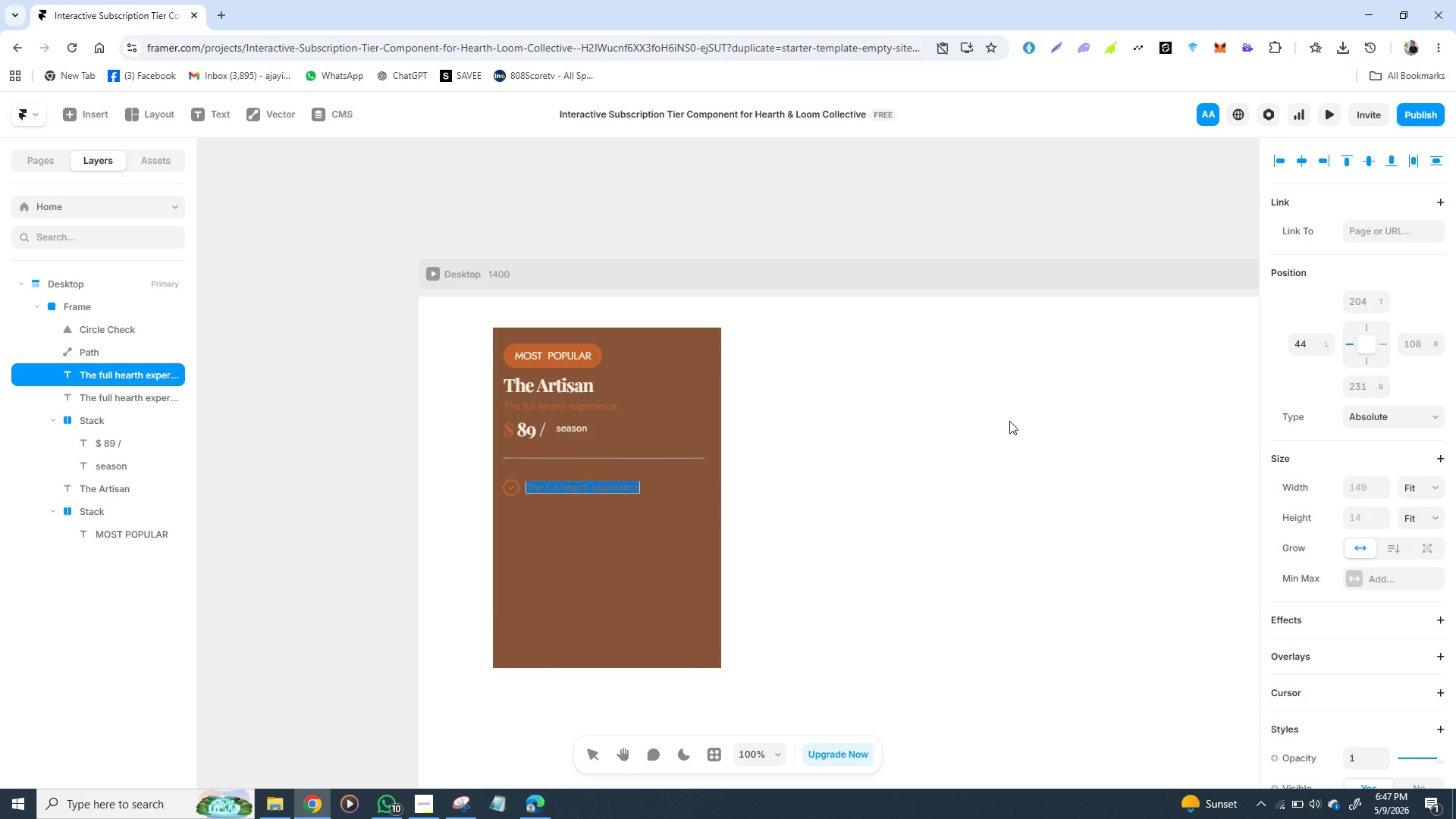 
type(2 hand )
 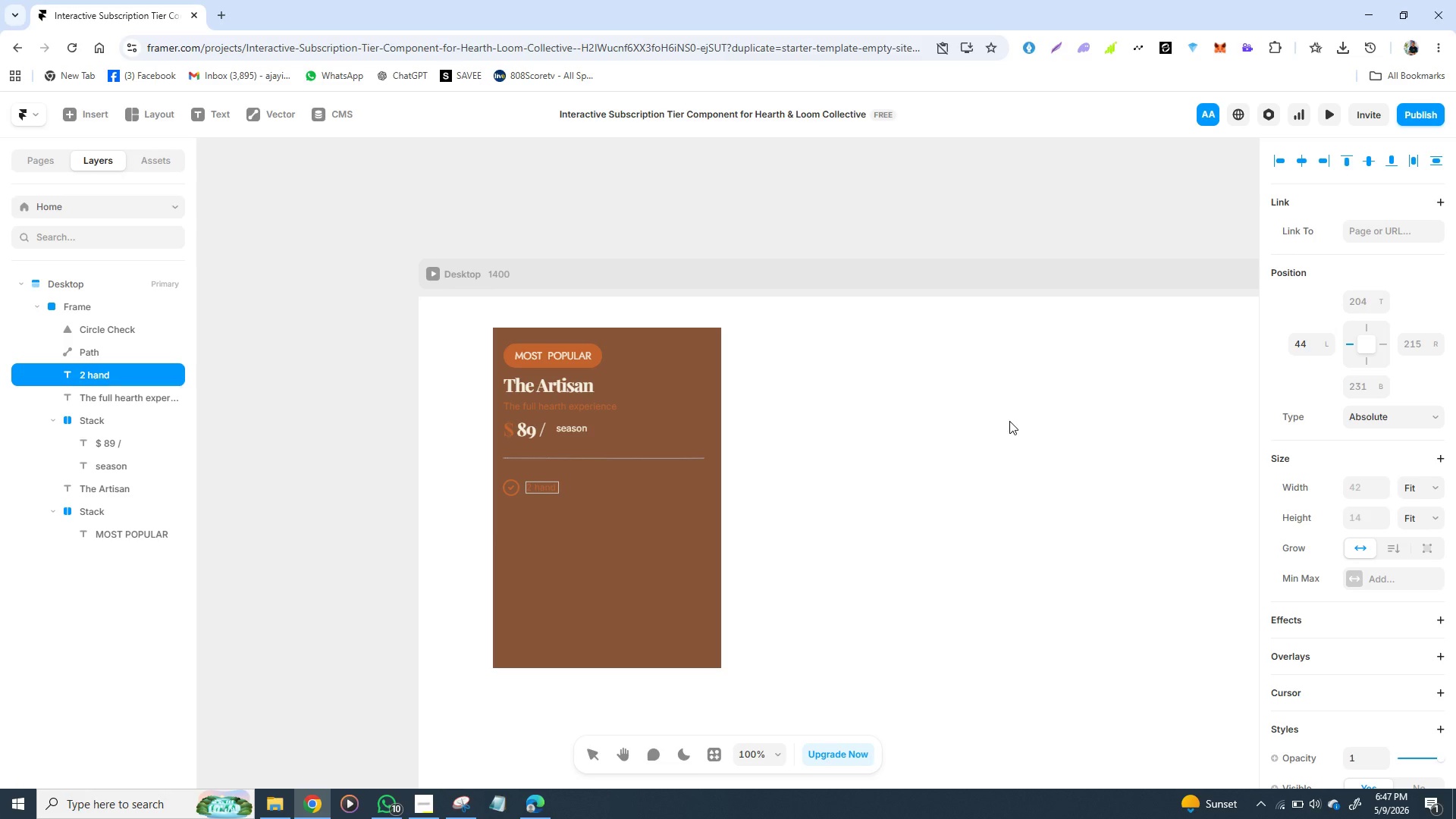 
key(Backspace)
type(-p0)
key(Backspace)
type(o)
 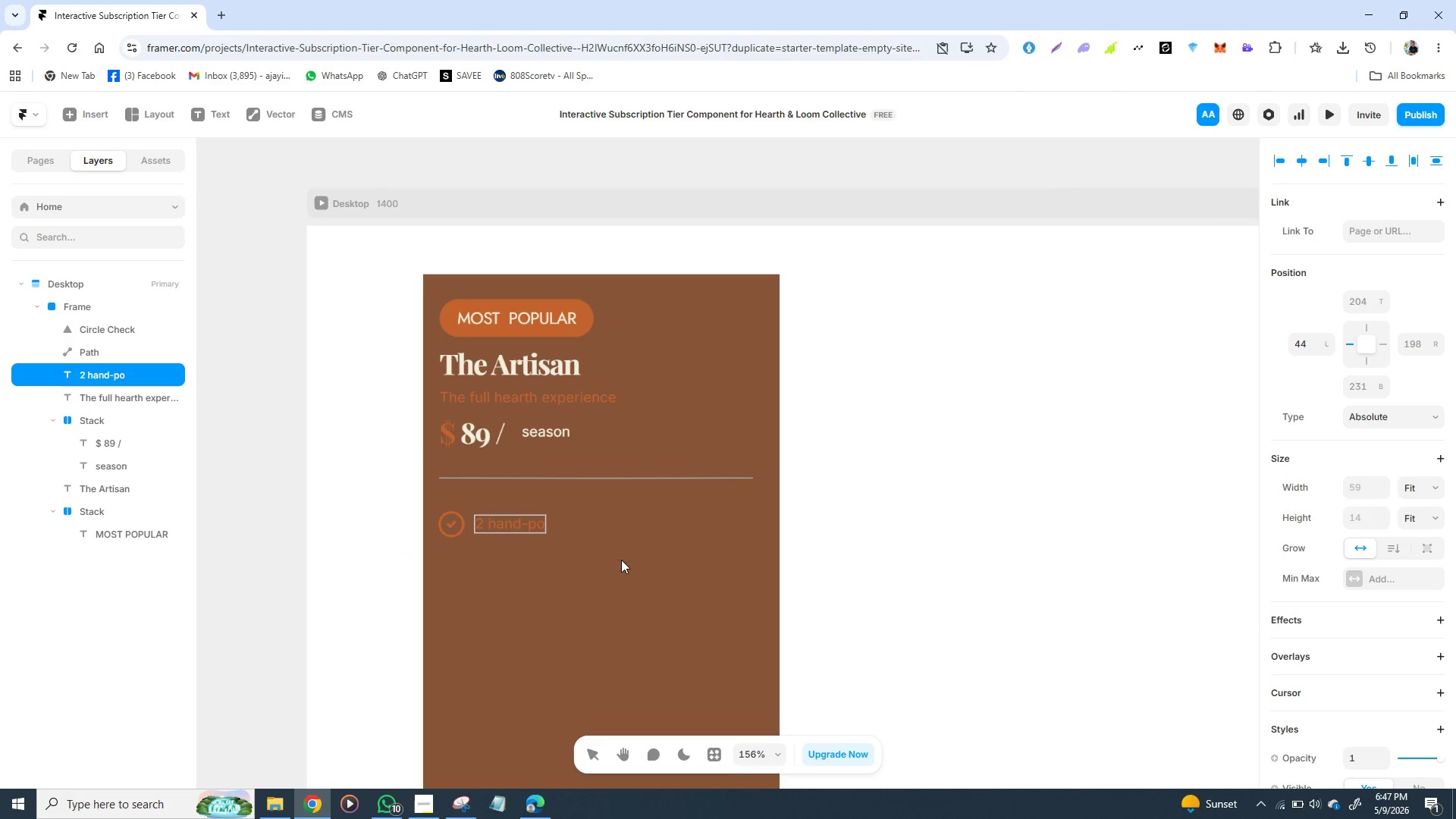 
wait(8.72)
 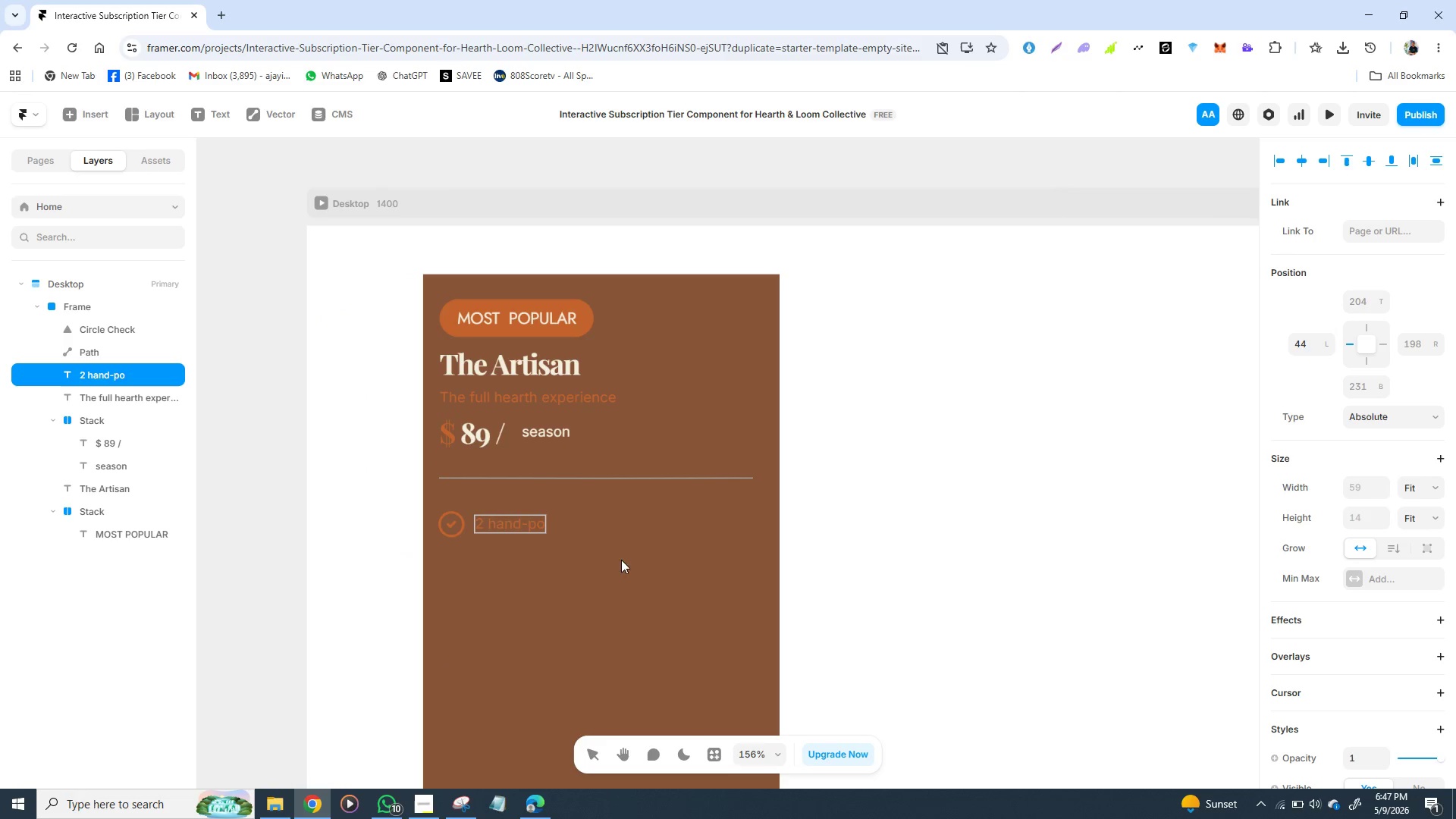 
type(ured seasonal )
 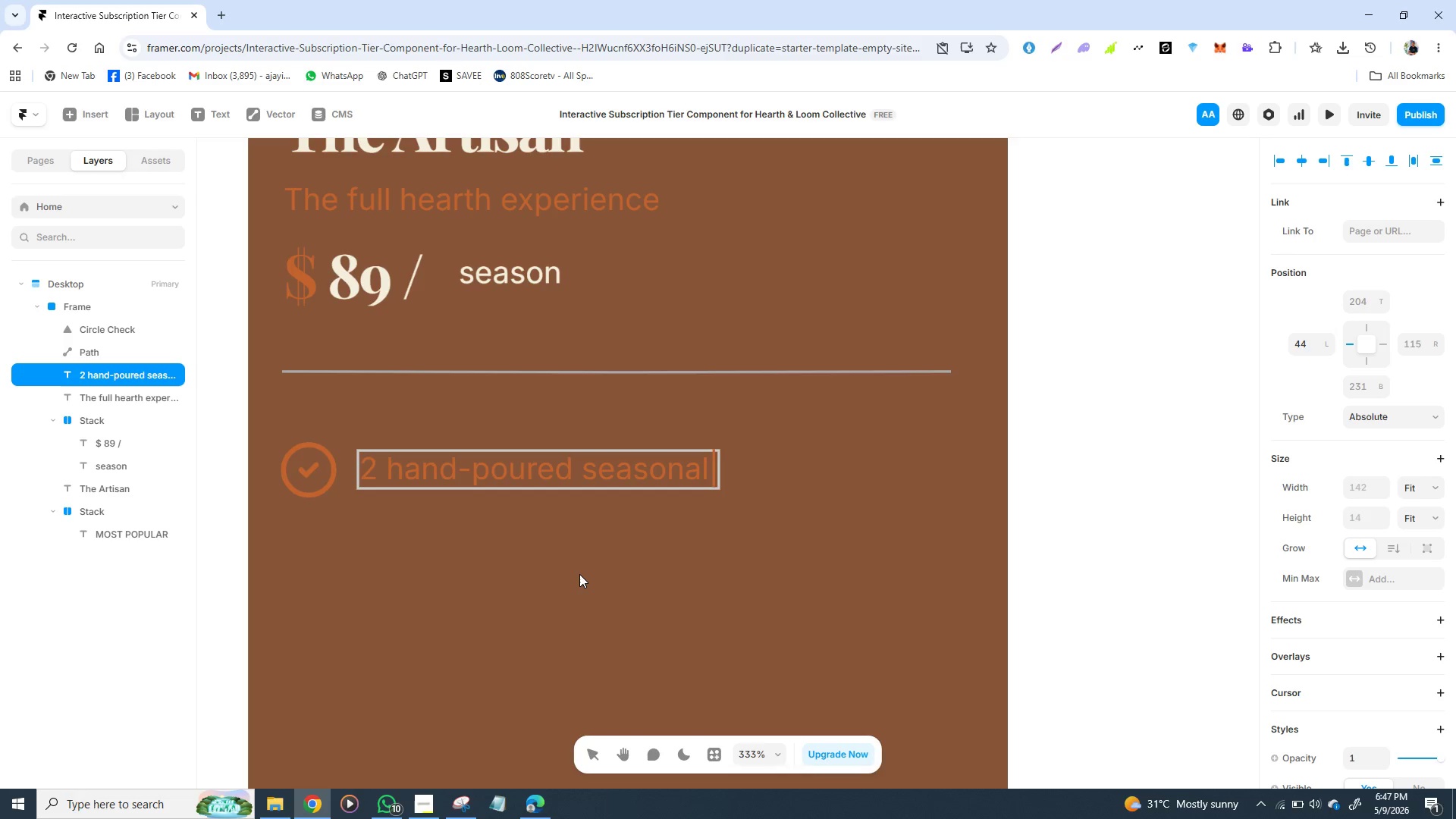 
type(candles )
 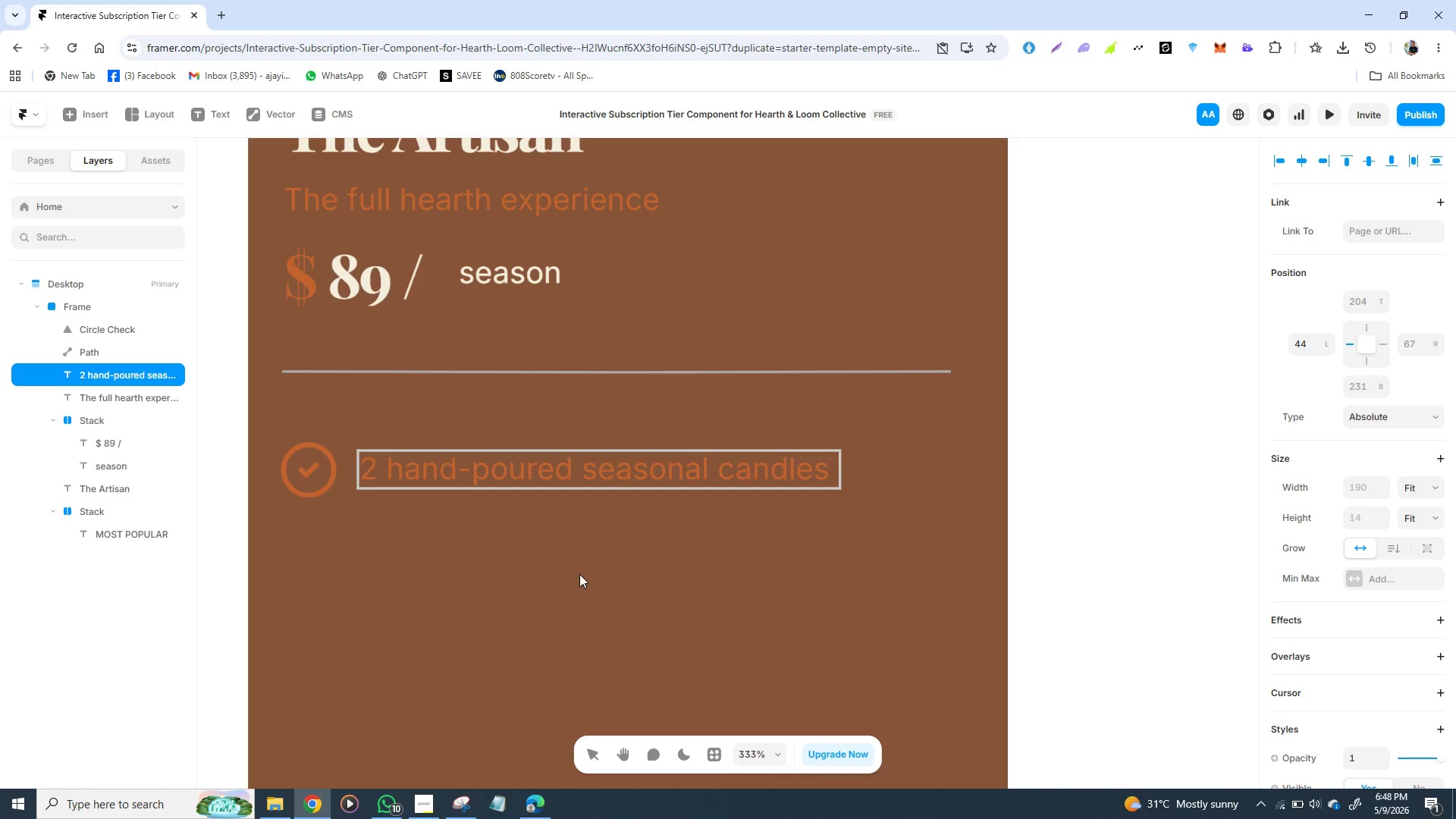 
wait(30.95)
 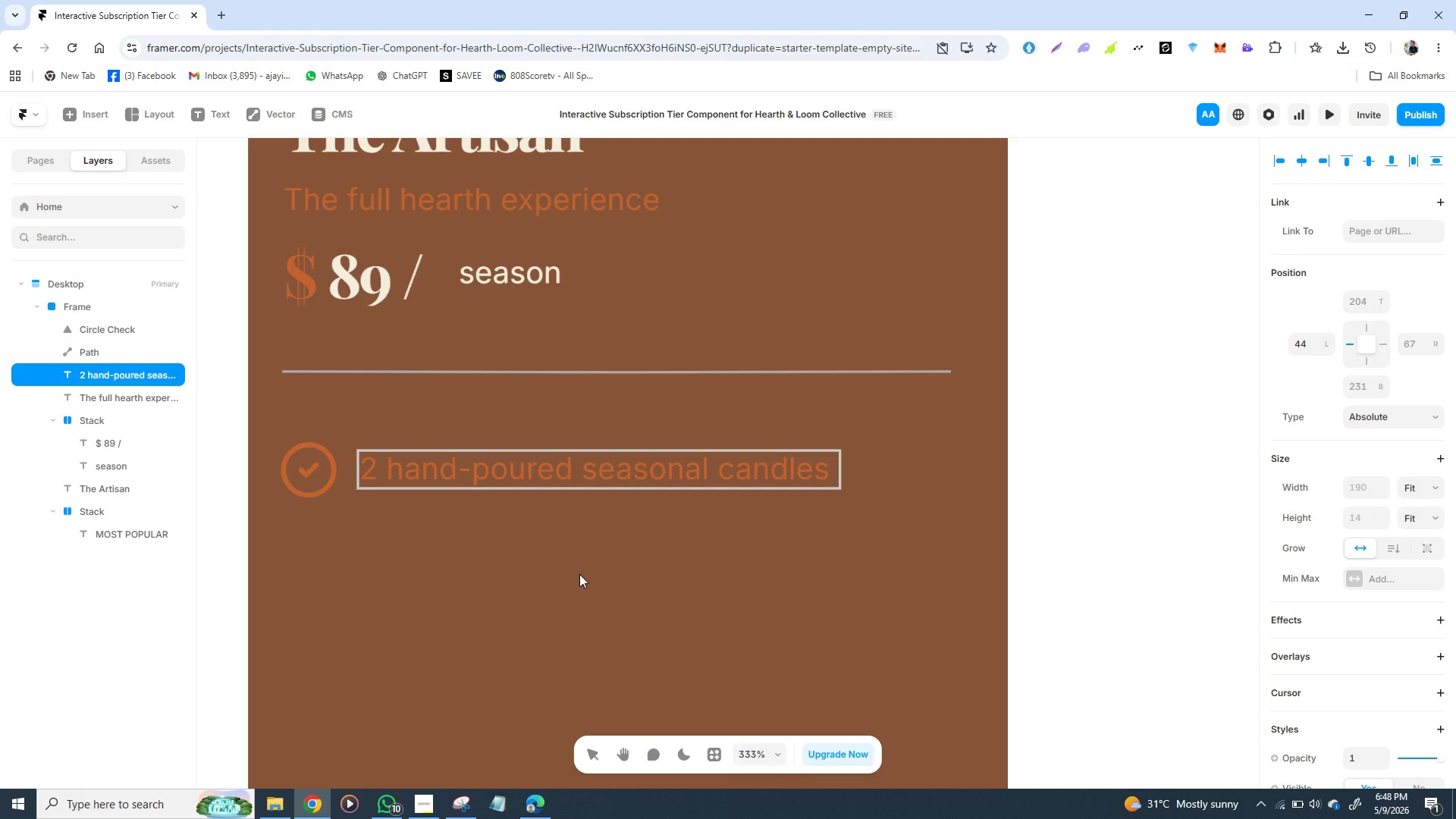 
hold_key(key=ShiftLeft, duration=1.52)
 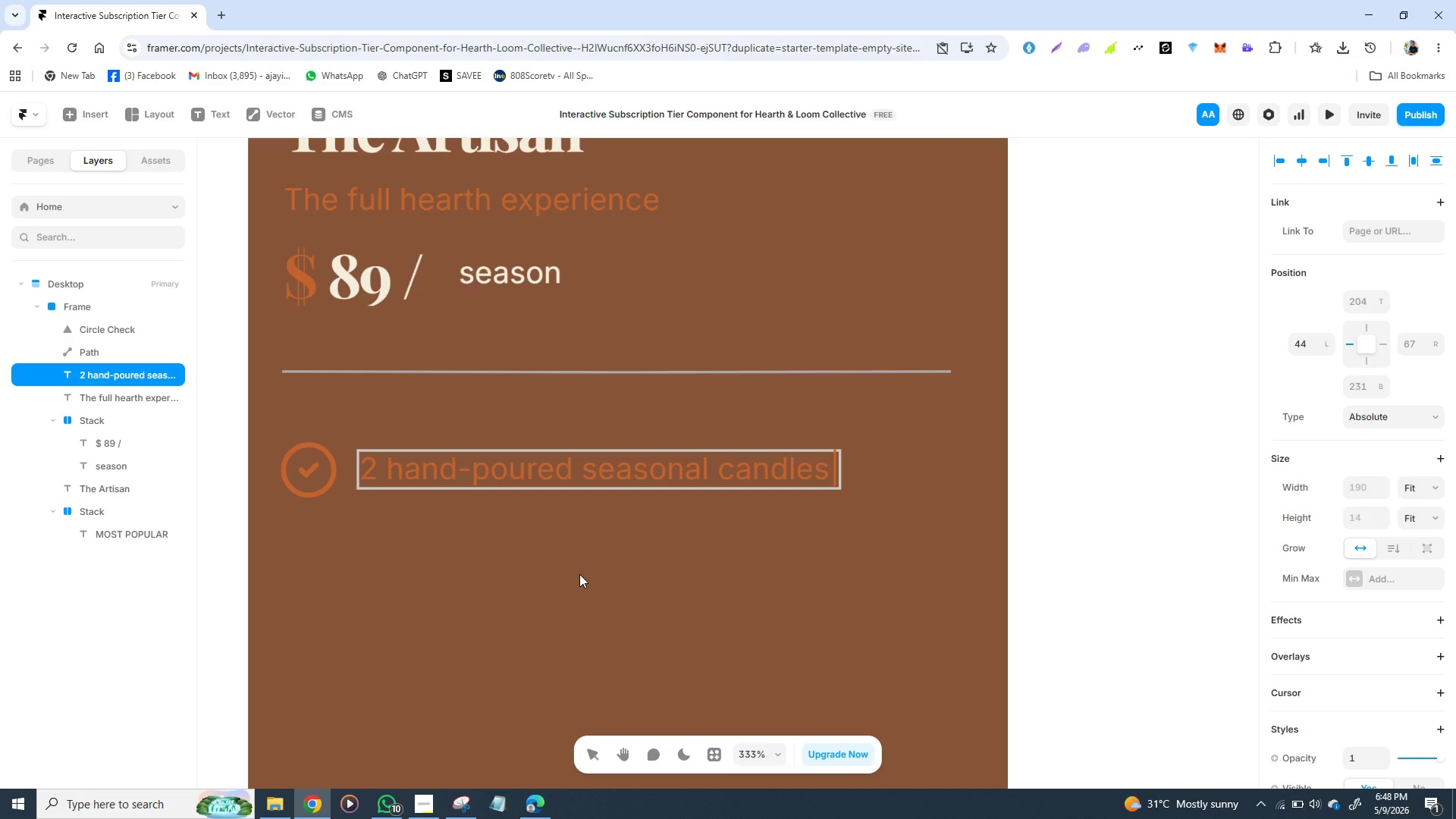 
key(Shift+9)
 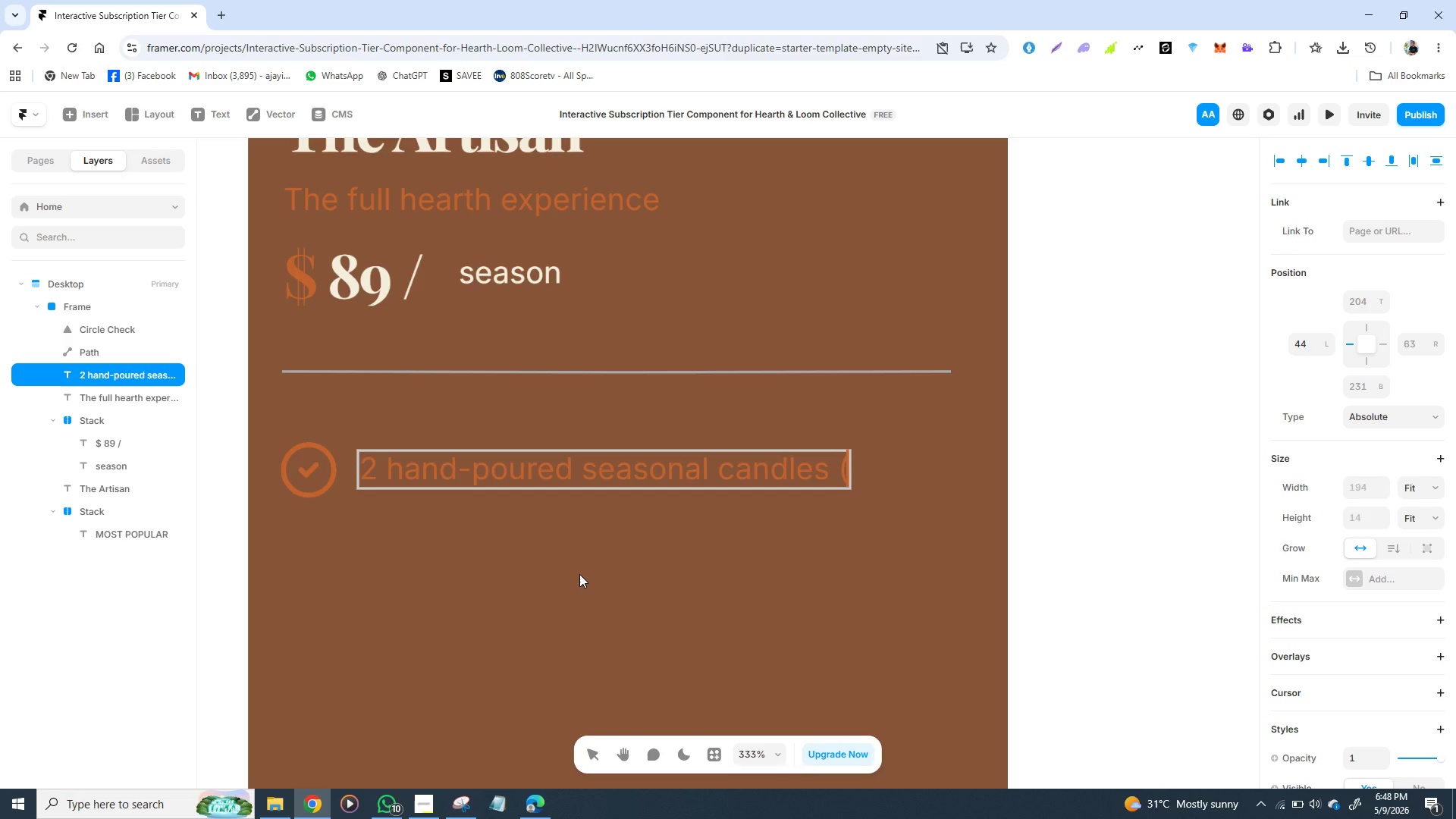 
wait(8.23)
 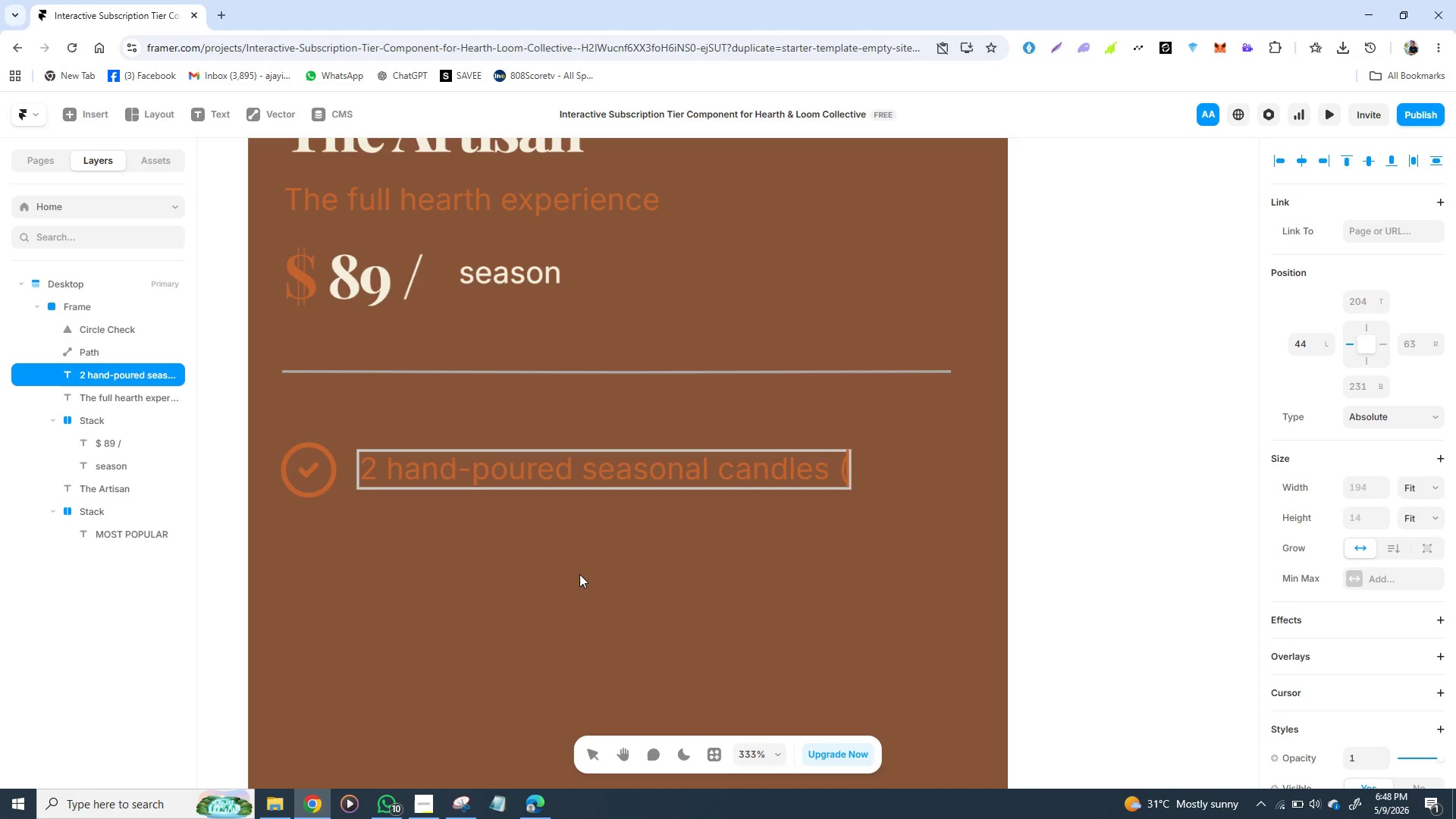 
key(8)
 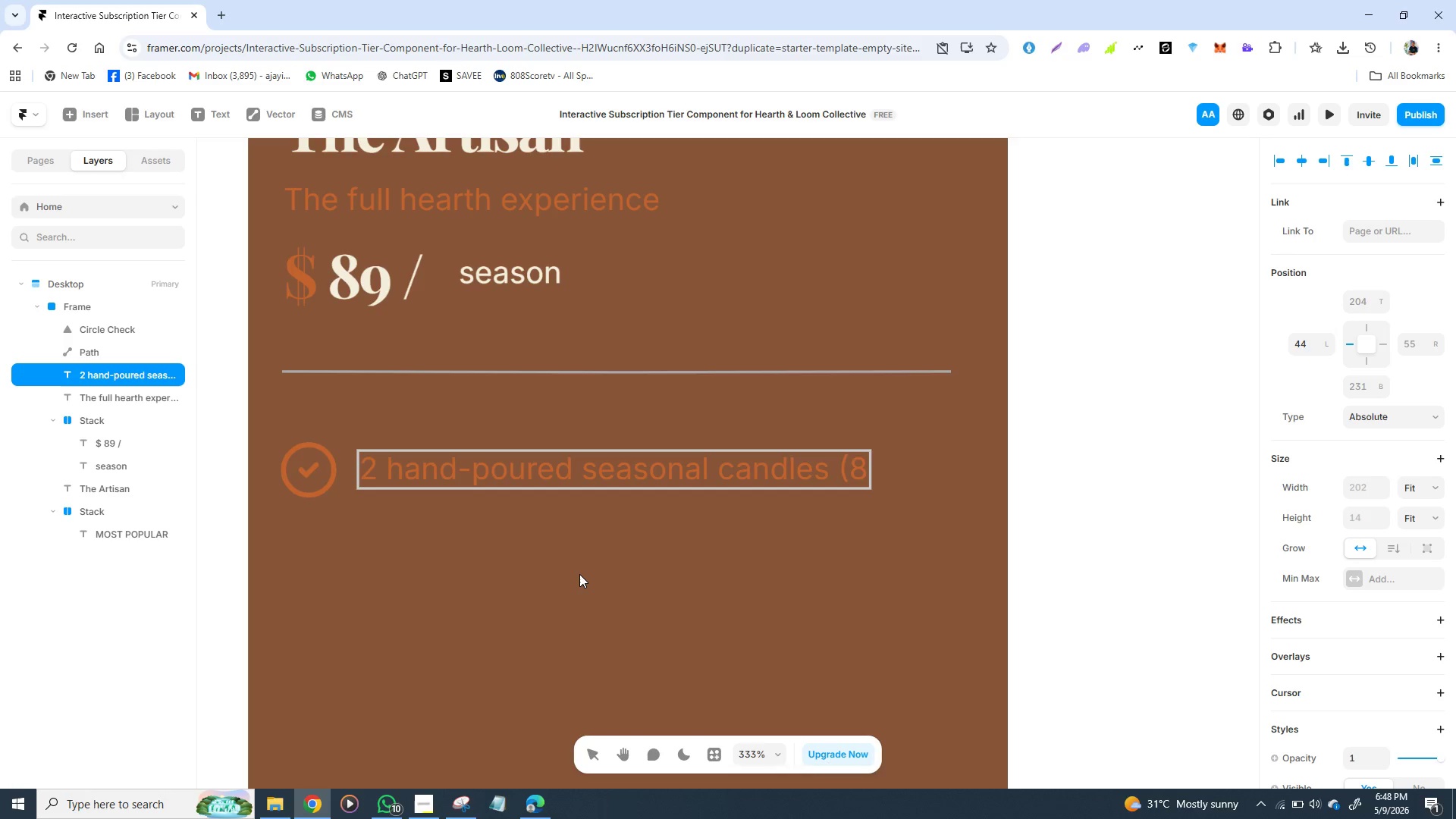 
key(Space)
 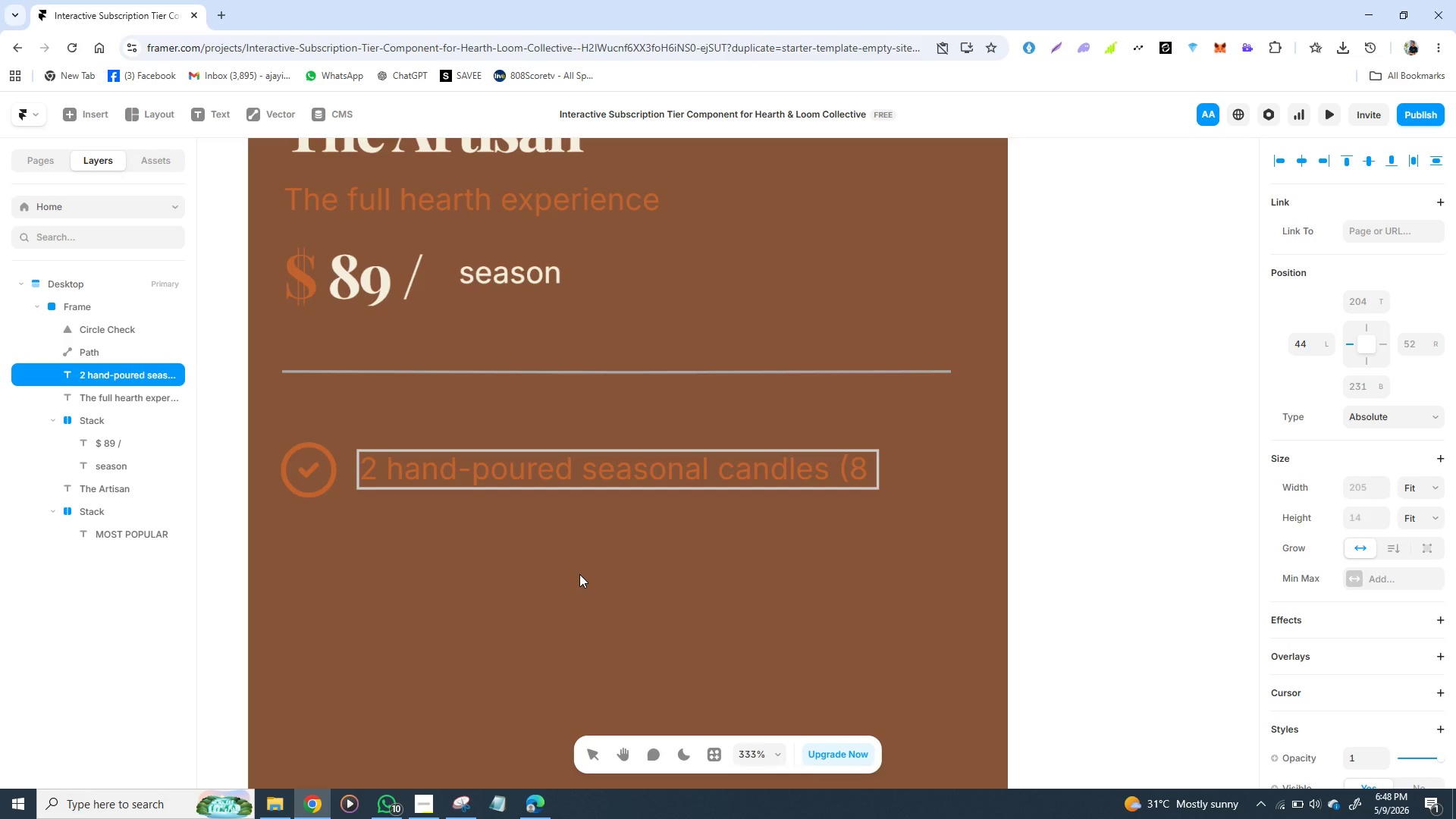 
wait(9.91)
 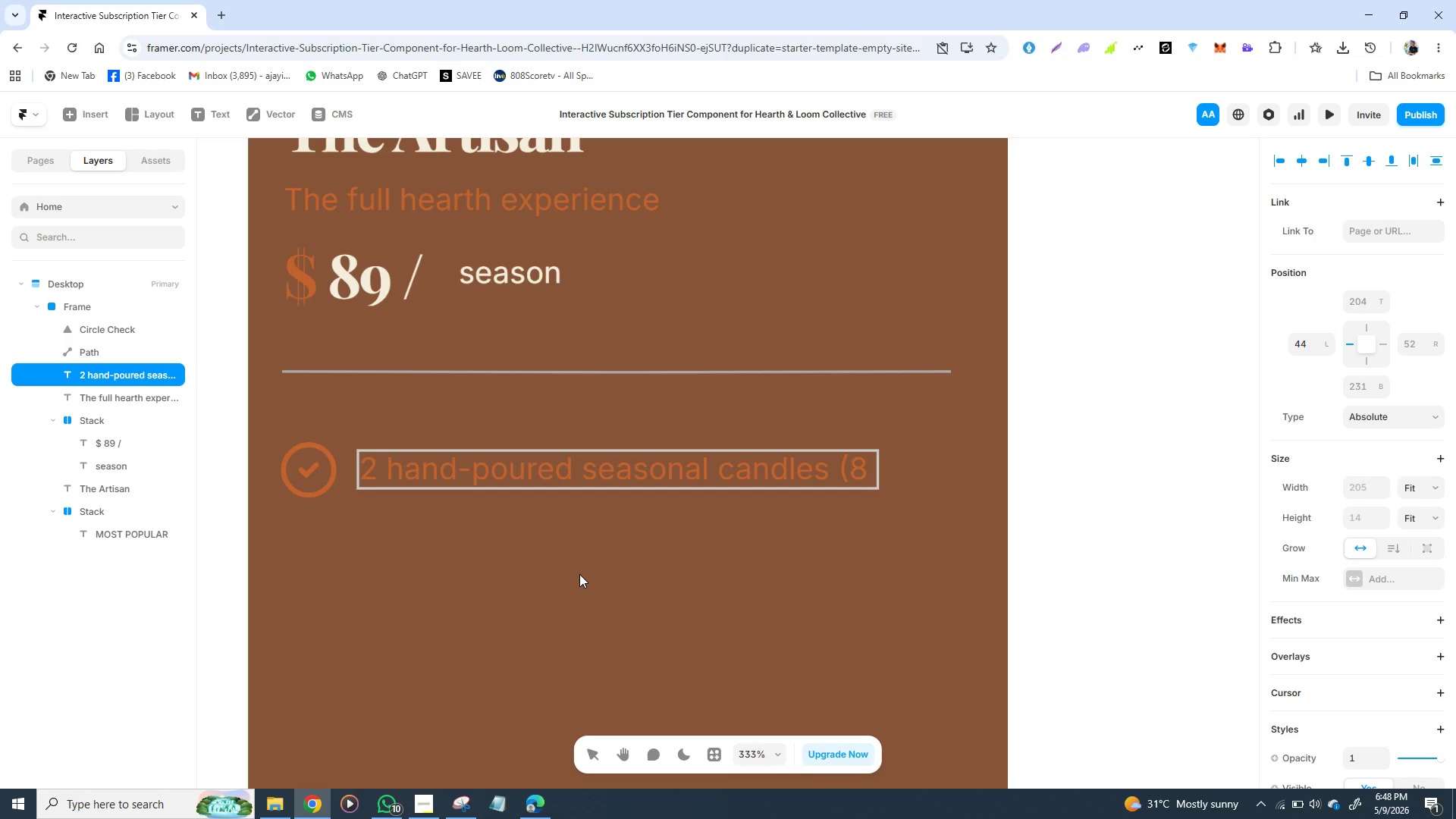 
type(oz)
 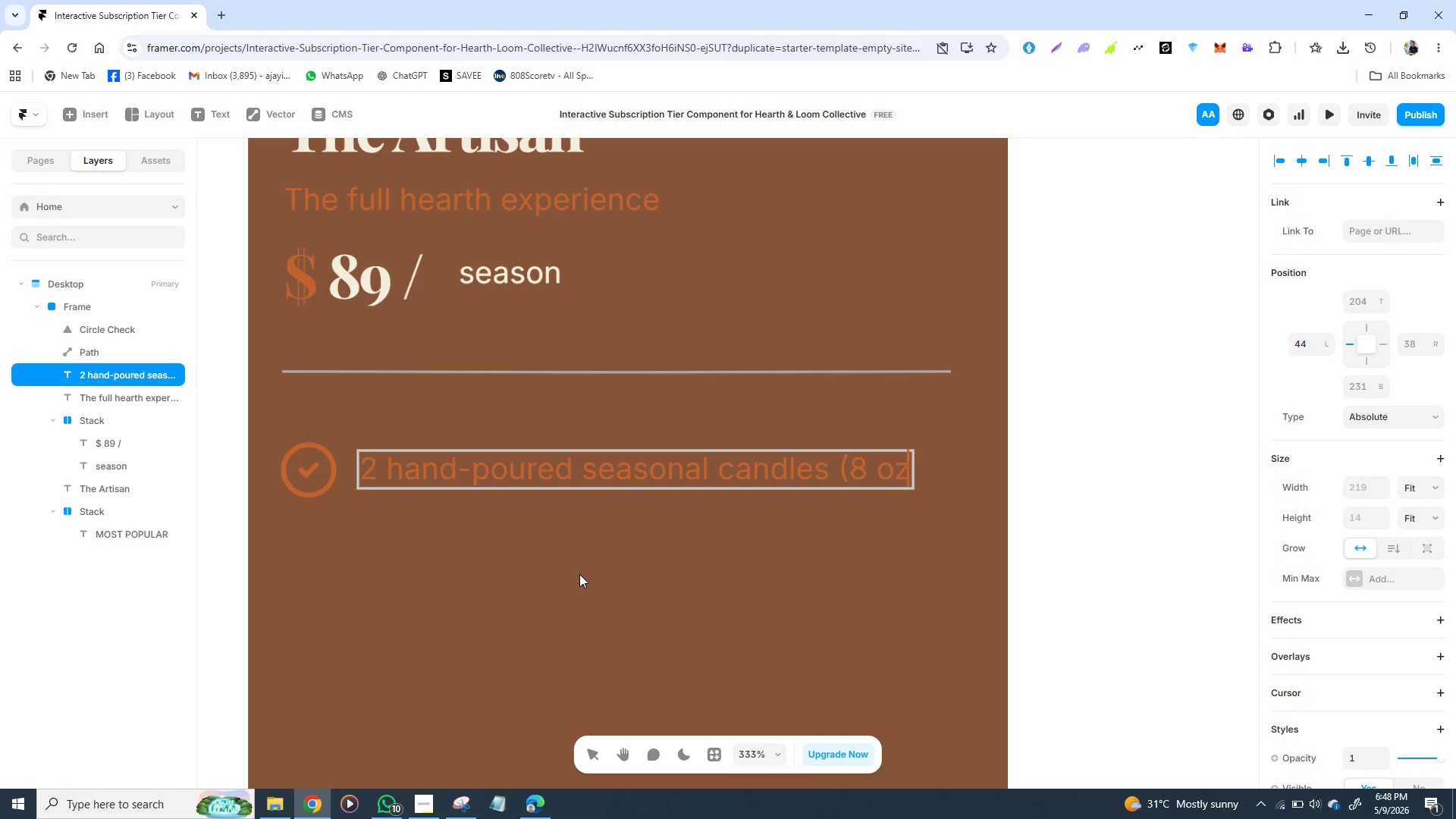 
key(Enter)
 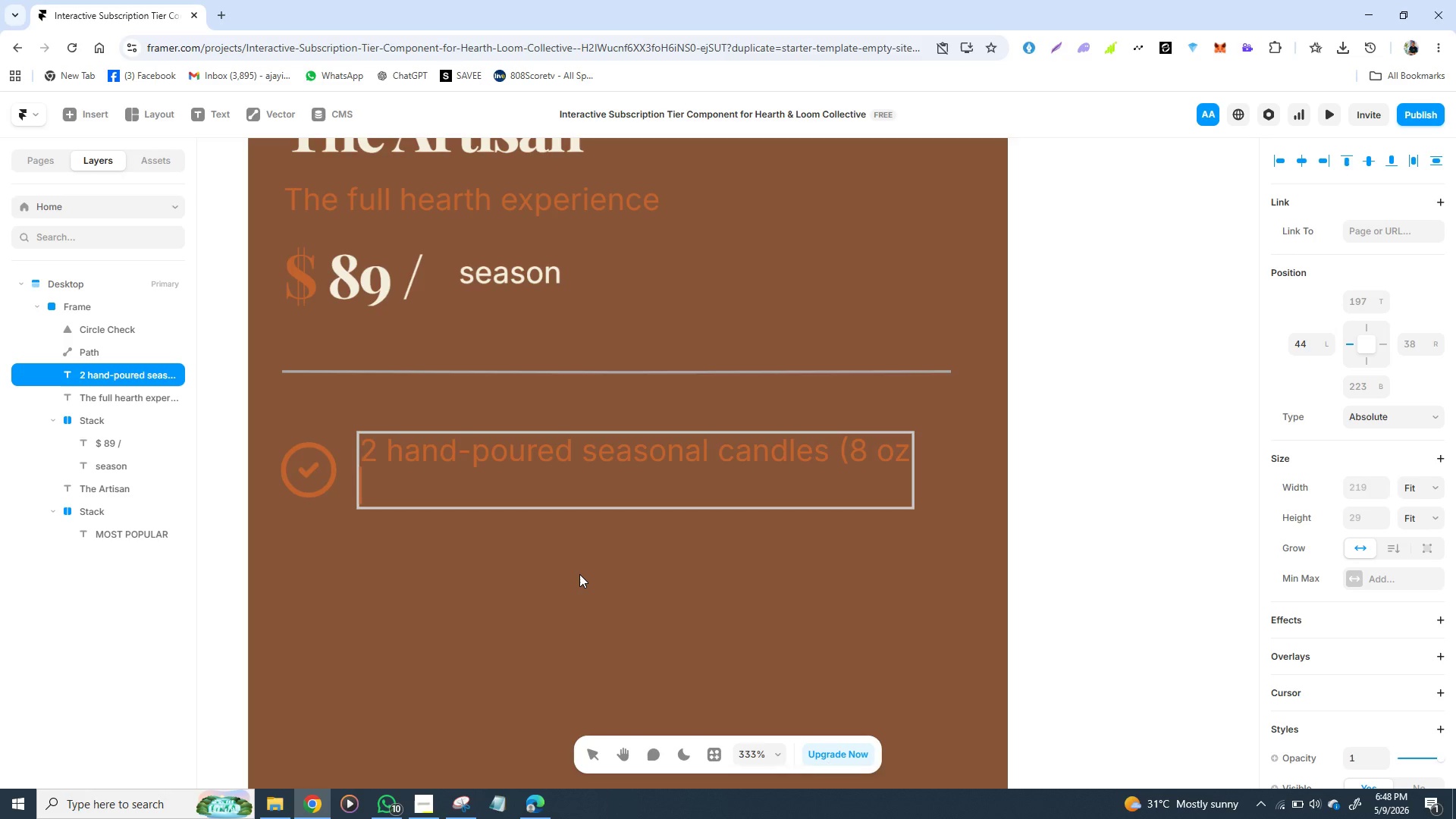 
type(each)
 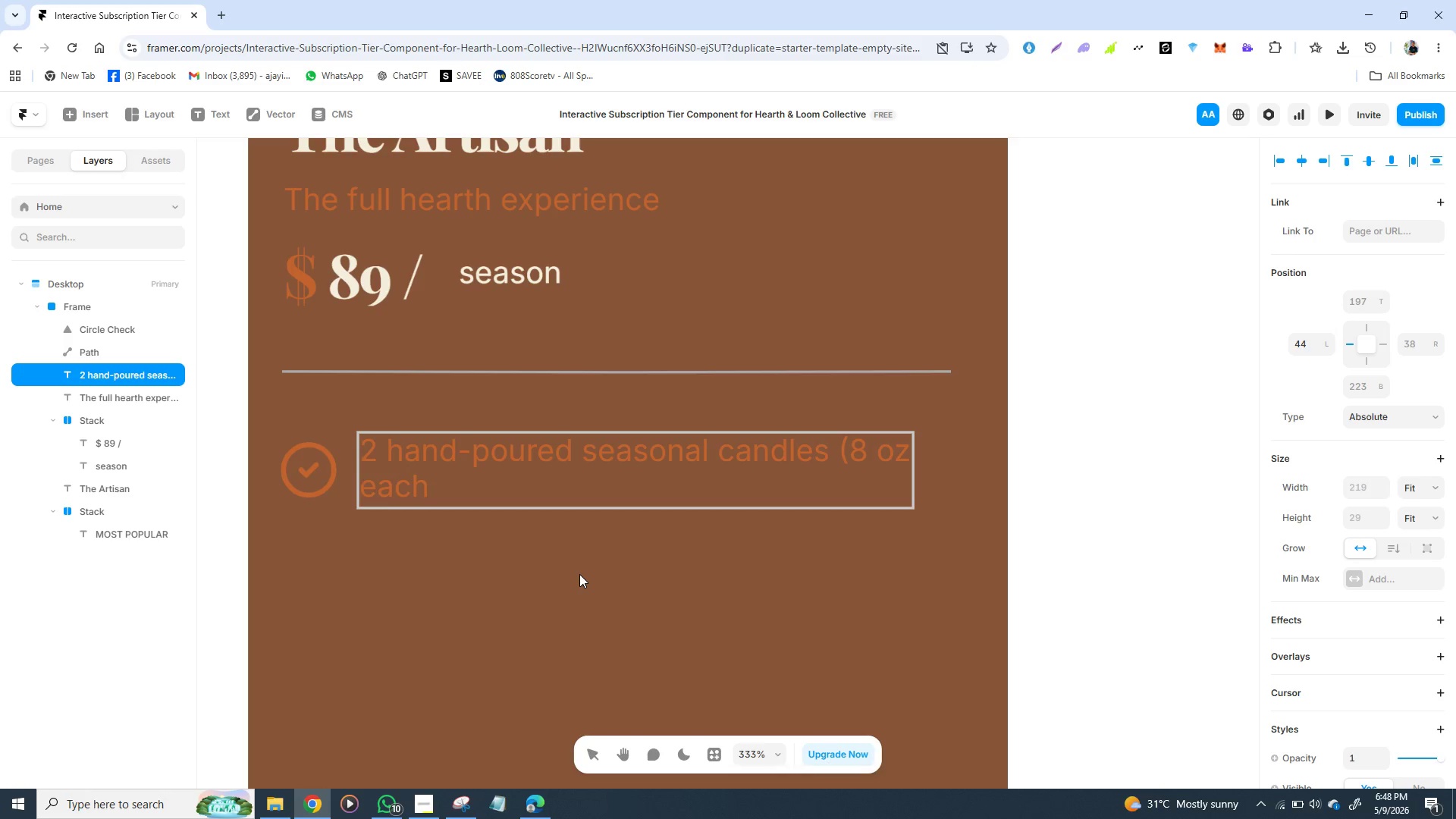 
hold_key(key=ShiftLeft, duration=1.52)
 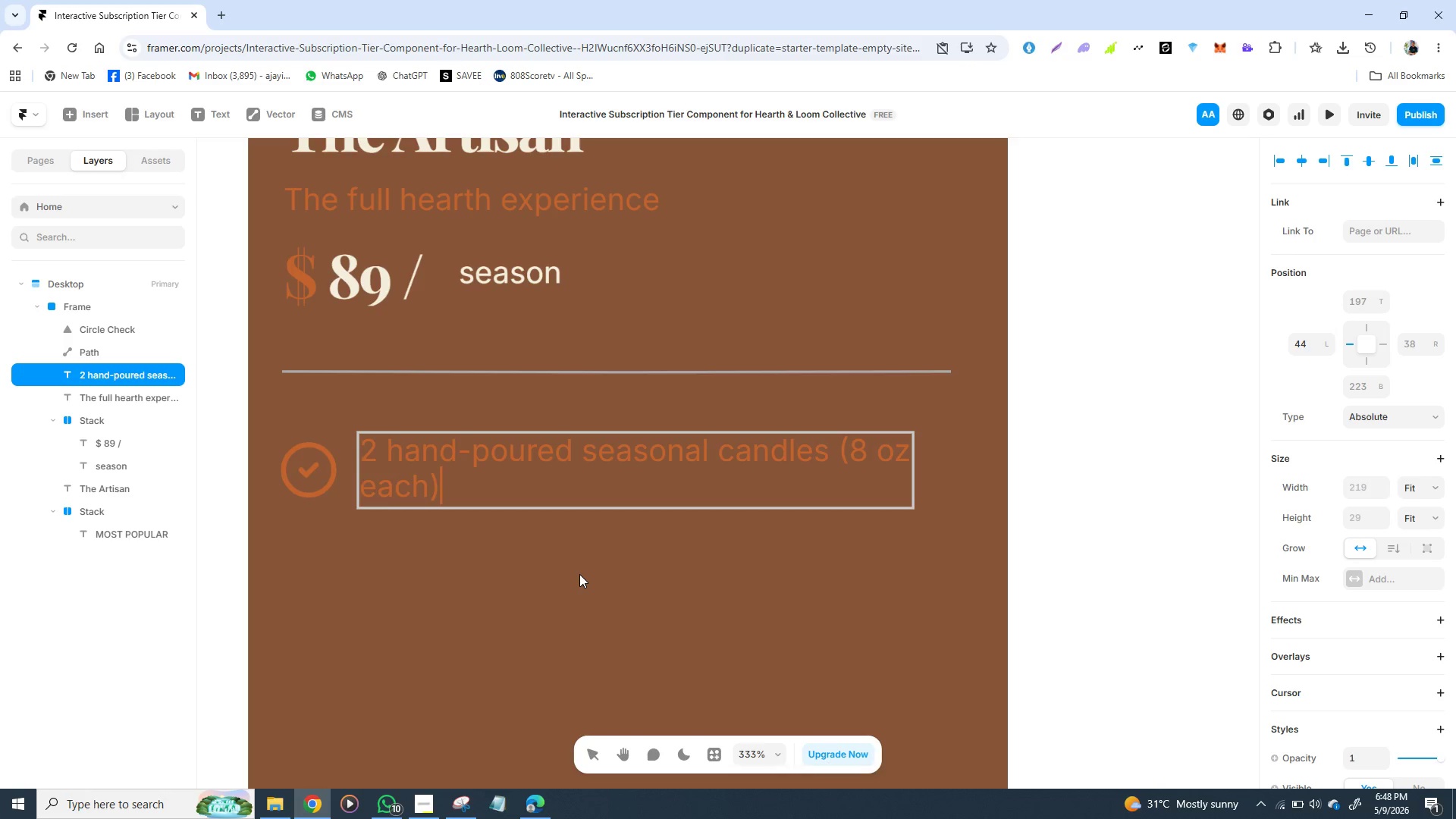 
key(Shift+0)
 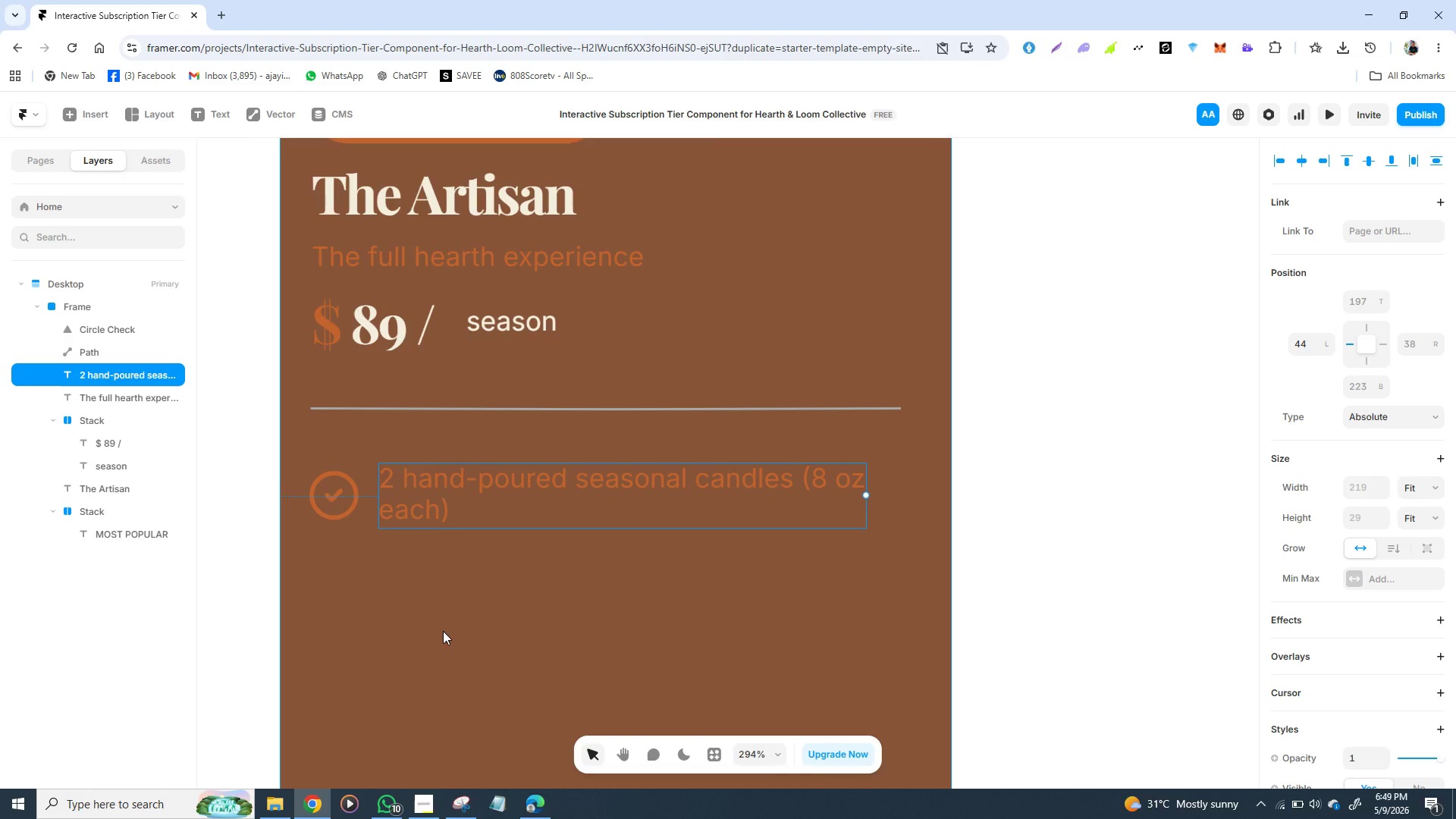 
wait(6.64)
 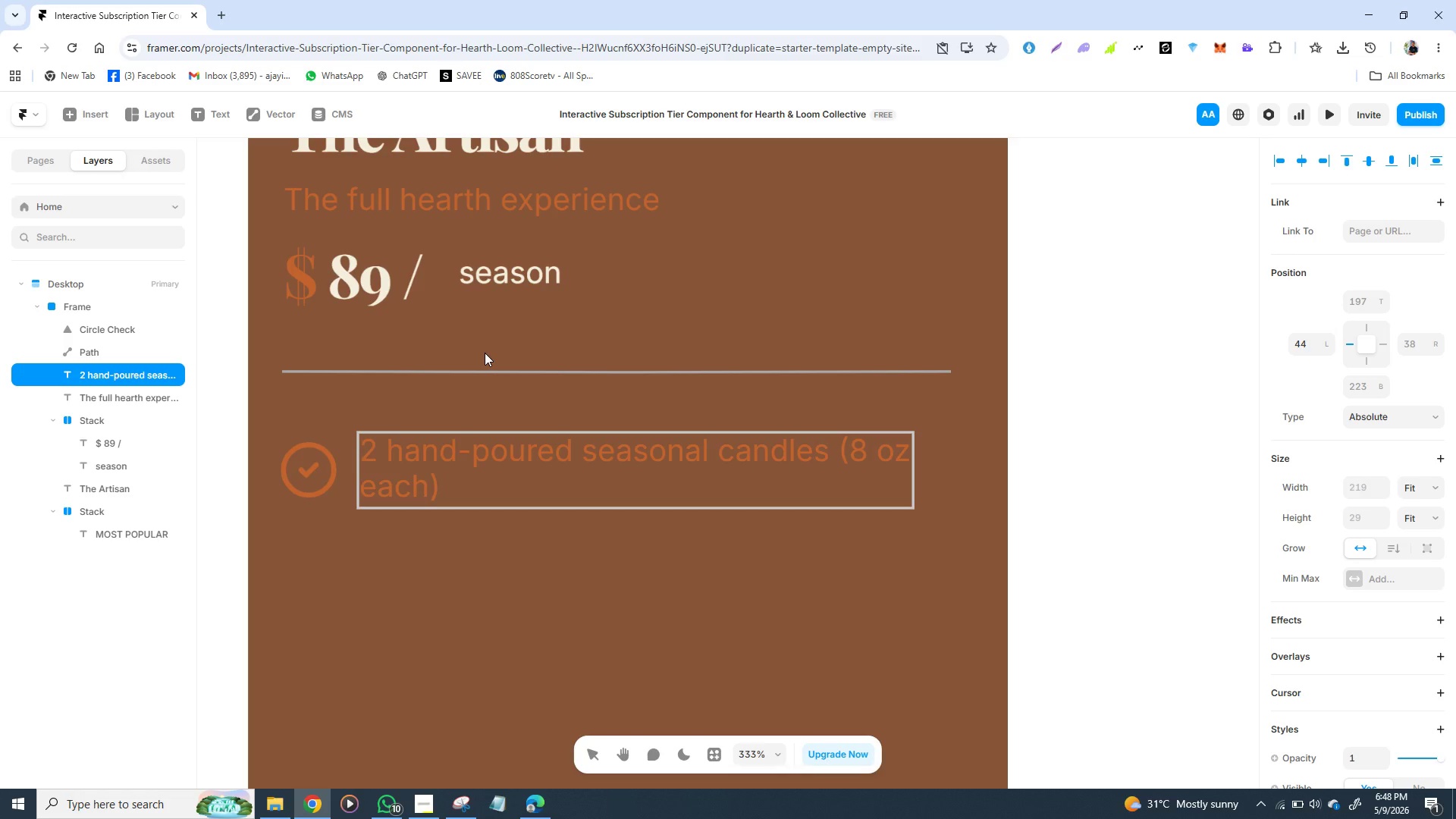 
left_click_drag(start_coordinate=[468, 495], to_coordinate=[472, 501])
 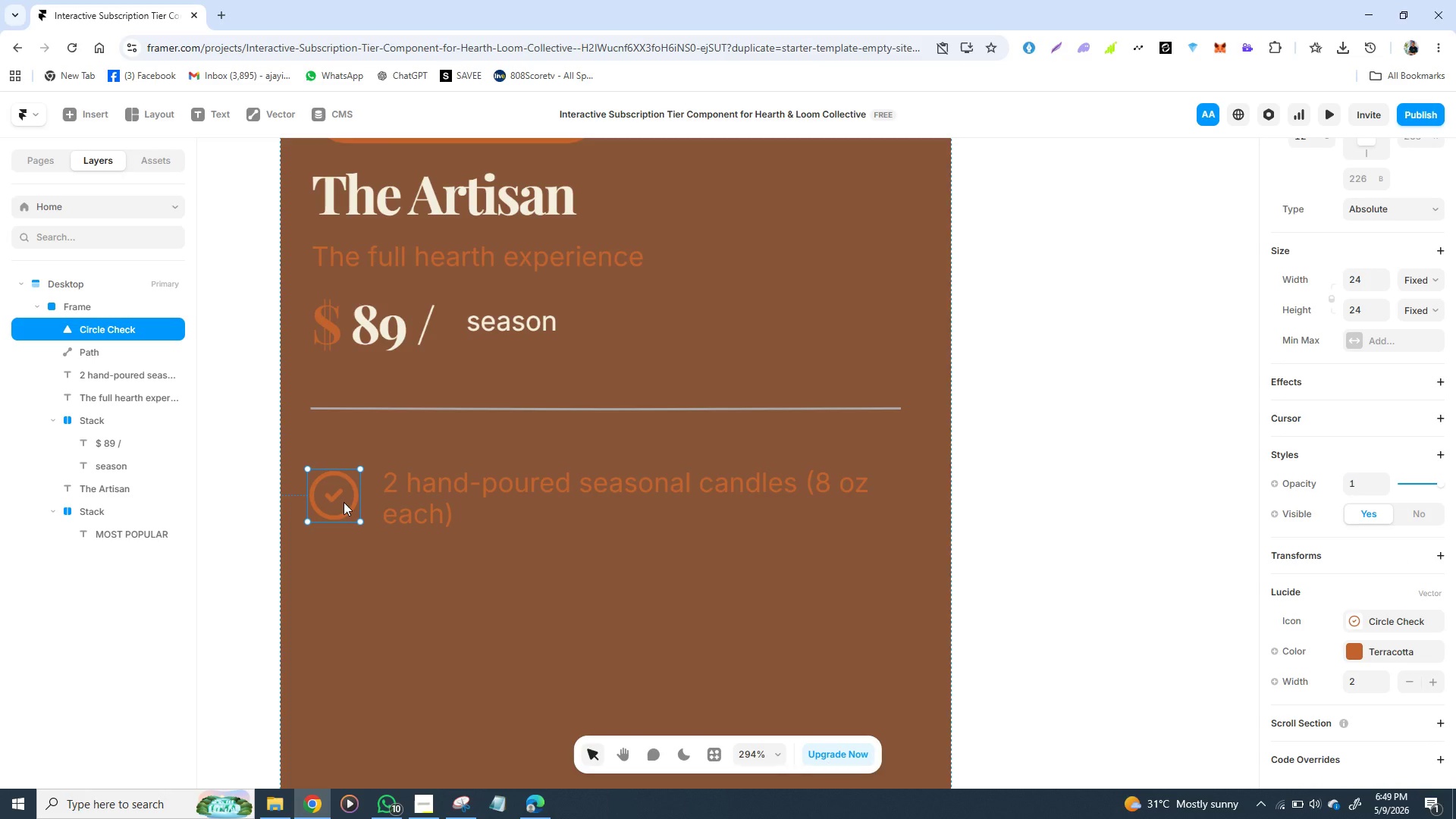 
hold_key(key=ShiftLeft, duration=1.52)
left_click([432, 504])
 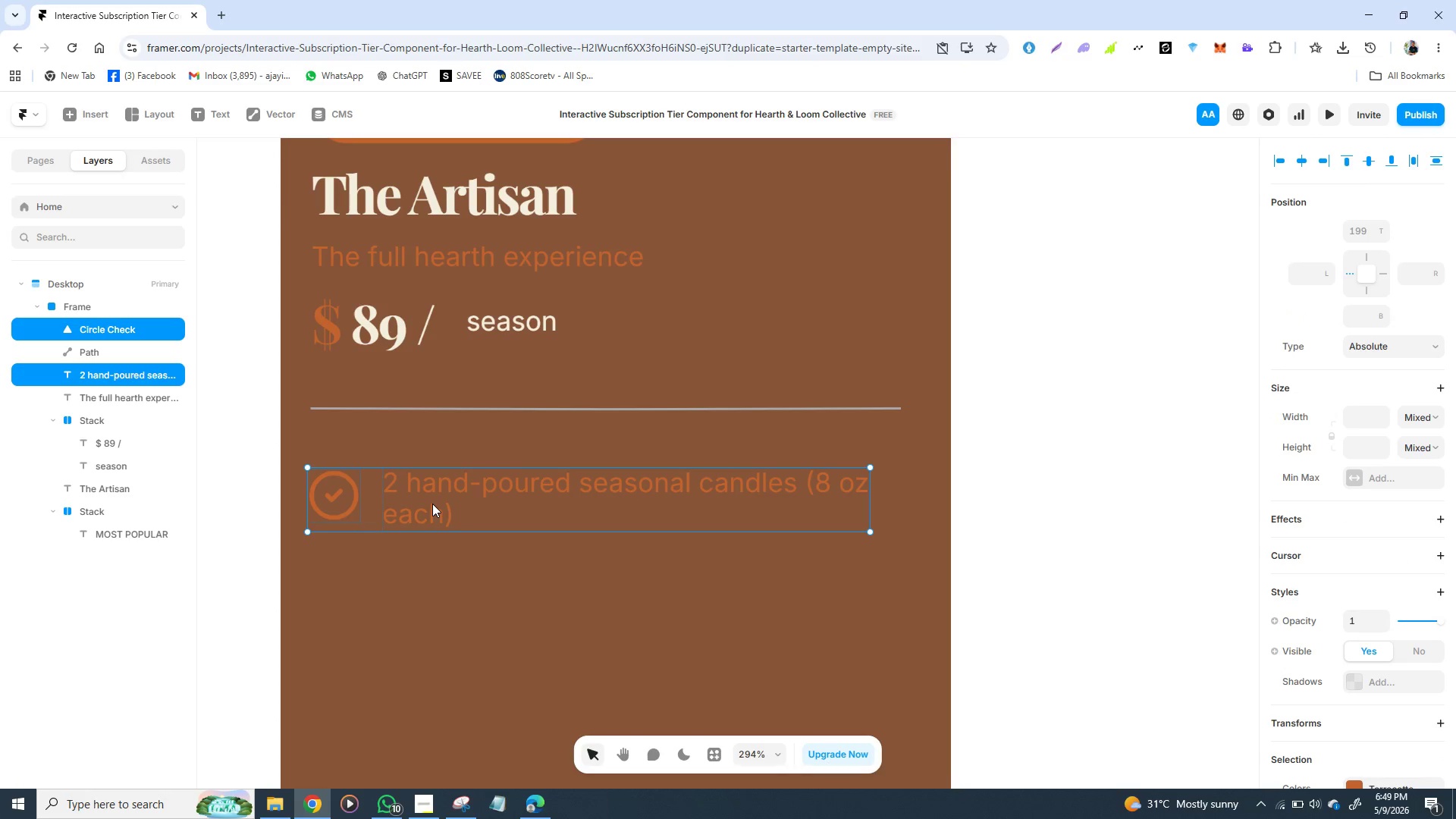 
key(Shift+ShiftLeft)
 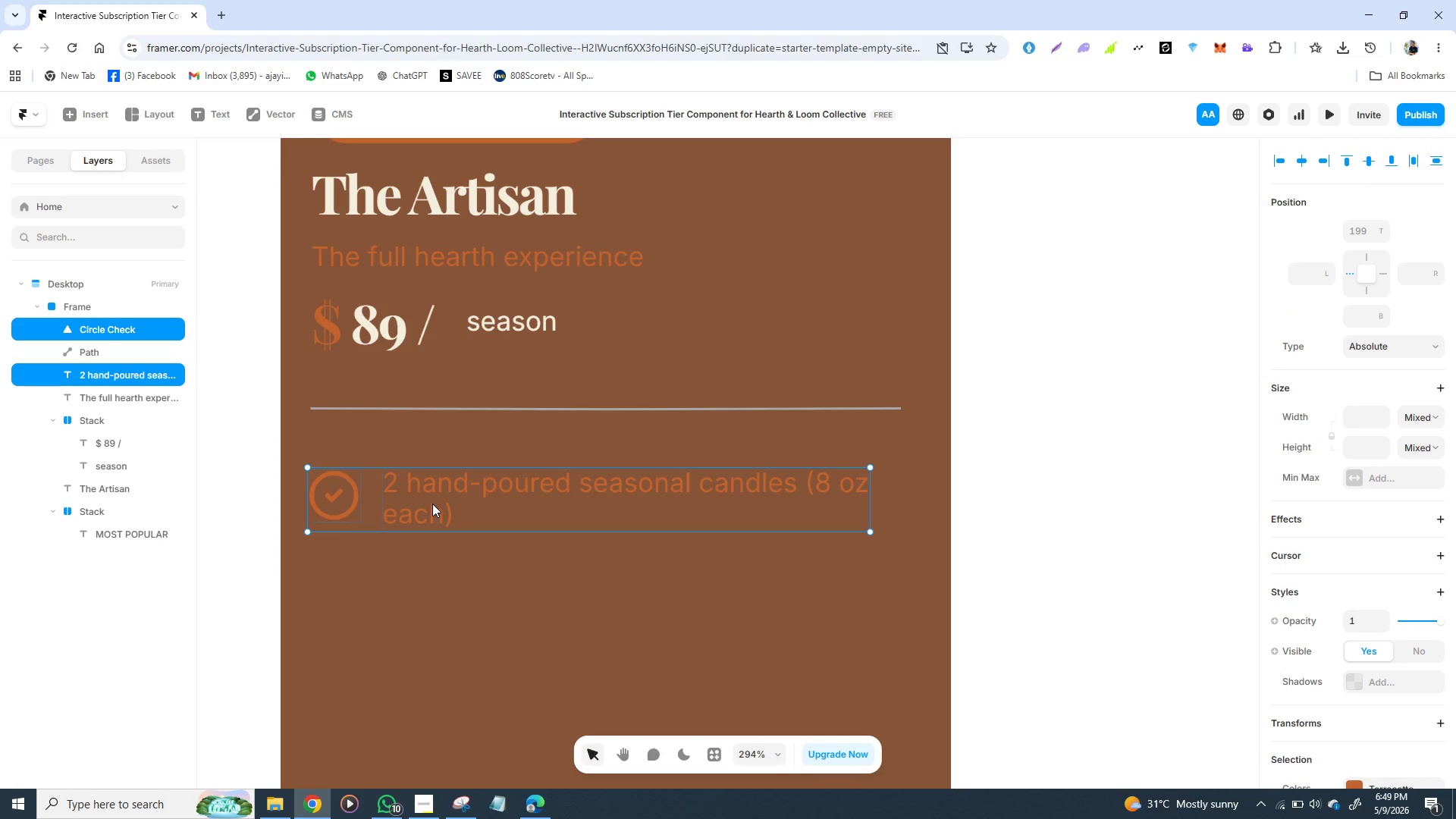 
key(Shift+ShiftLeft)
 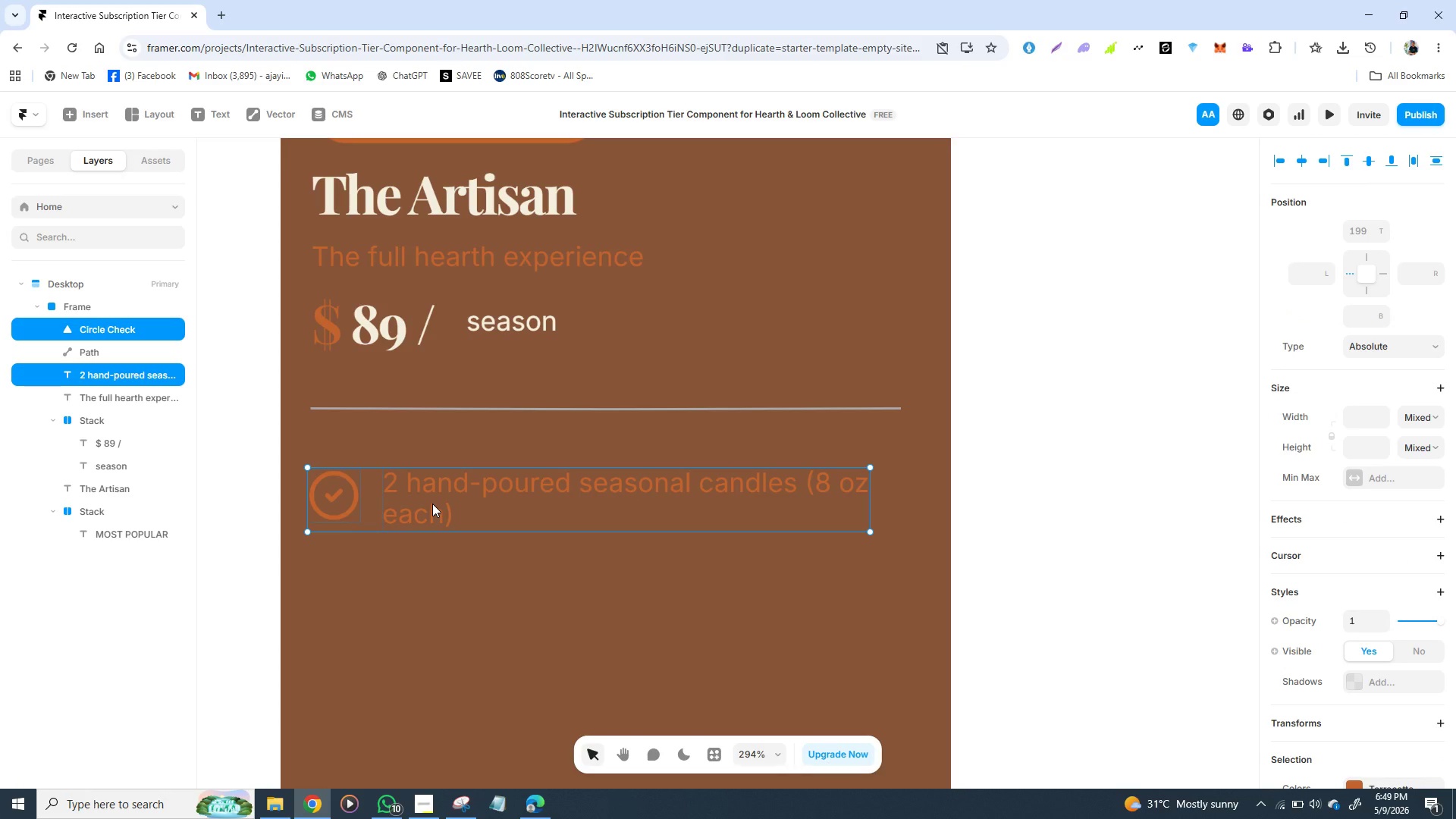 
key(Shift+ShiftLeft)
 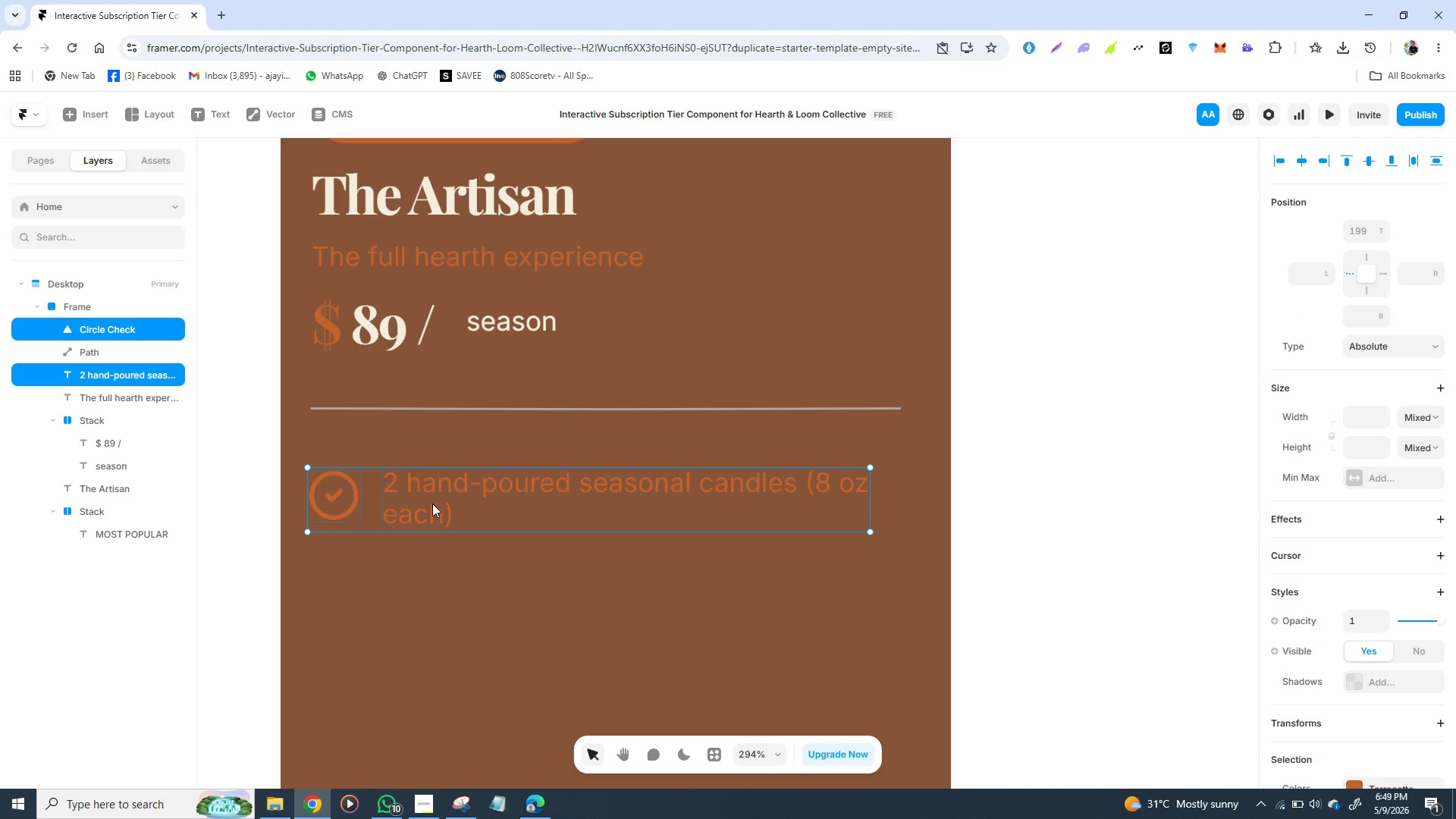 
wait(8.81)
 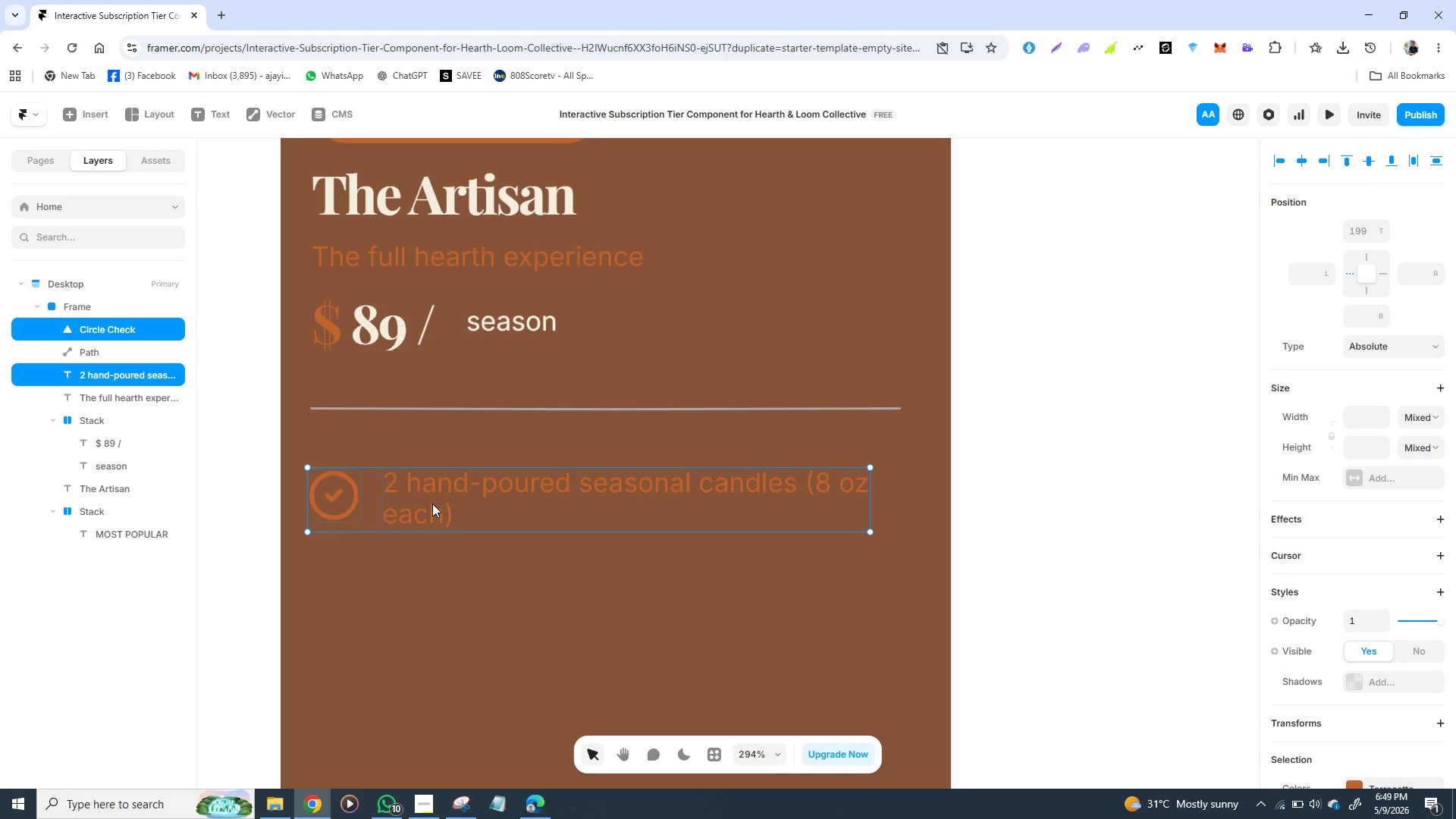 
right_click([486, 486])
 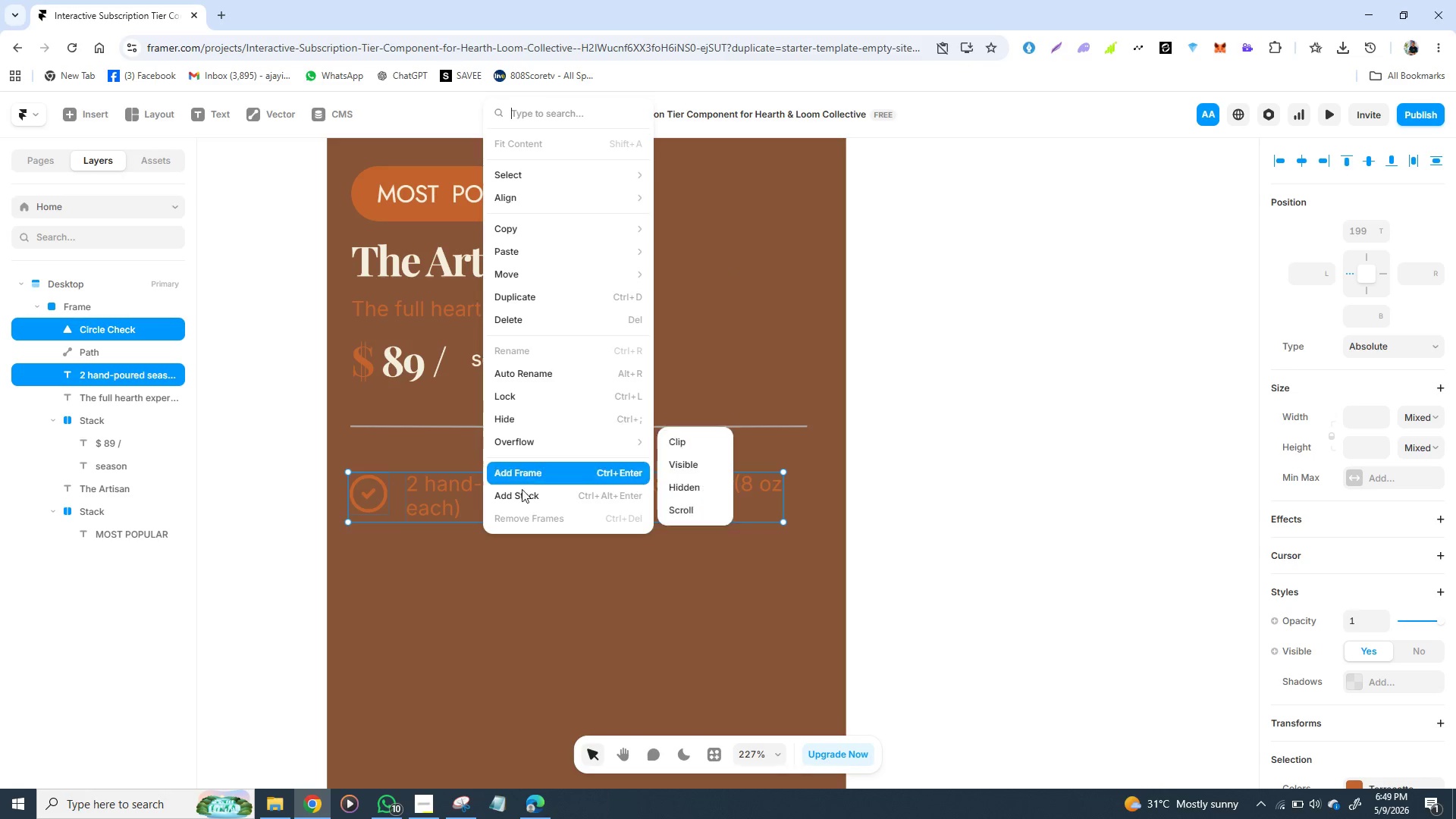 
left_click([533, 489])
 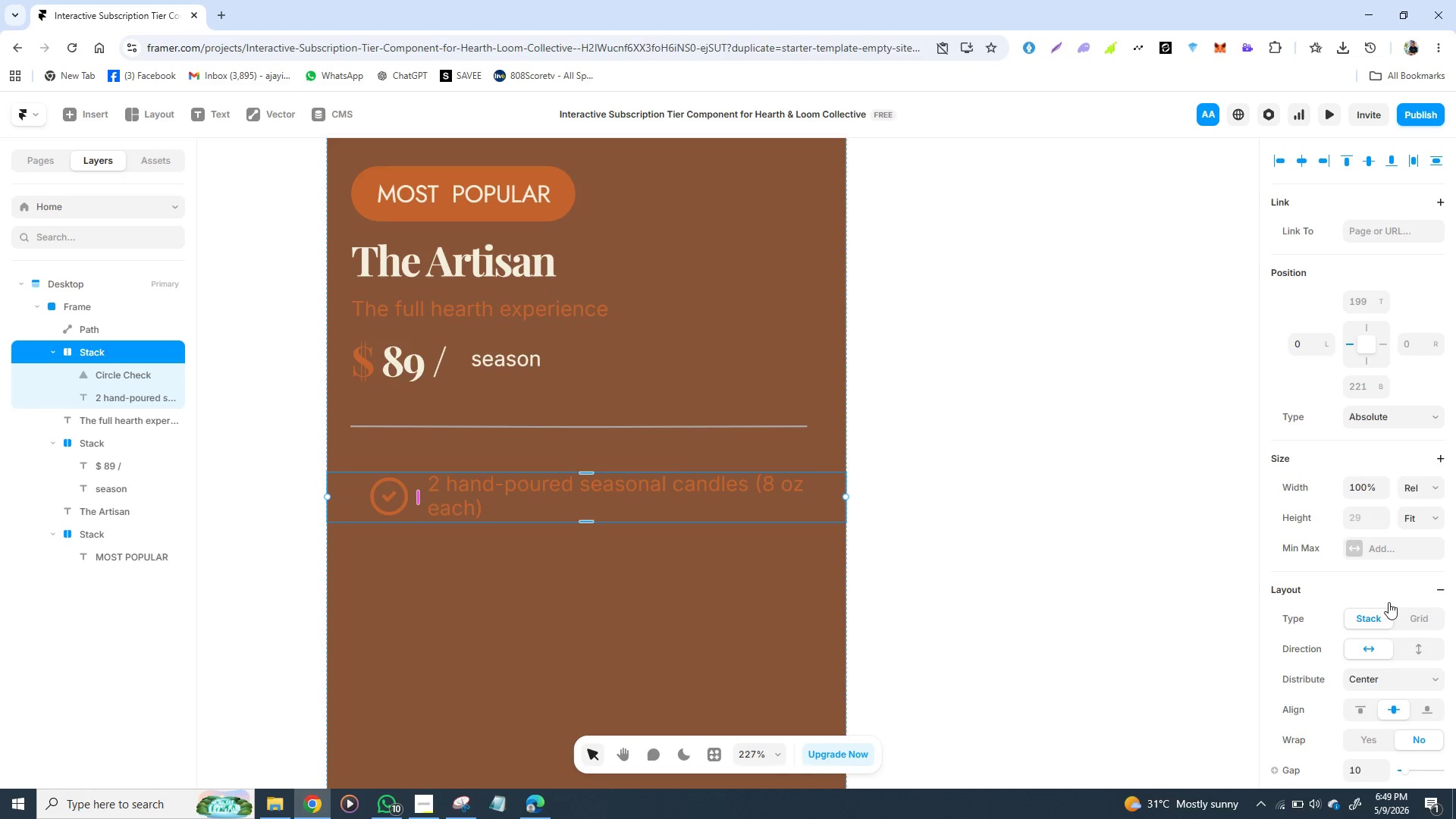 
left_click([1433, 489])
 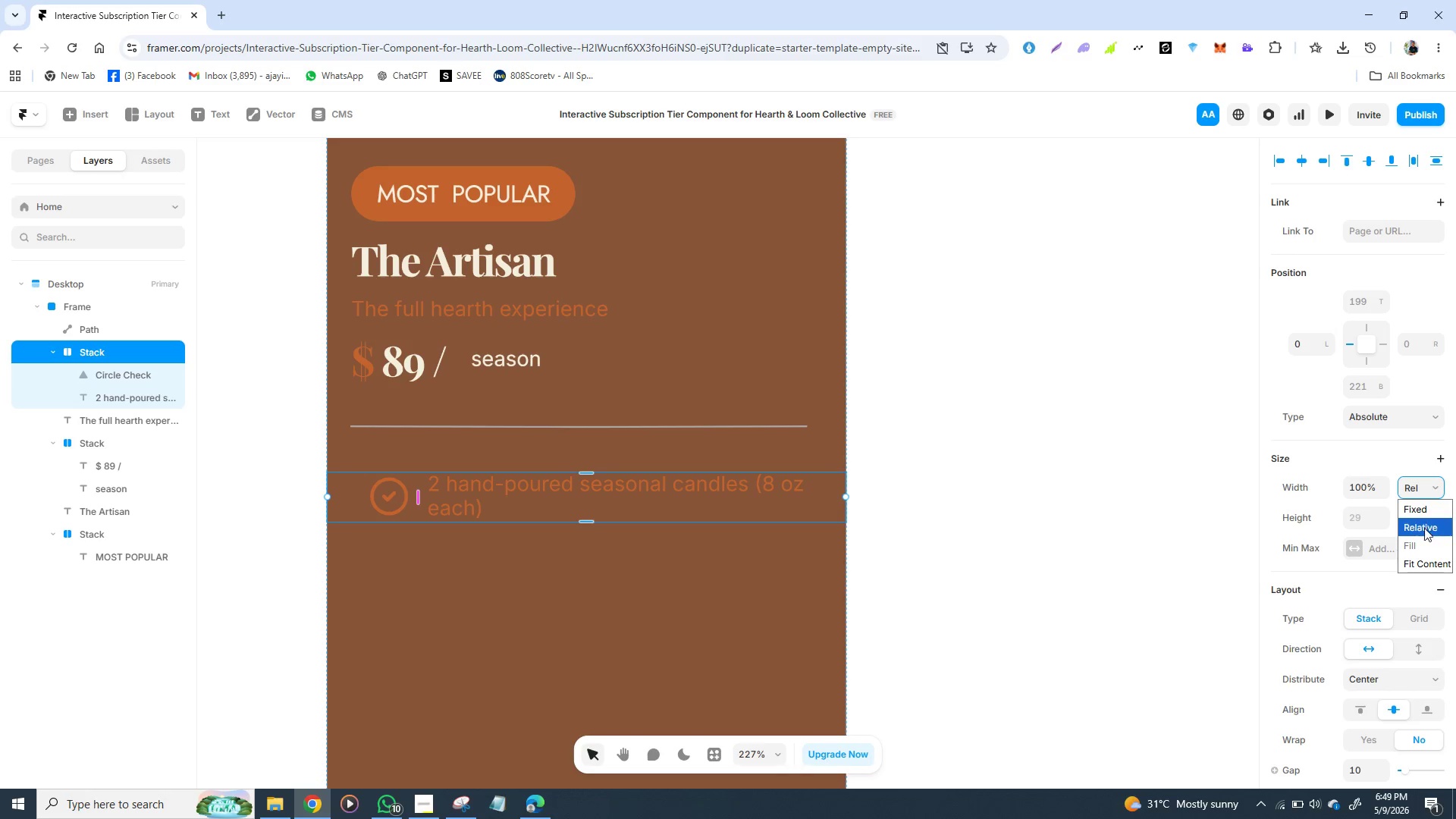 
mouse_move([1404, 554])
 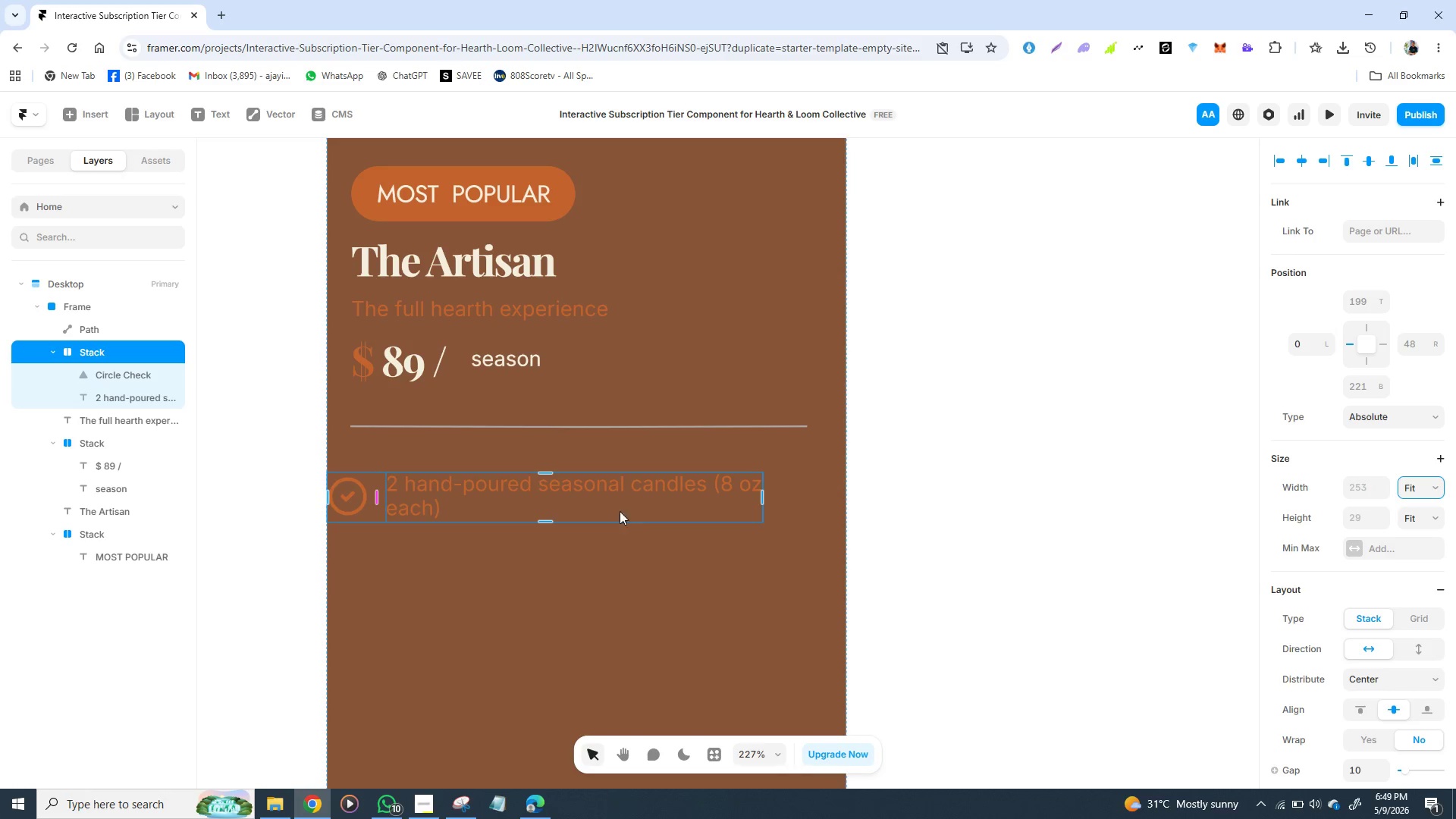 
left_click_drag(start_coordinate=[593, 497], to_coordinate=[608, 494])
 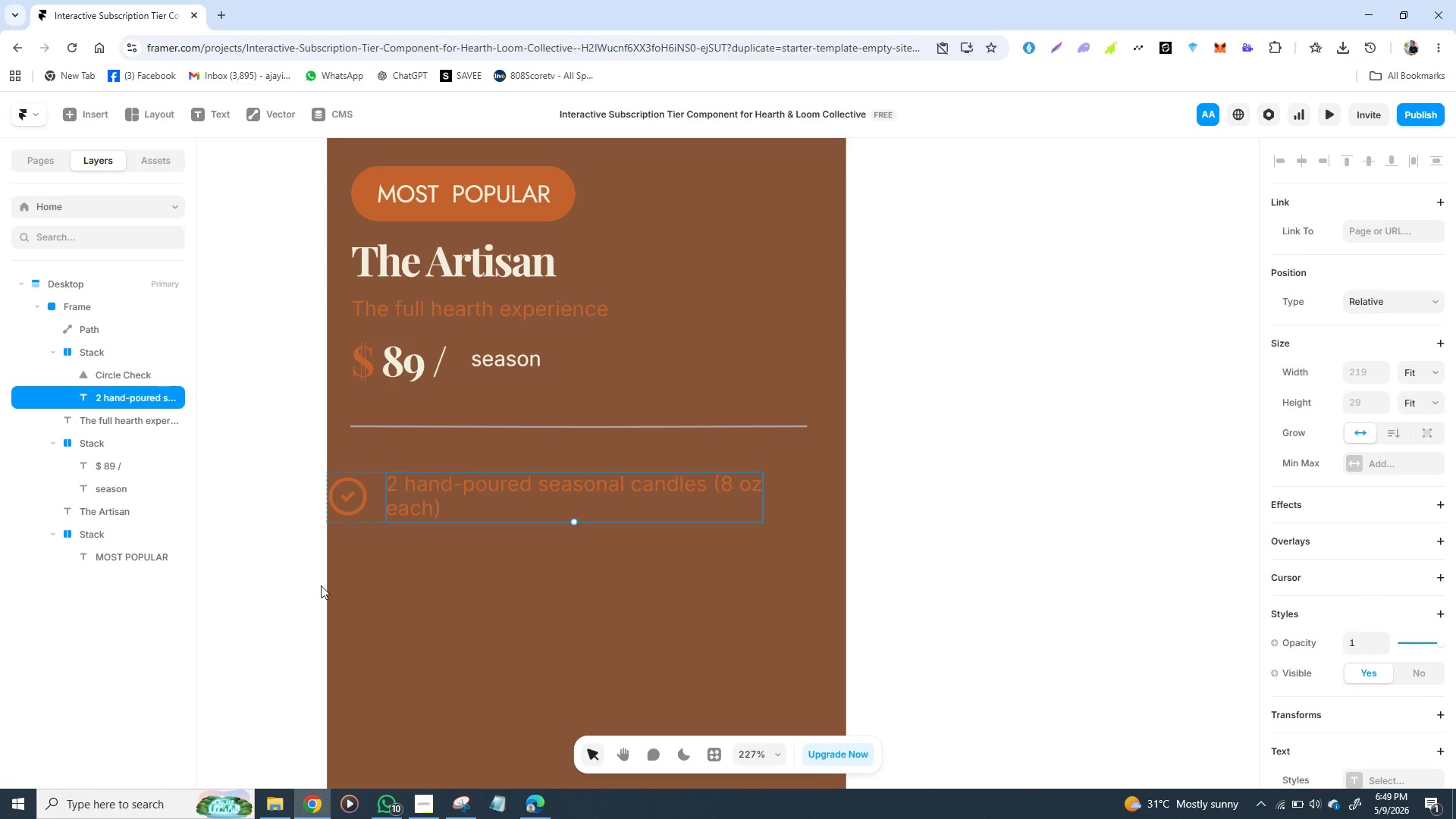 
key(Control+Z)
 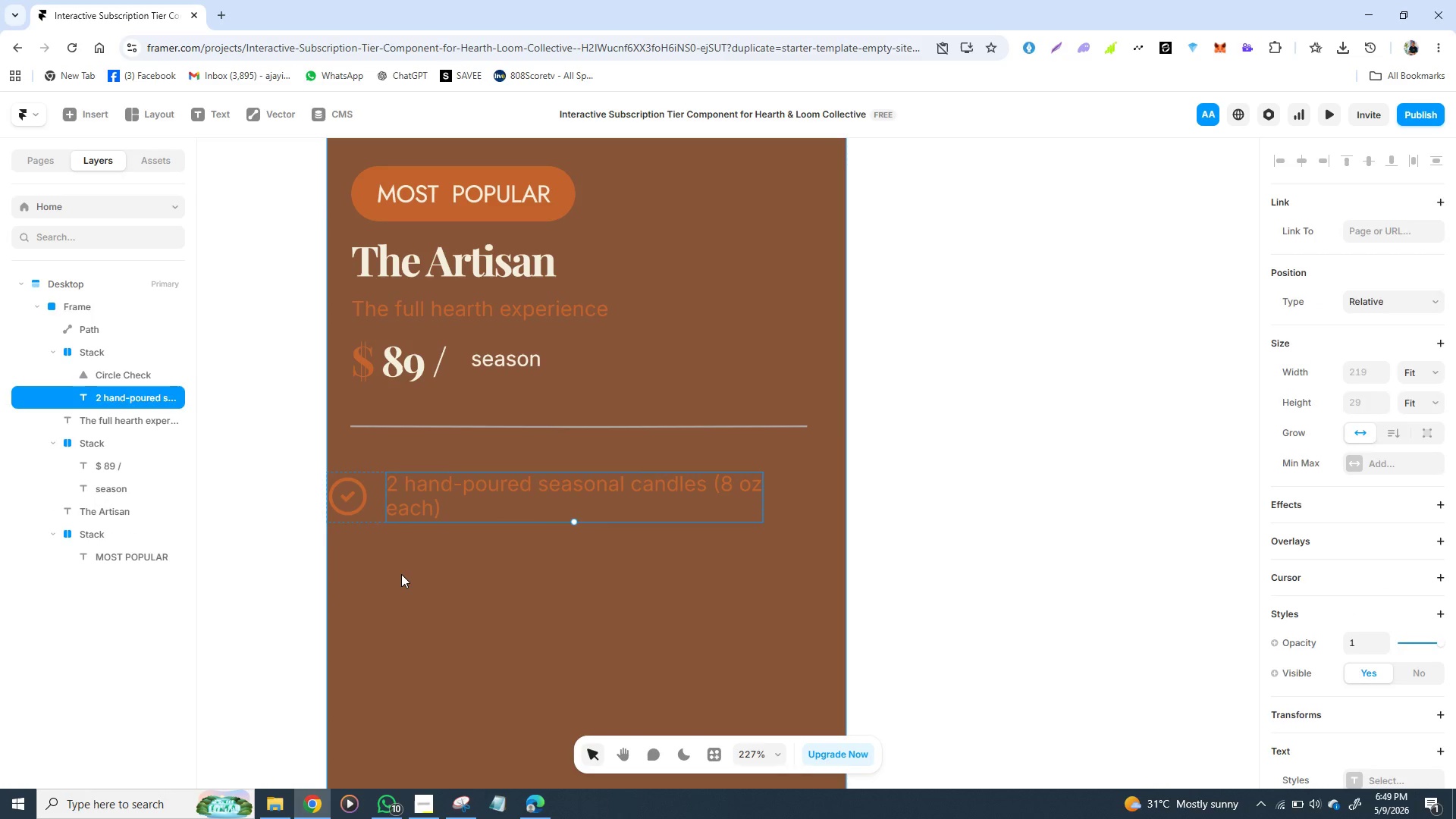 
left_click([401, 574])
 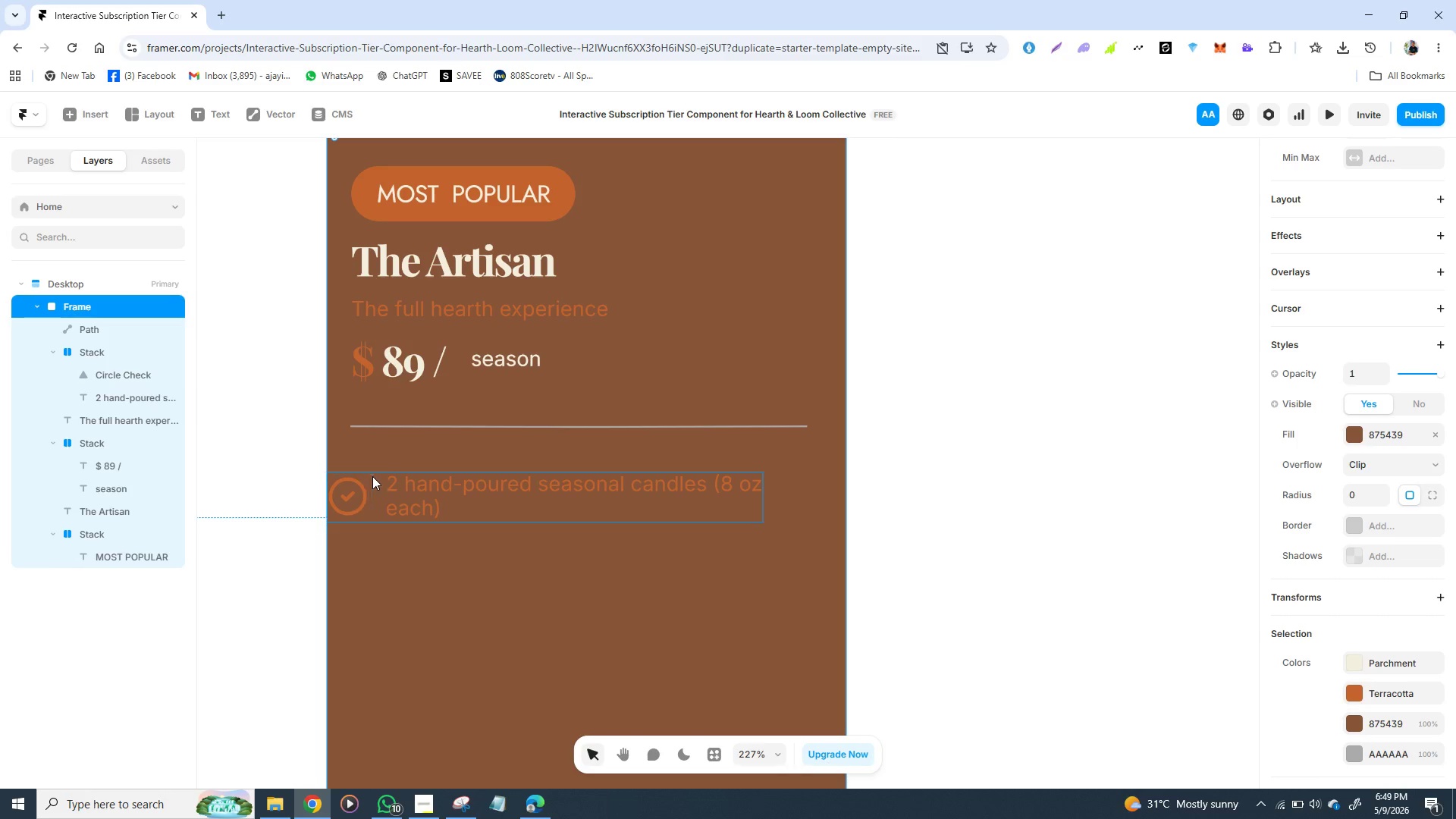 
left_click([378, 476])
 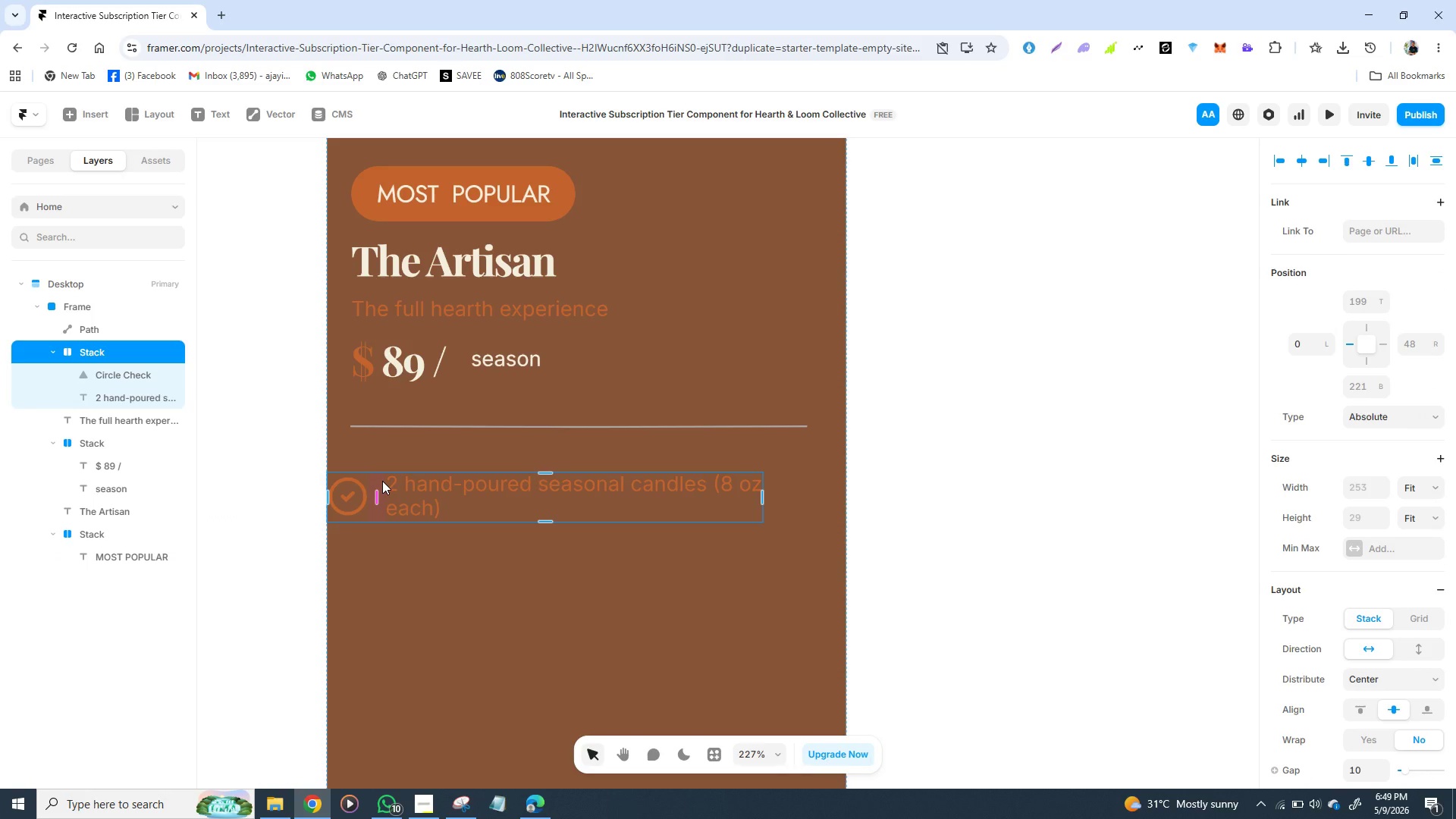 
left_click_drag(start_coordinate=[382, 481], to_coordinate=[406, 474])
 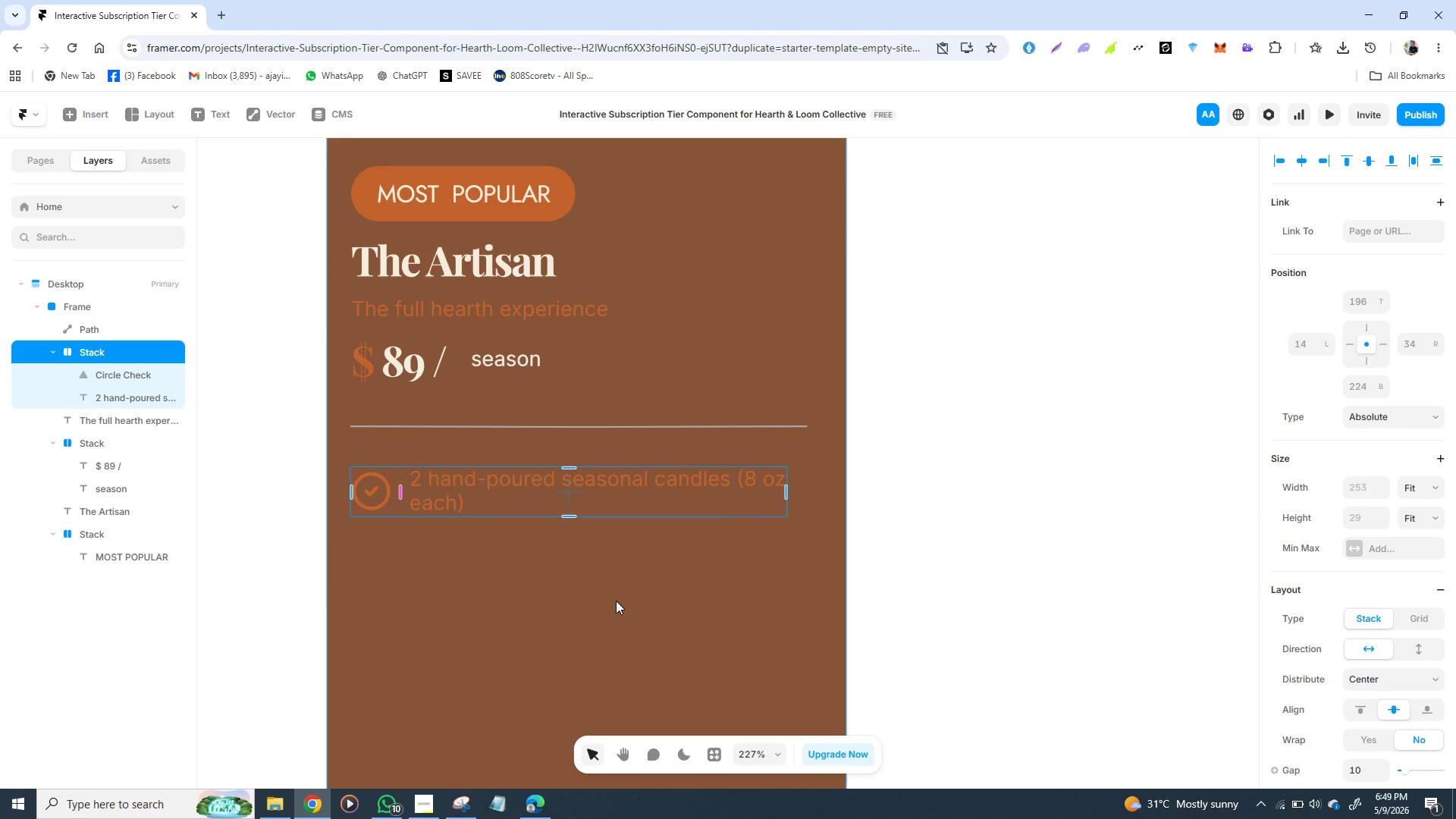 
key(Control+D)
 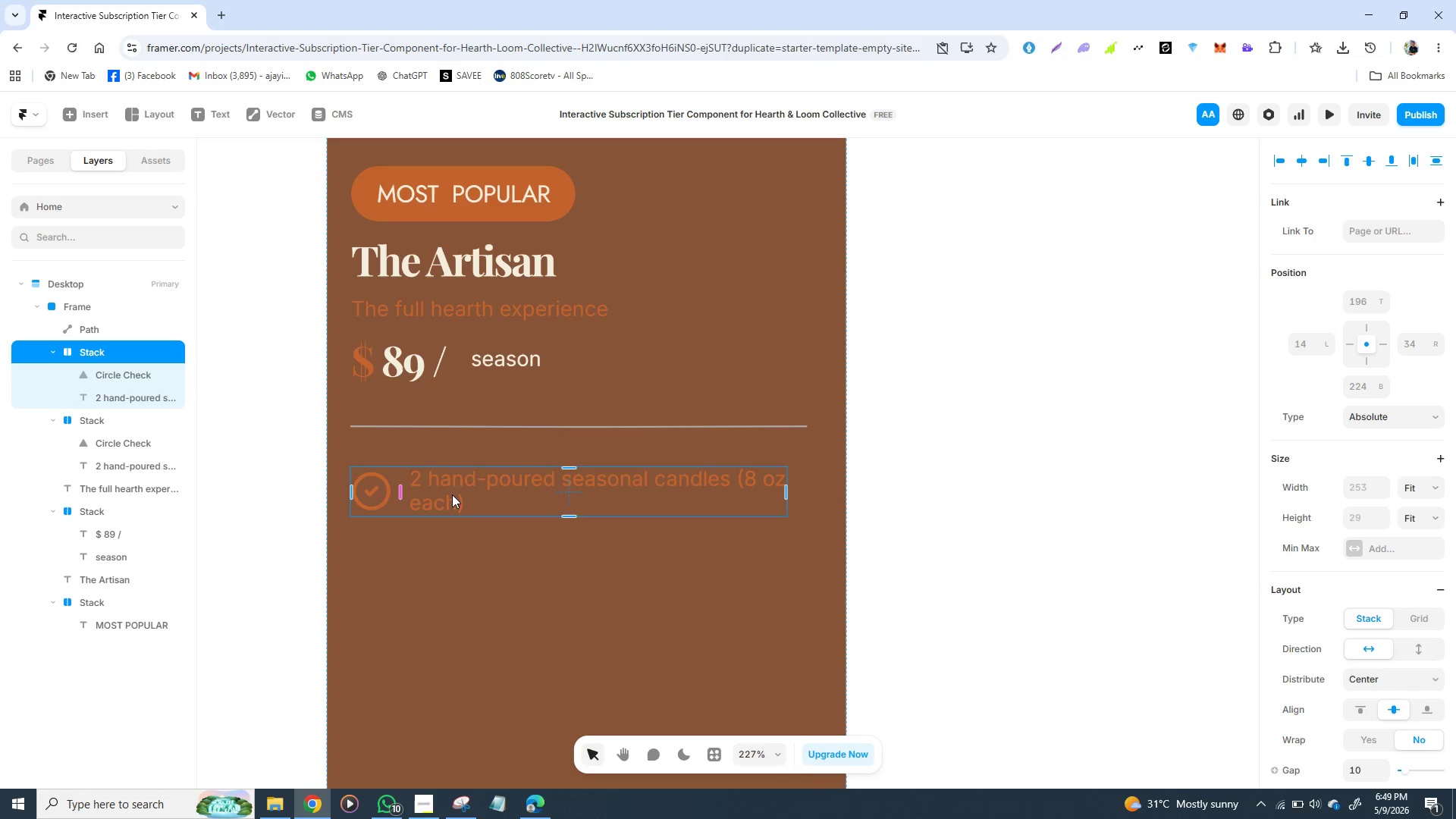 
left_click_drag(start_coordinate=[415, 485], to_coordinate=[413, 549])
 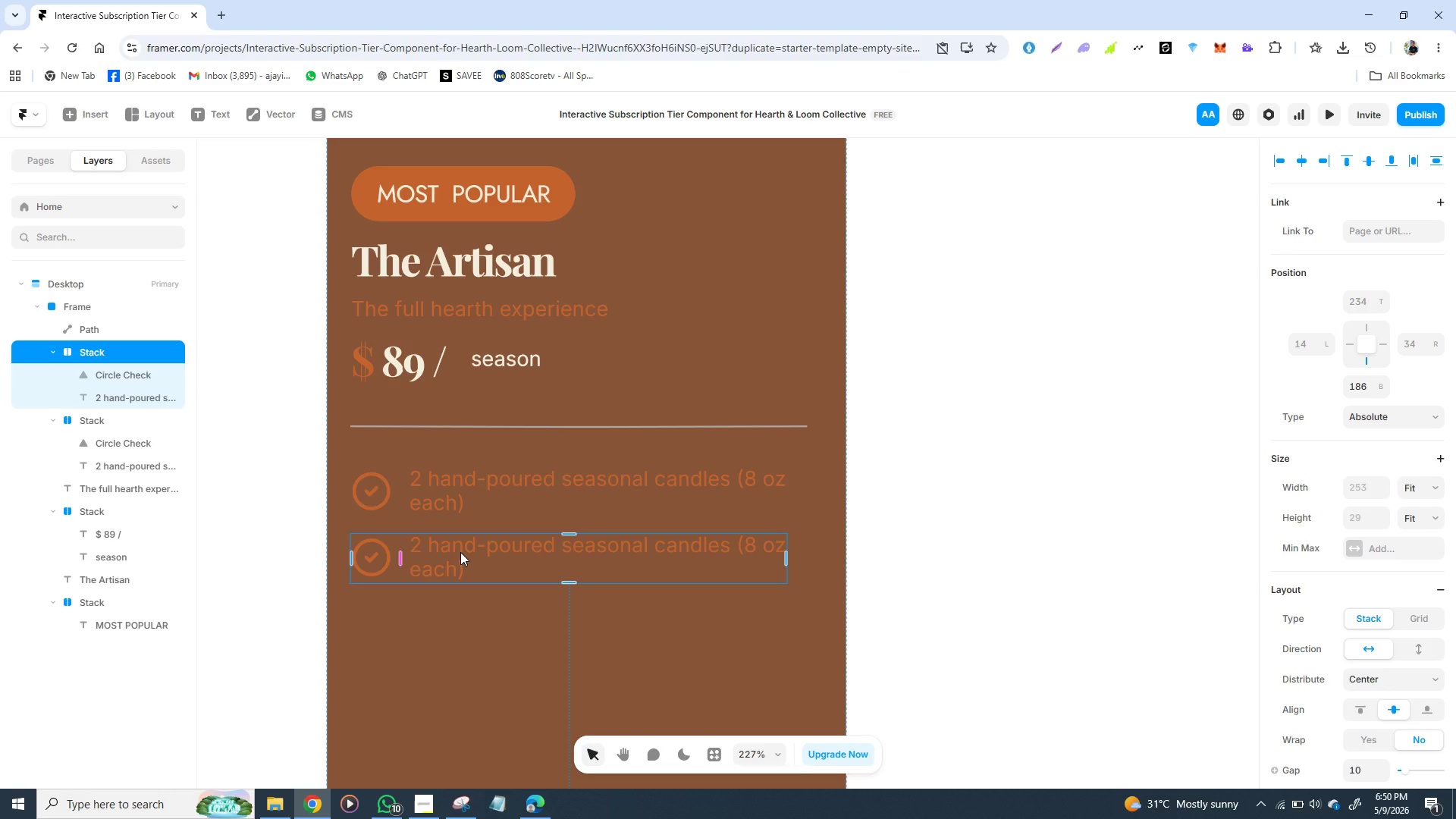 
wait(56.62)
 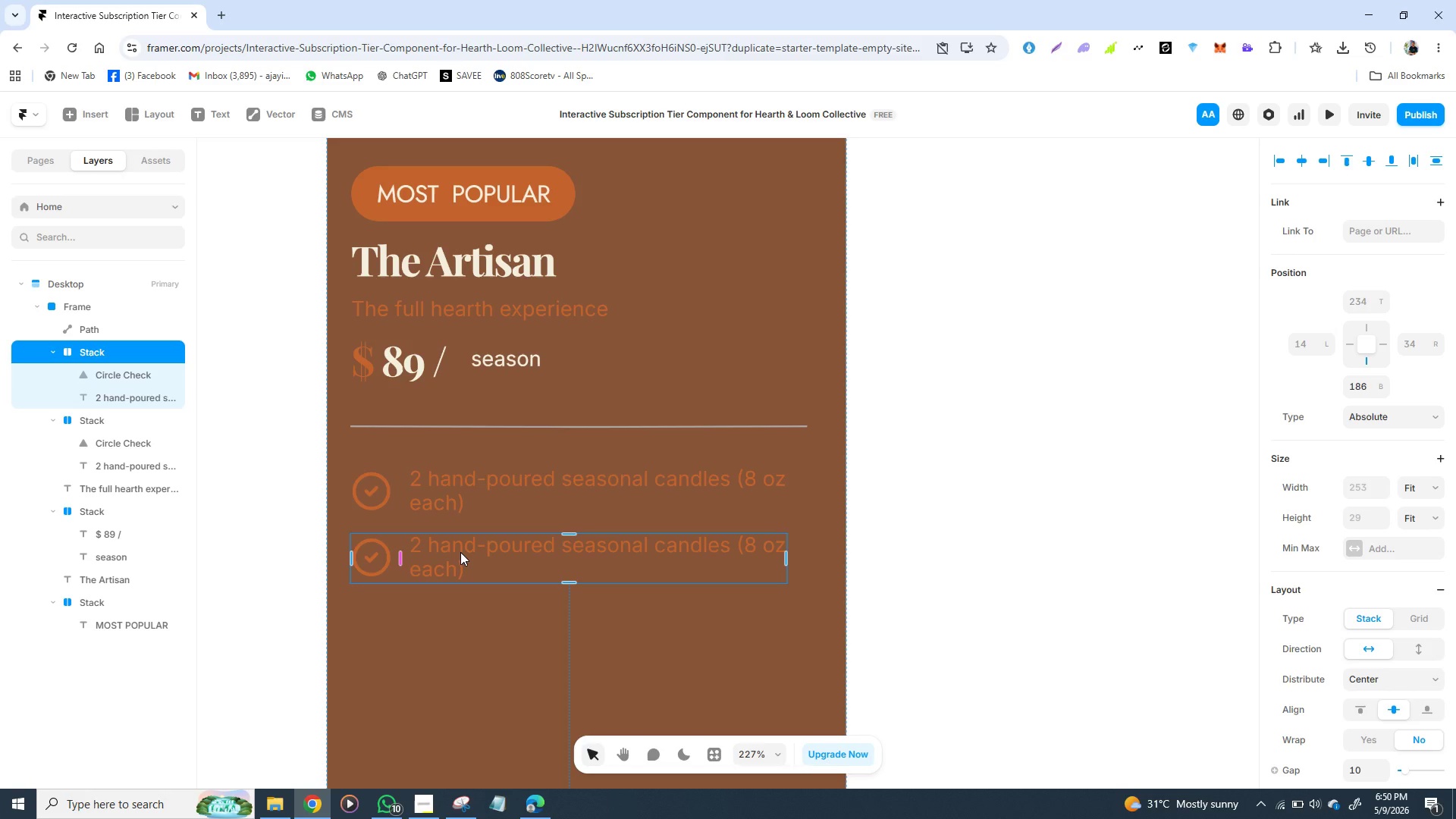 
double_click([460, 552])
 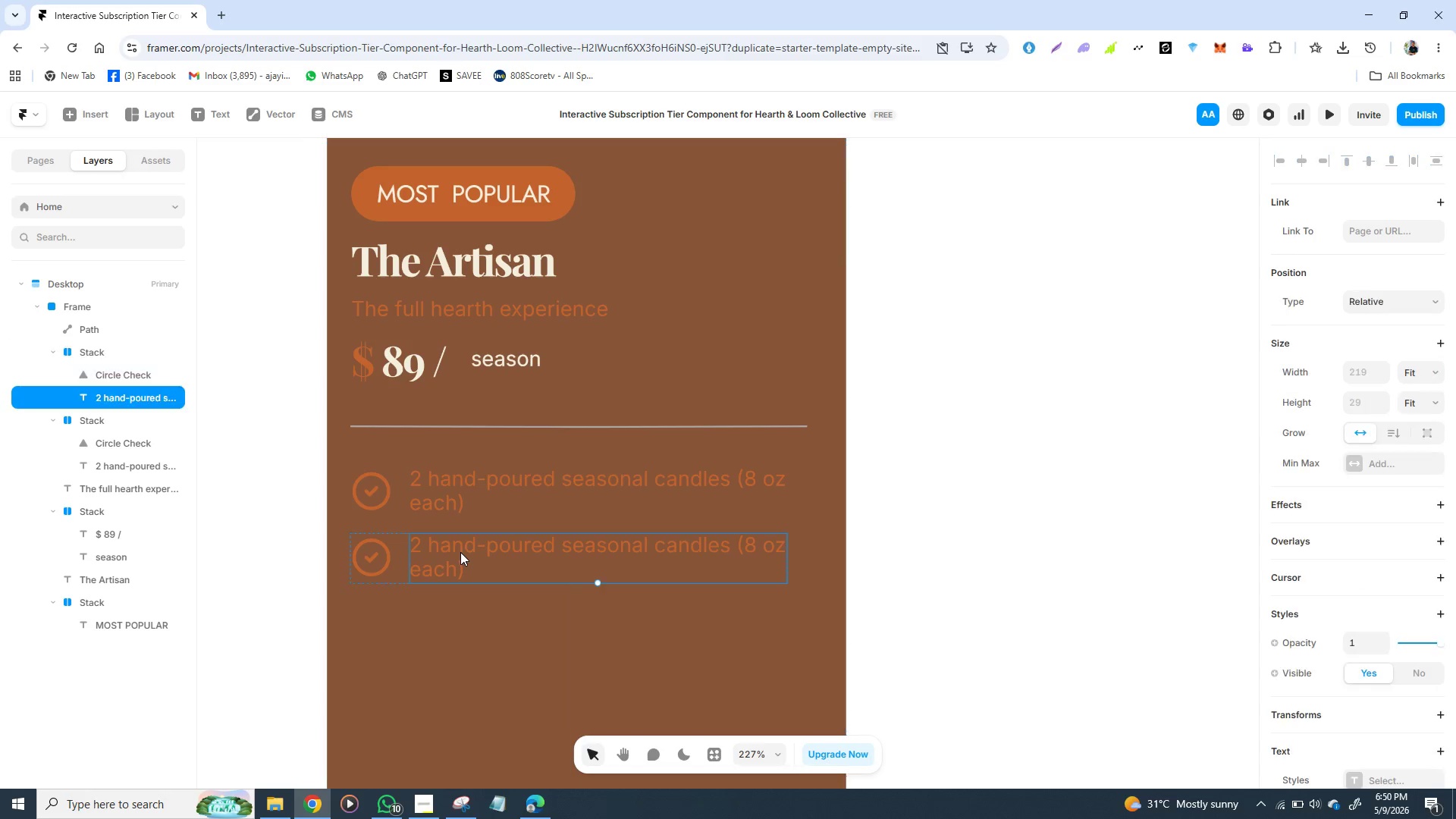 
triple_click([460, 552])
 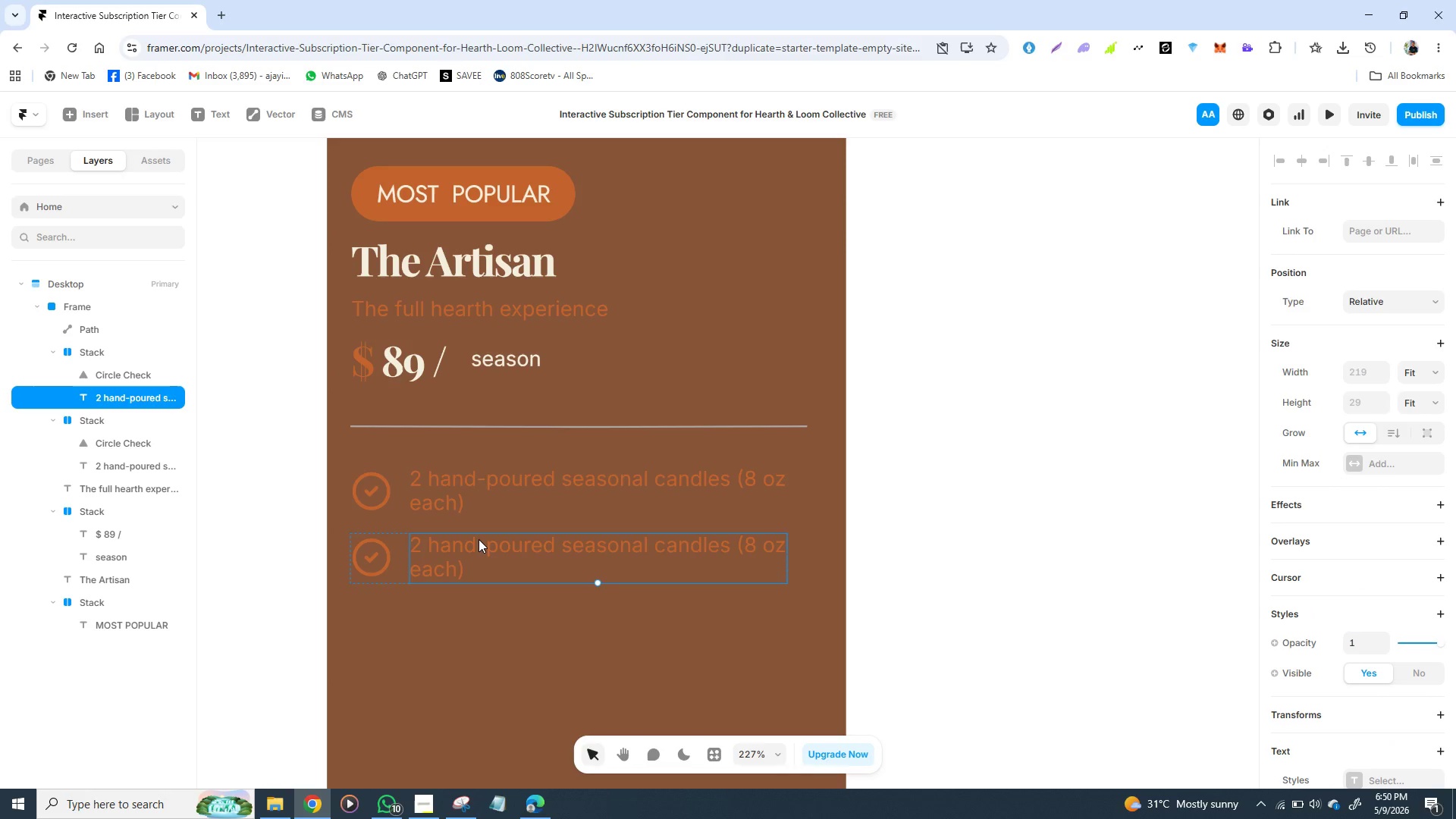 
double_click([479, 539])
 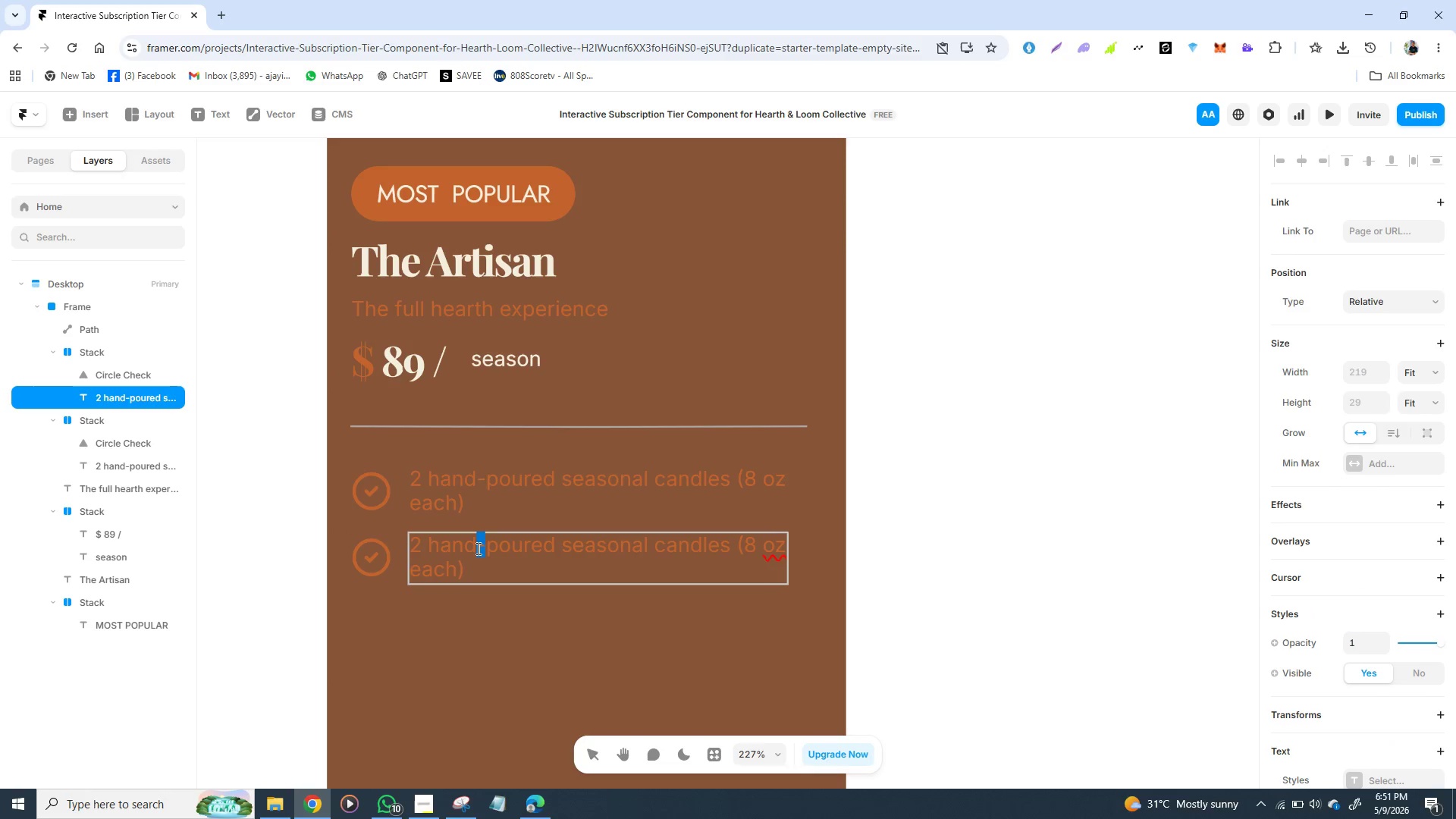 
double_click([477, 548])
 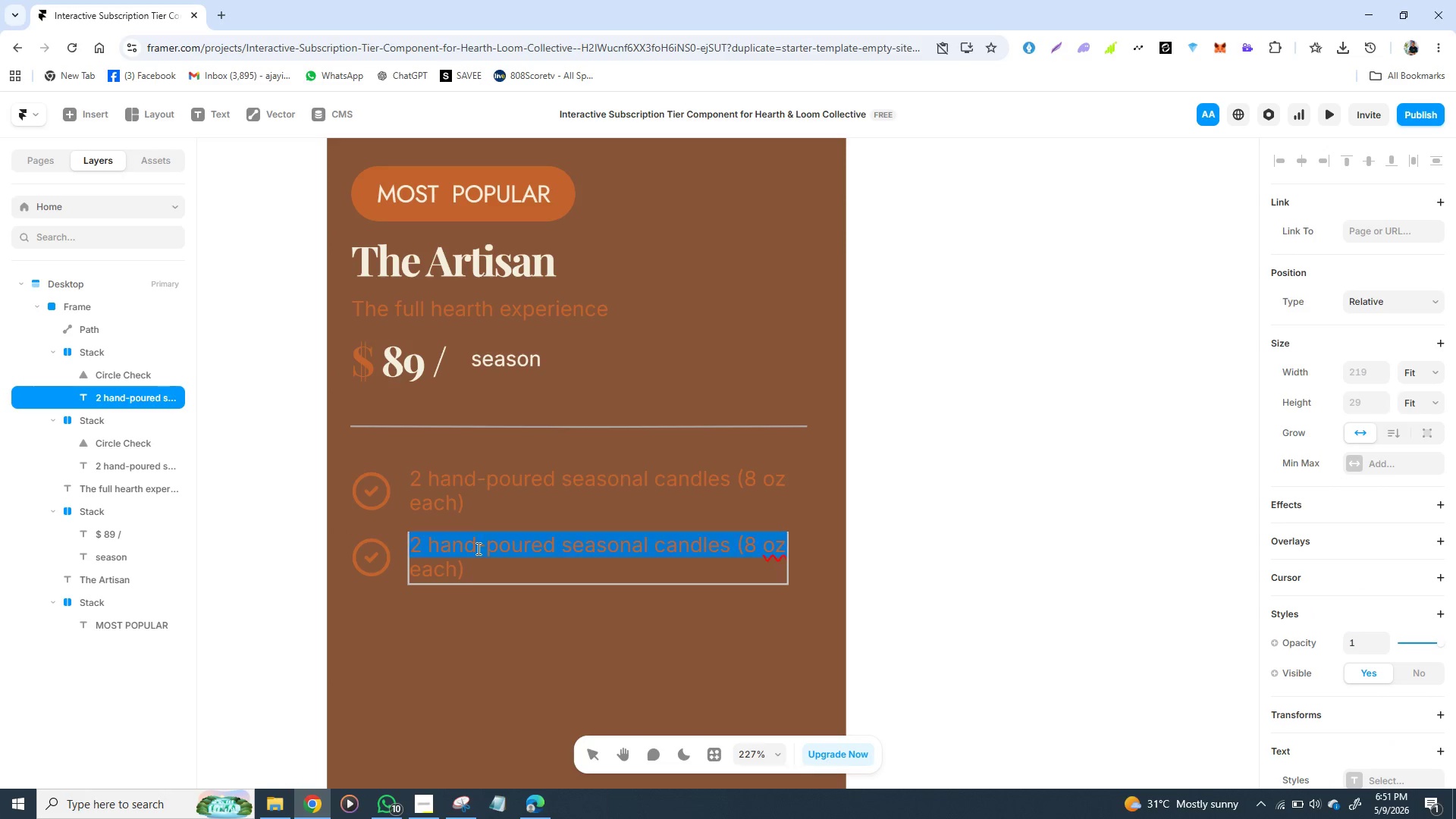 
triple_click([477, 548])
 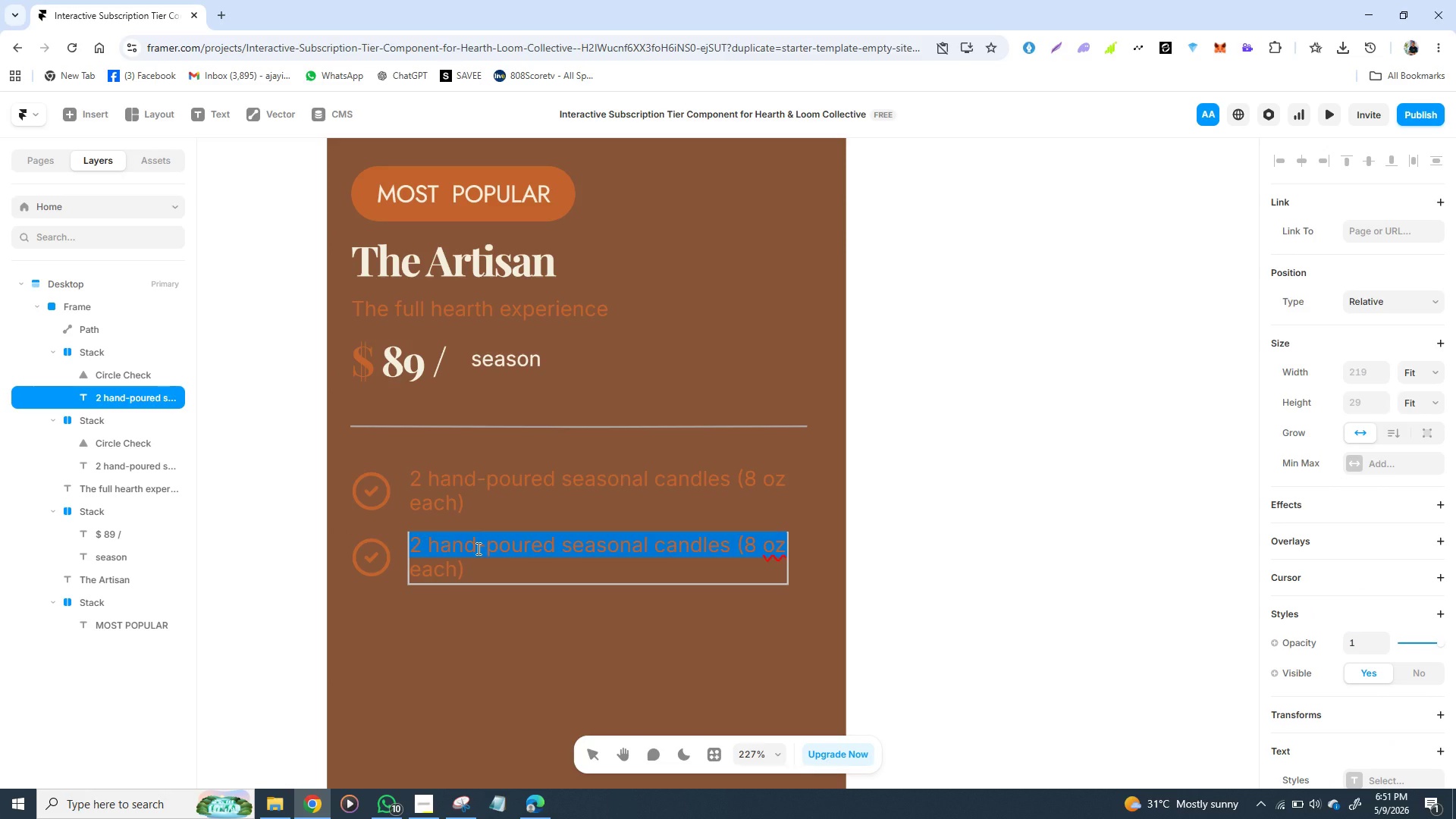 
wait(6.28)
 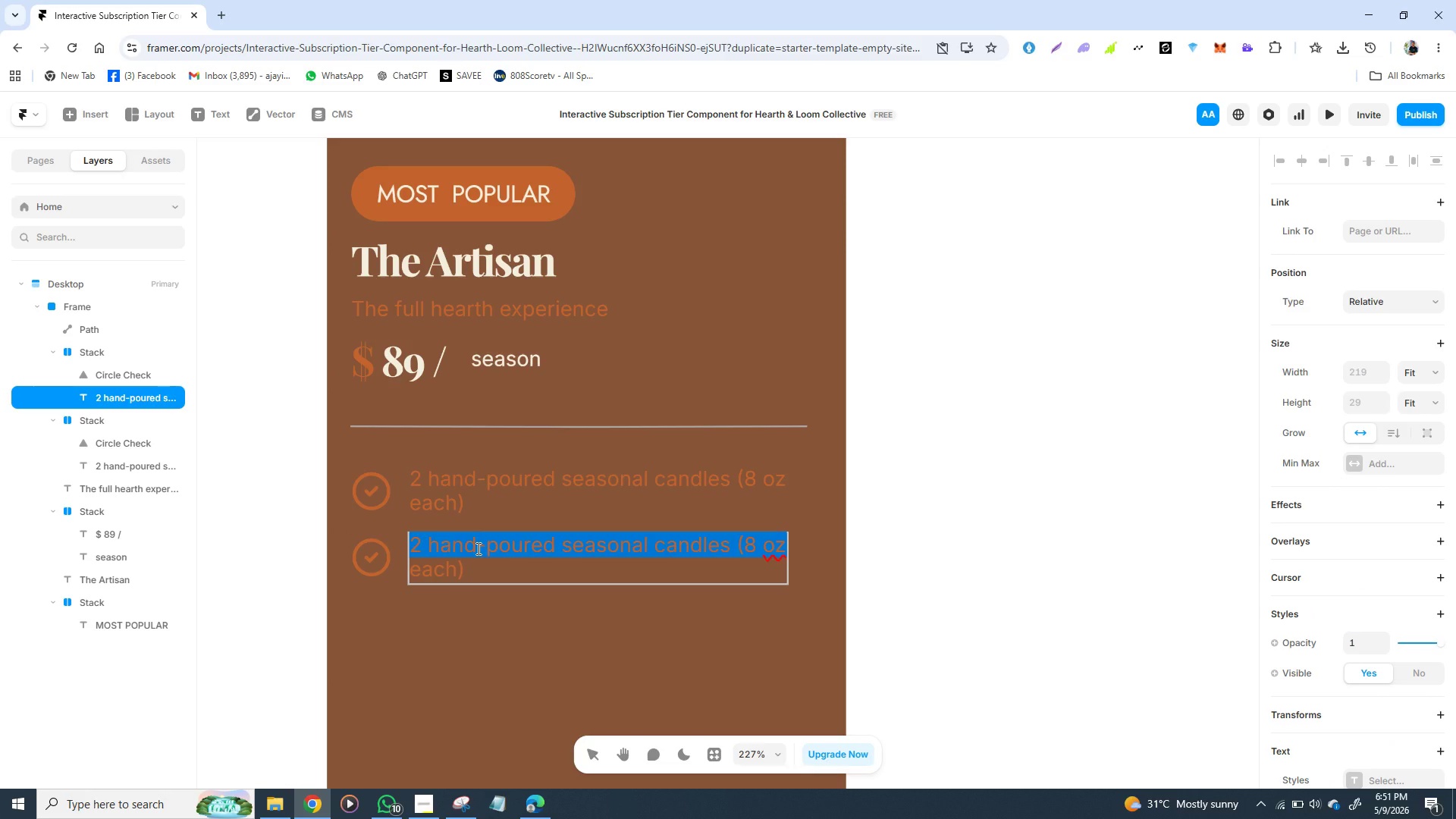 
key(Shift+F)
 